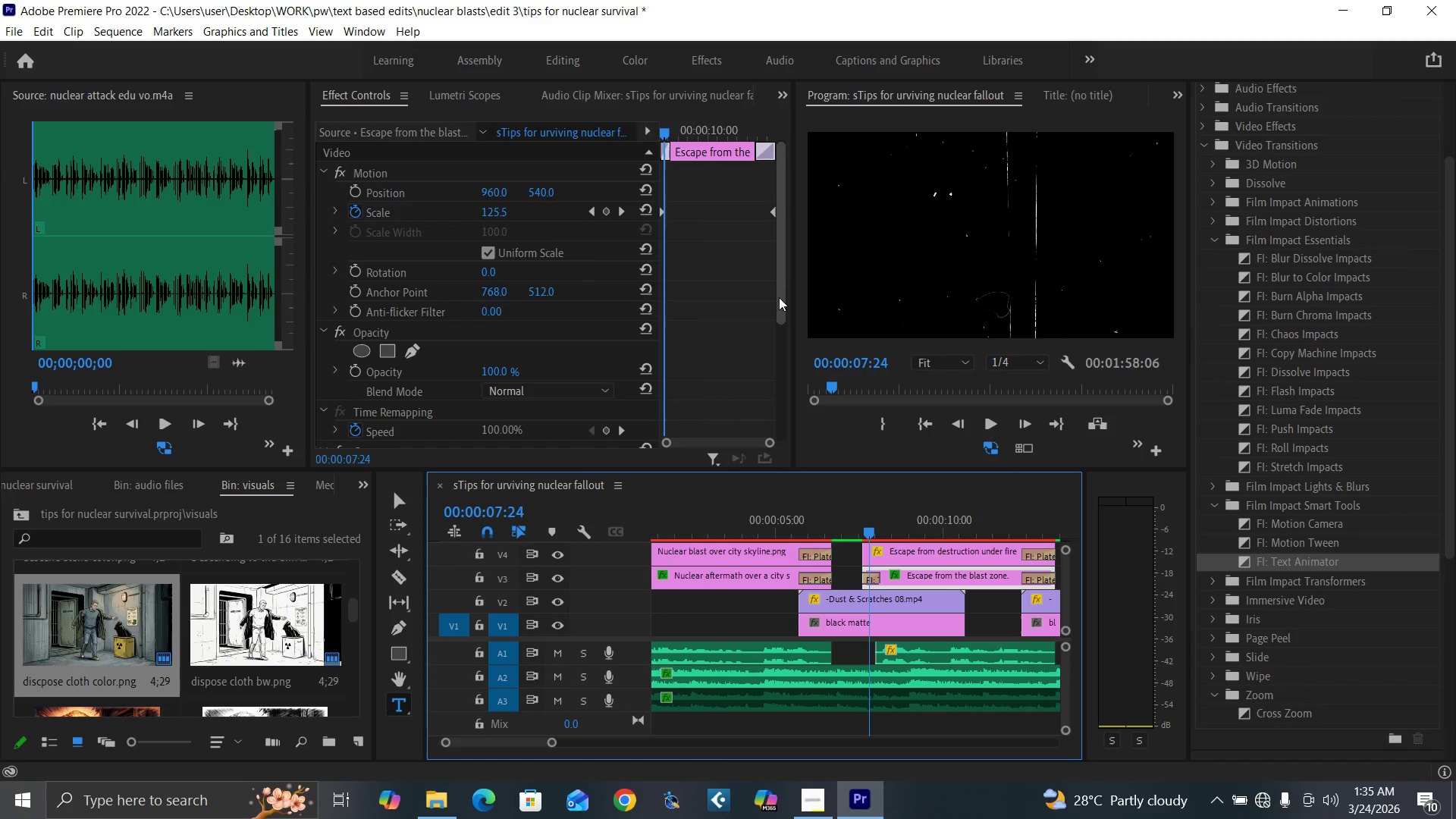 
left_click_drag(start_coordinate=[779, 300], to_coordinate=[769, 400])
 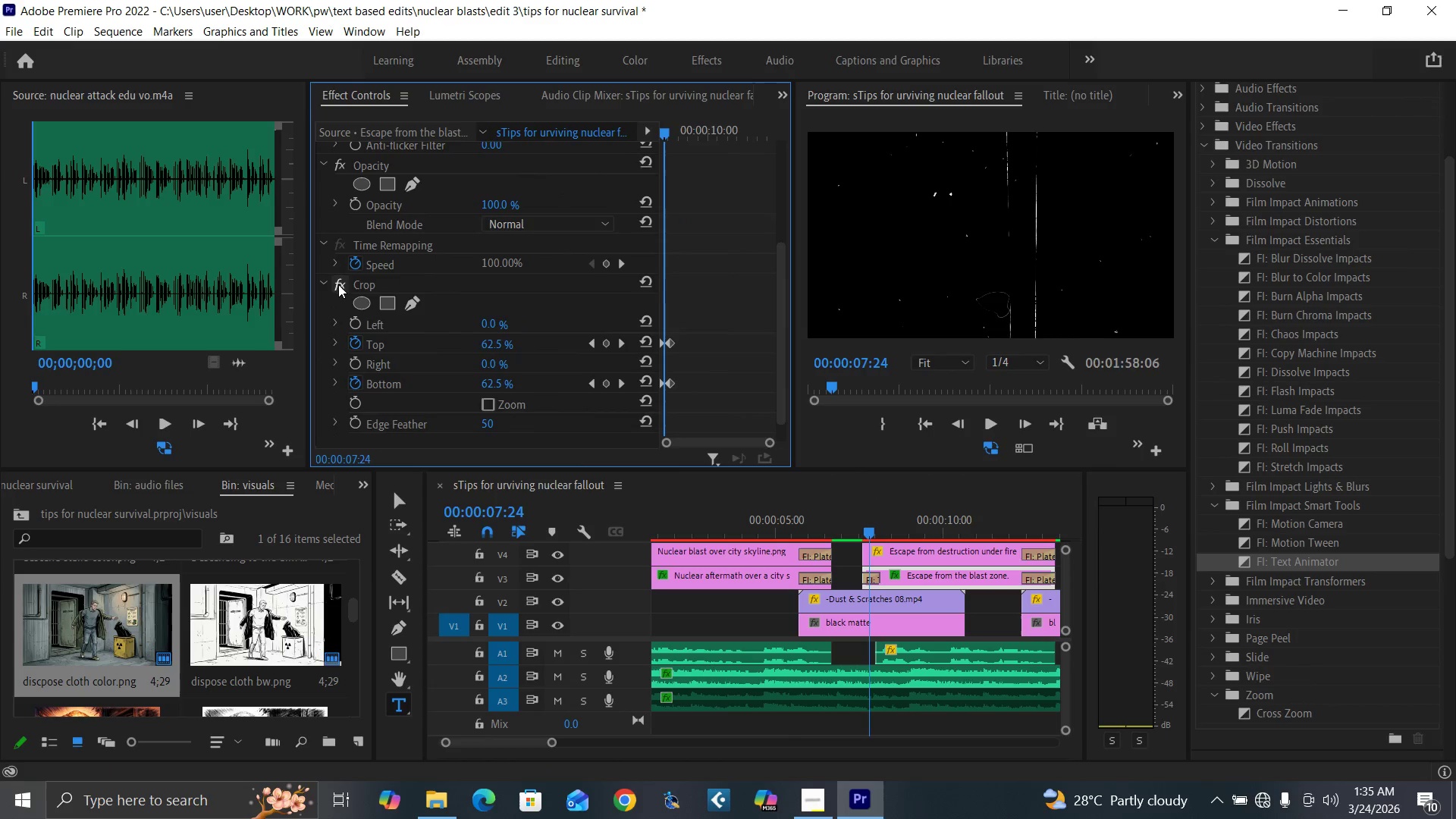 
left_click([338, 284])
 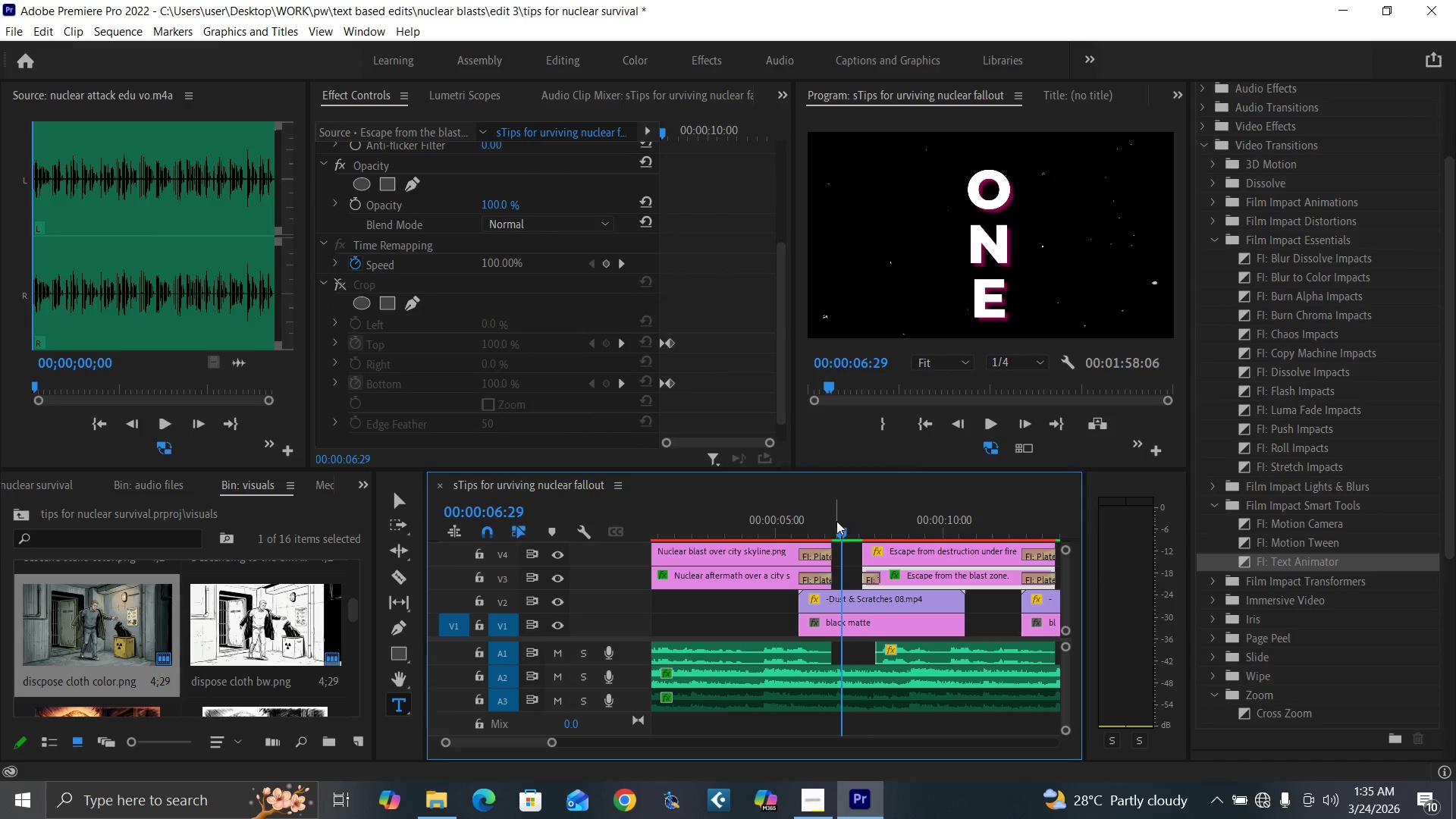 
key(Space)
 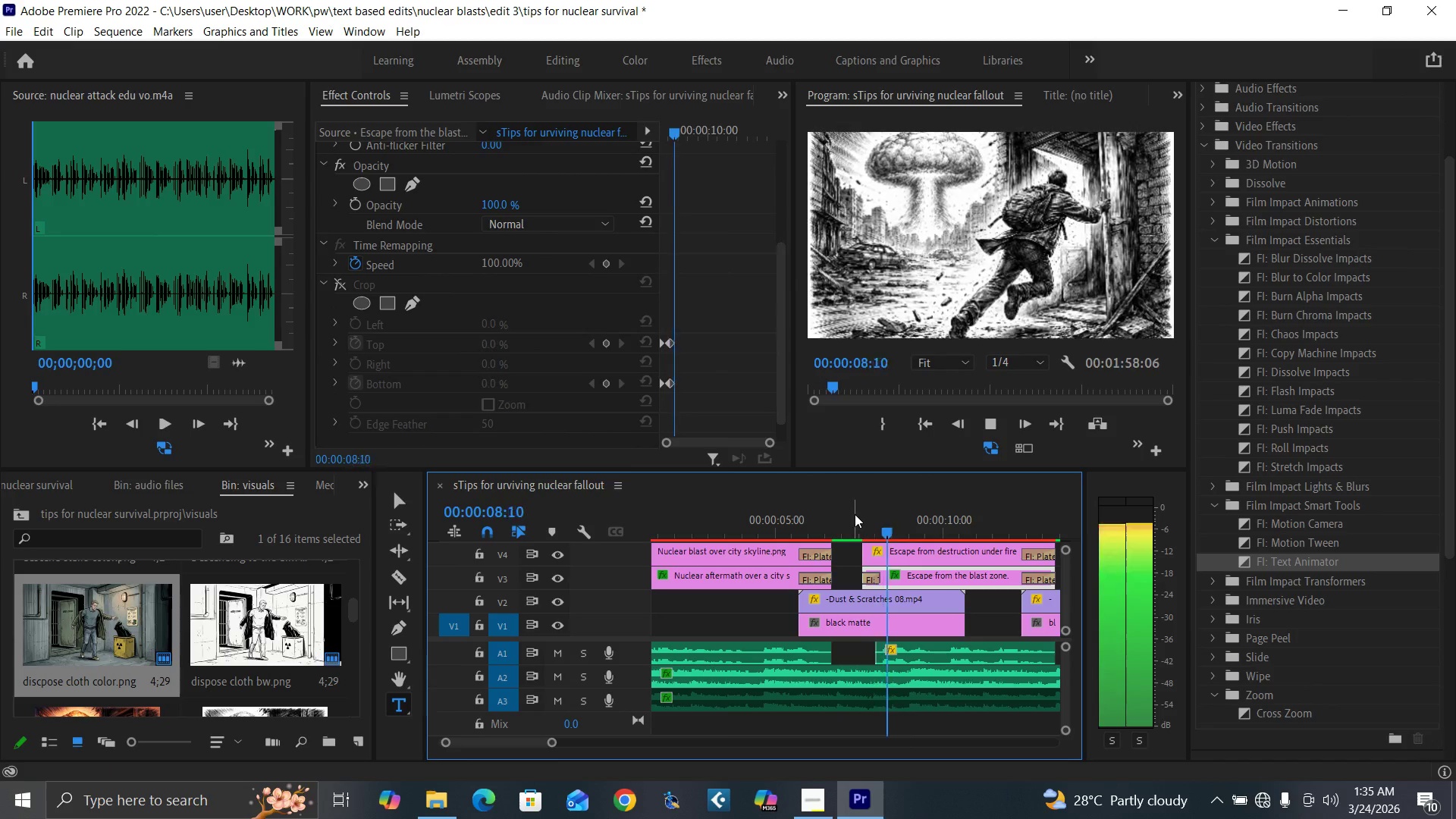 
key(Space)
 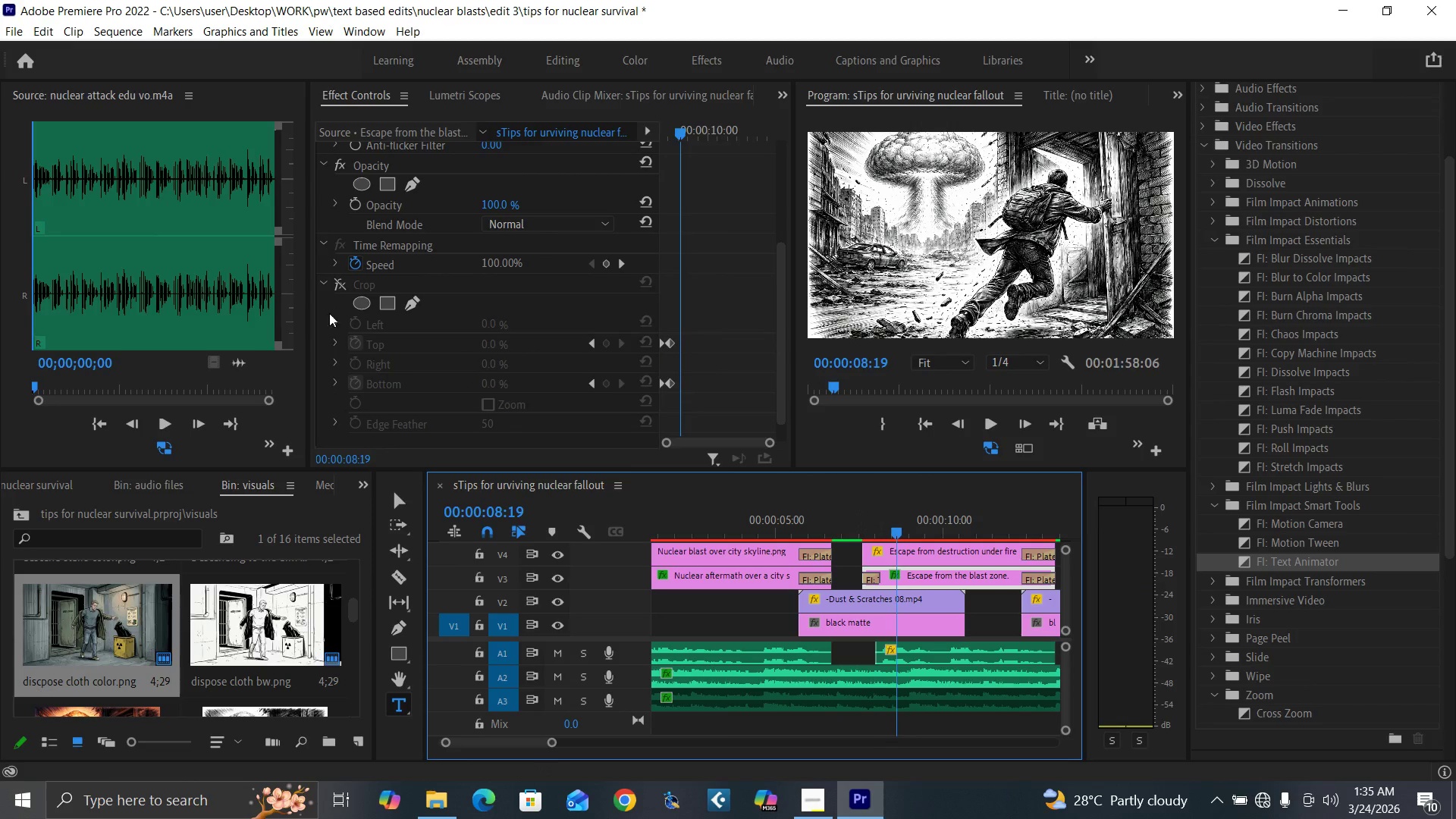 
left_click([340, 287])
 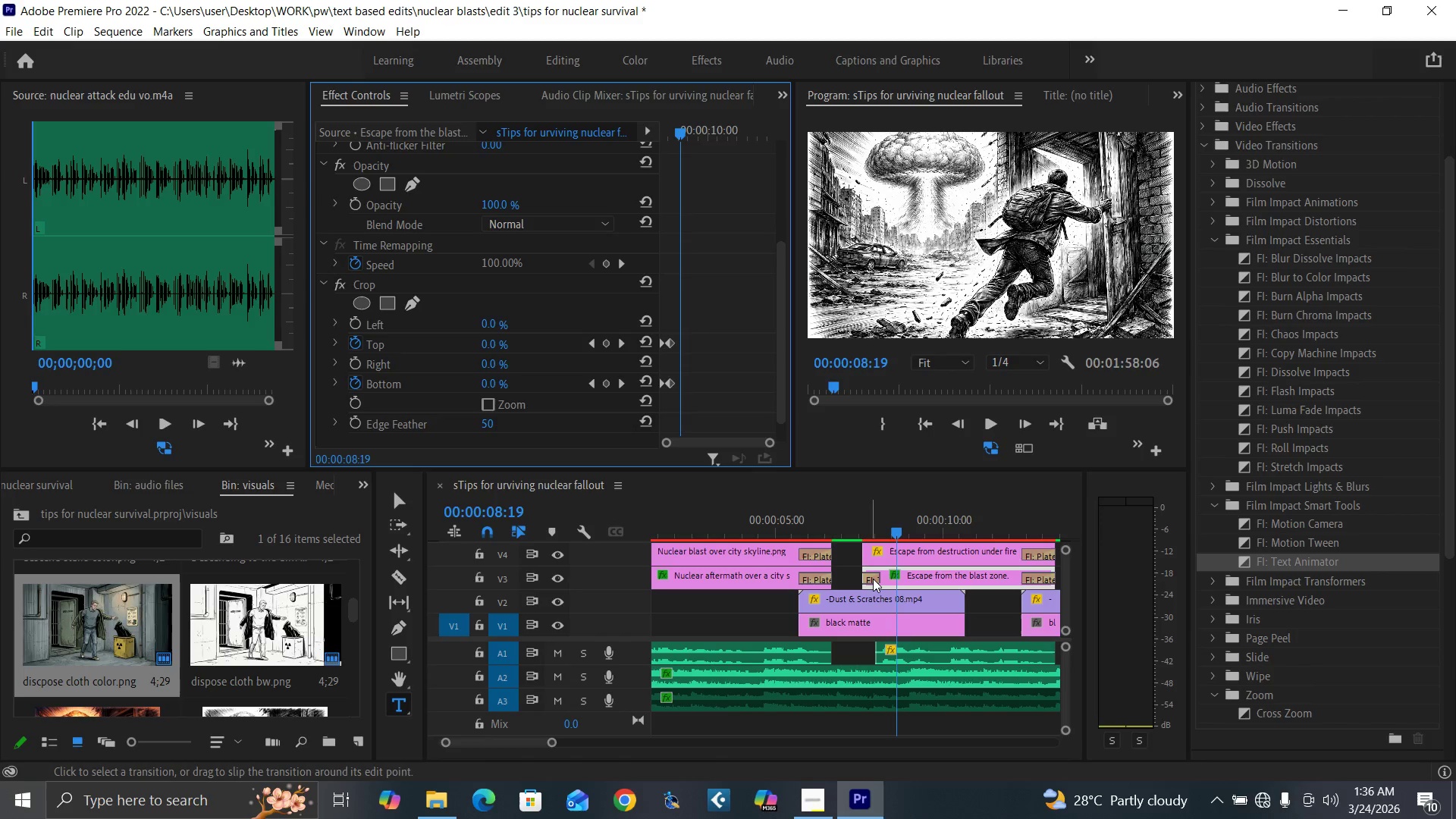 
left_click([874, 578])
 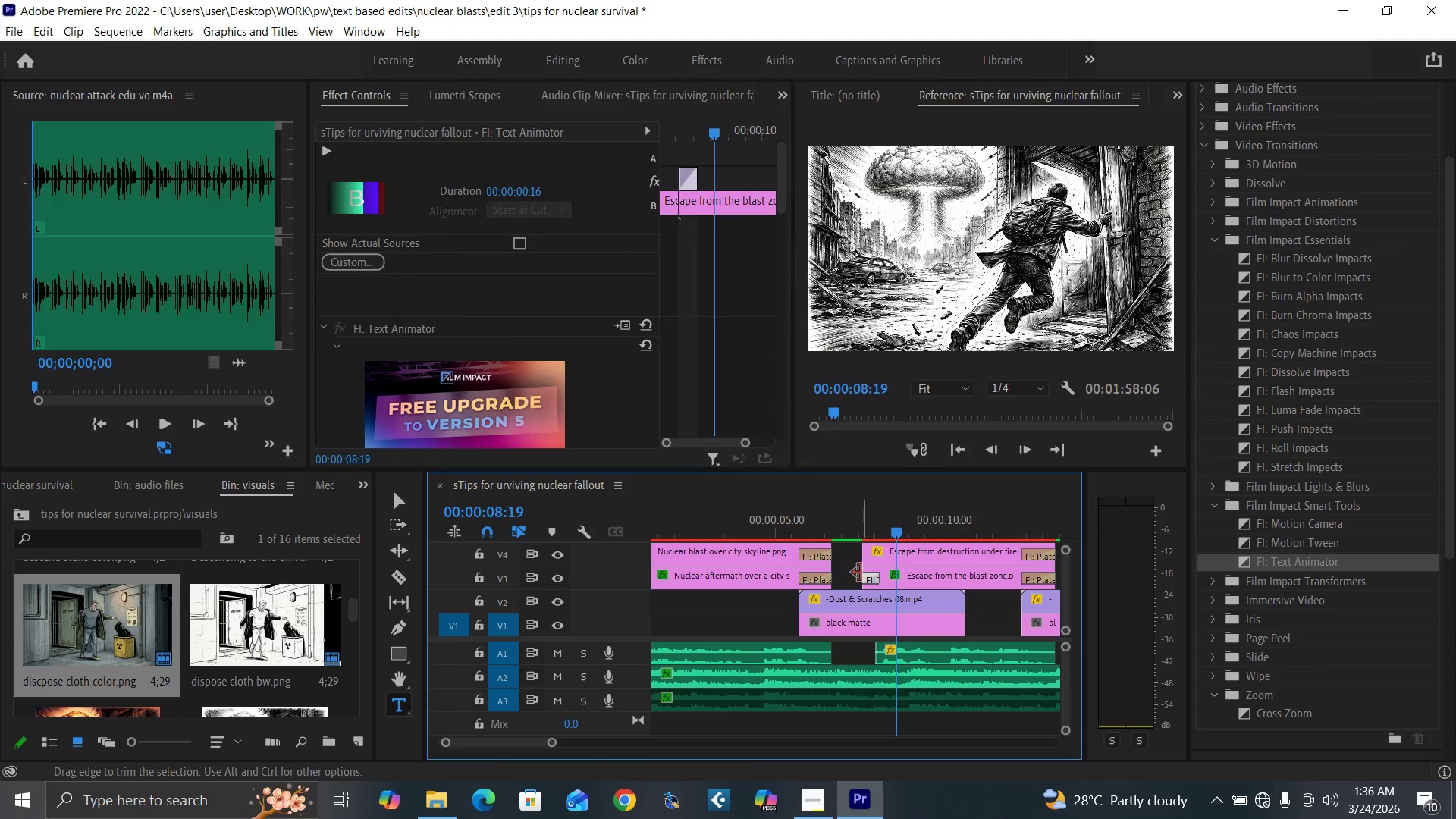 
key(Delete)
 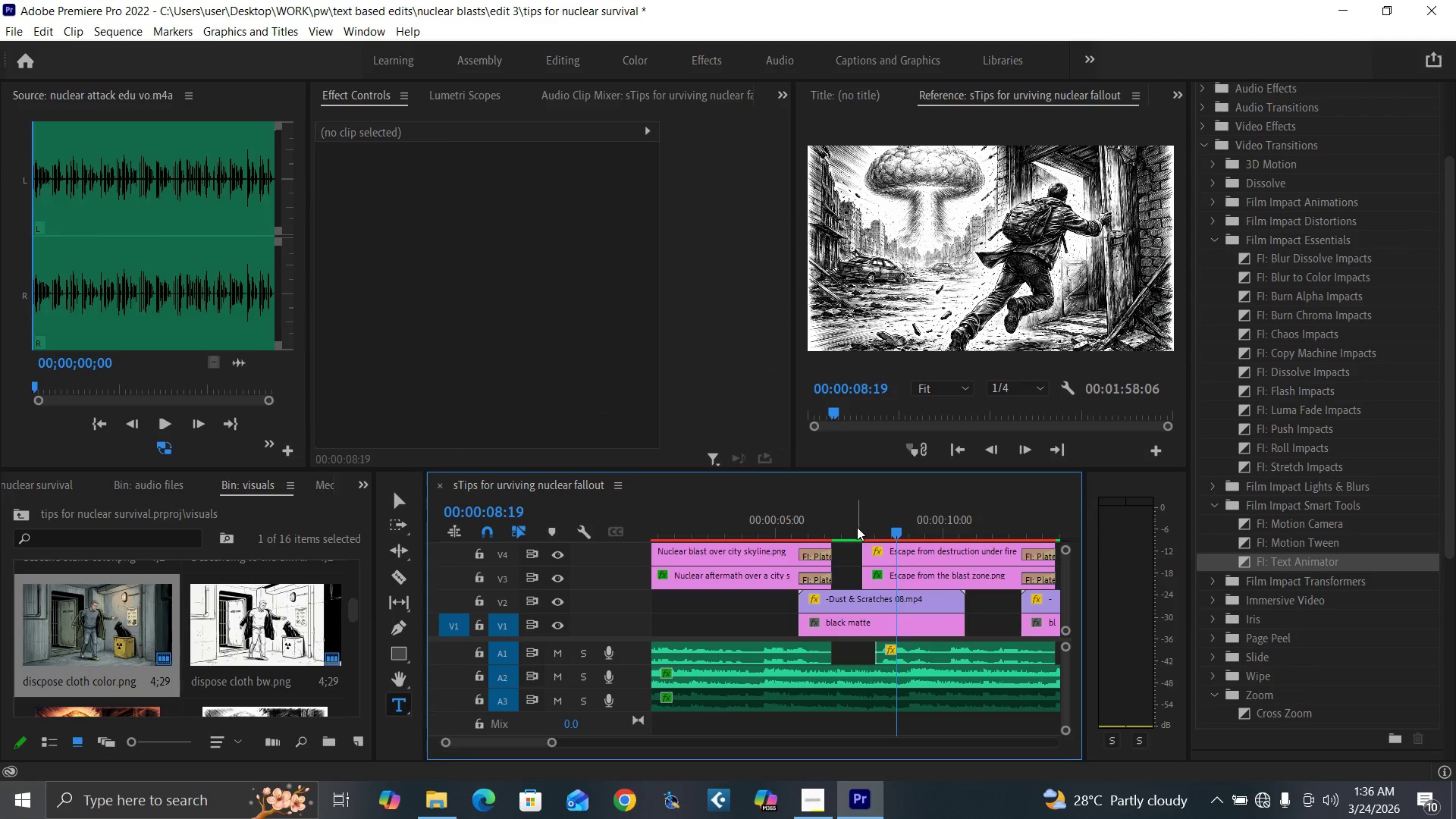 
left_click([848, 525])
 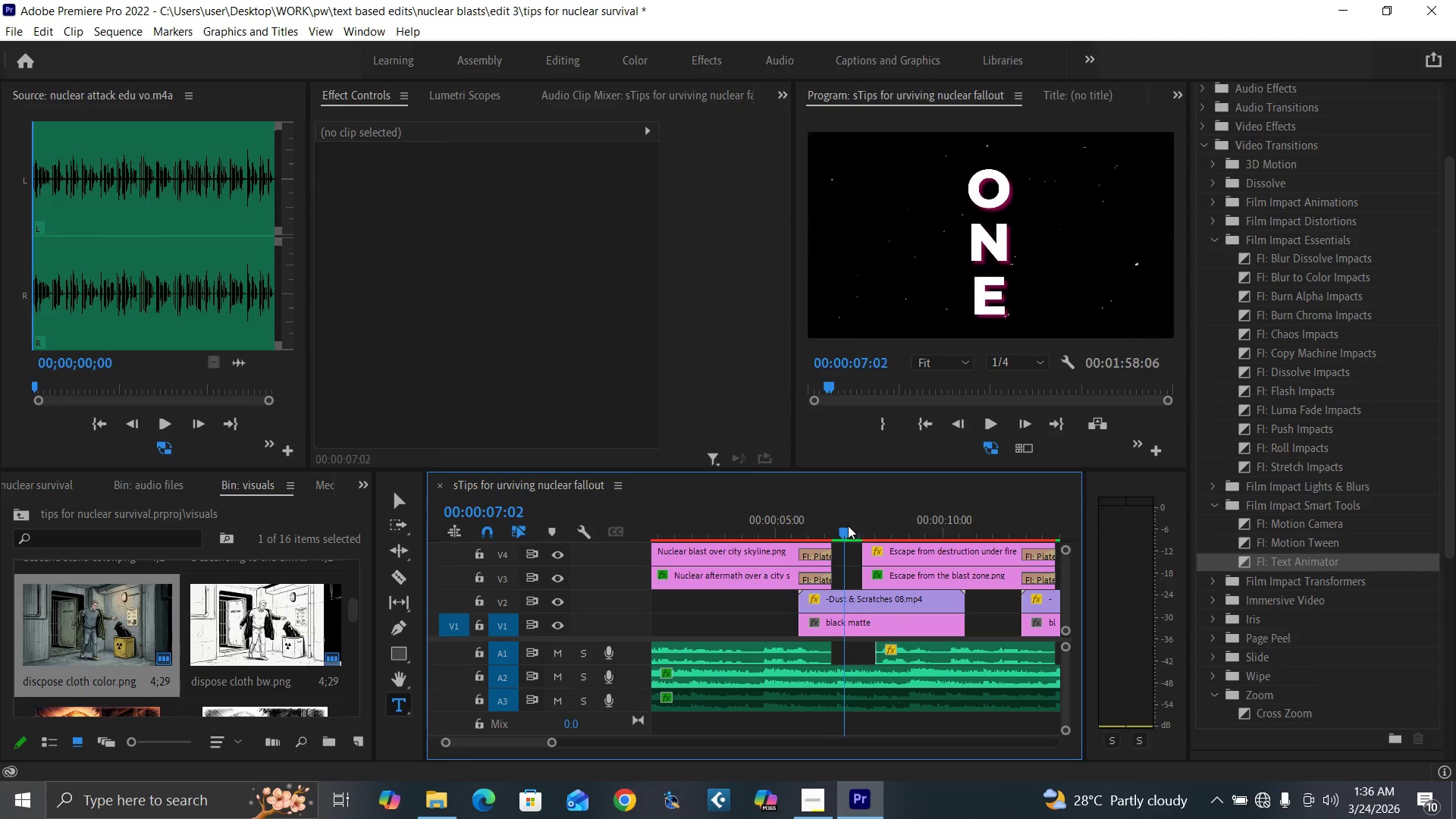 
key(Space)
 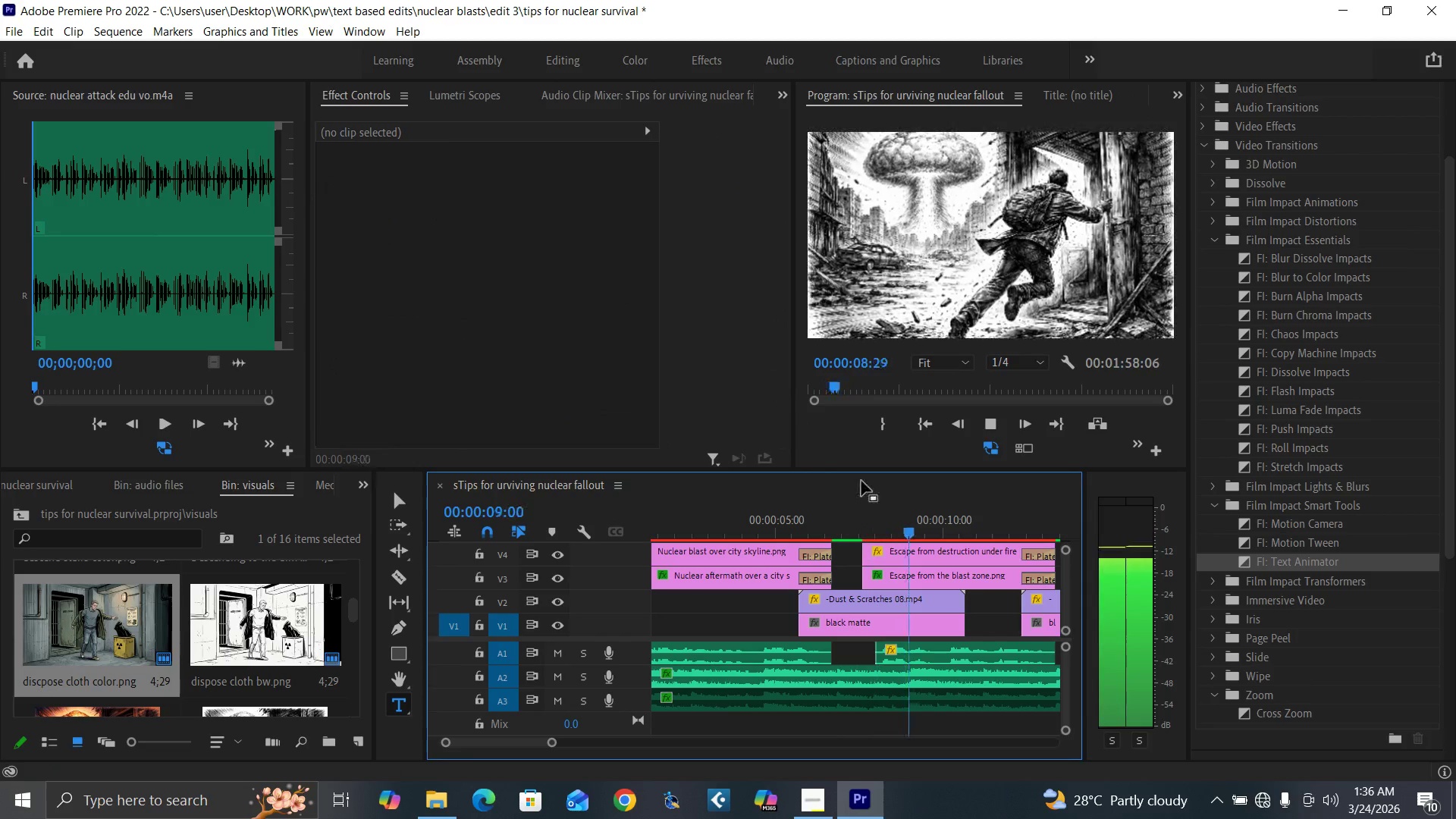 
left_click([835, 525])
 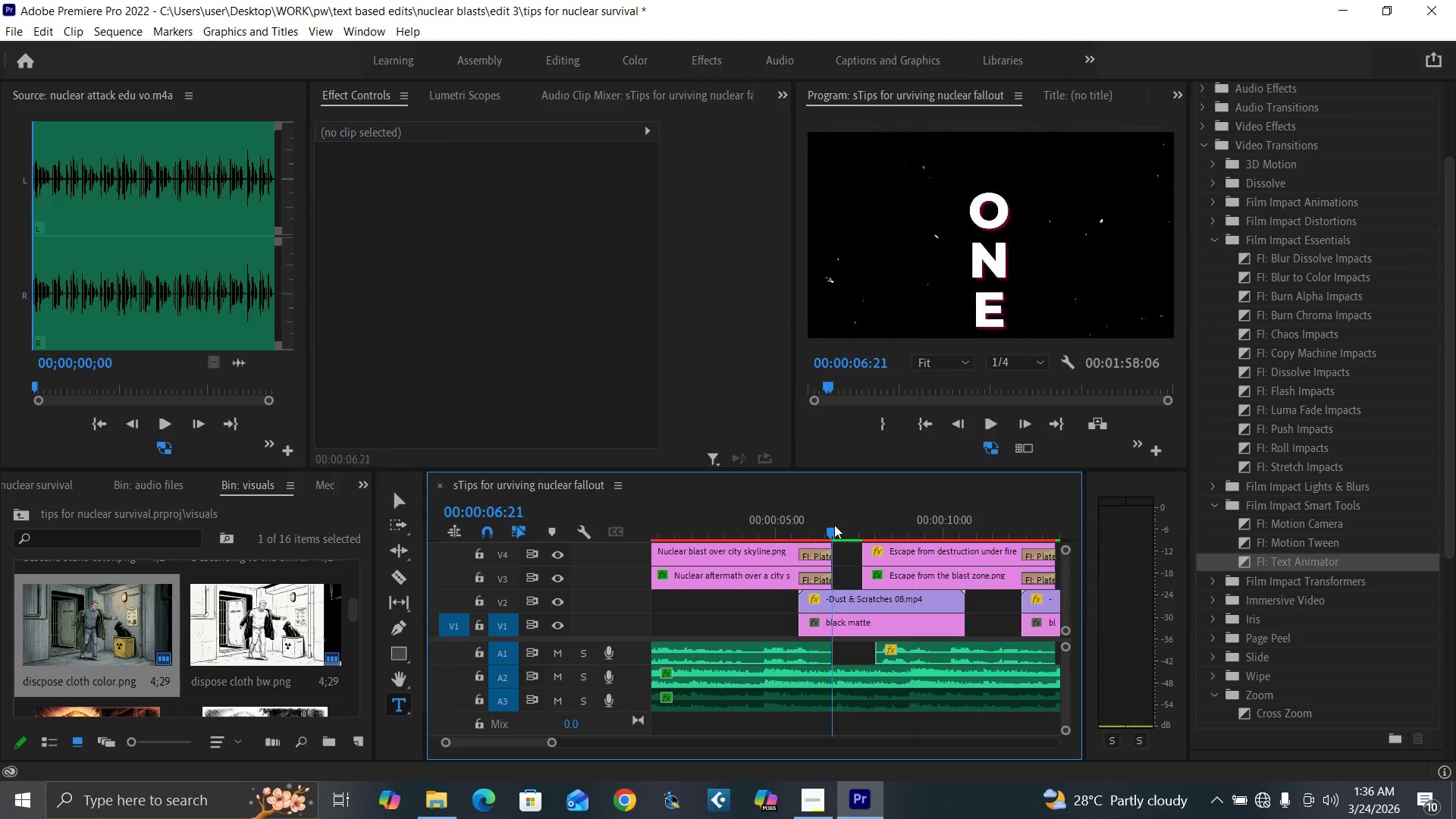 
key(Space)
 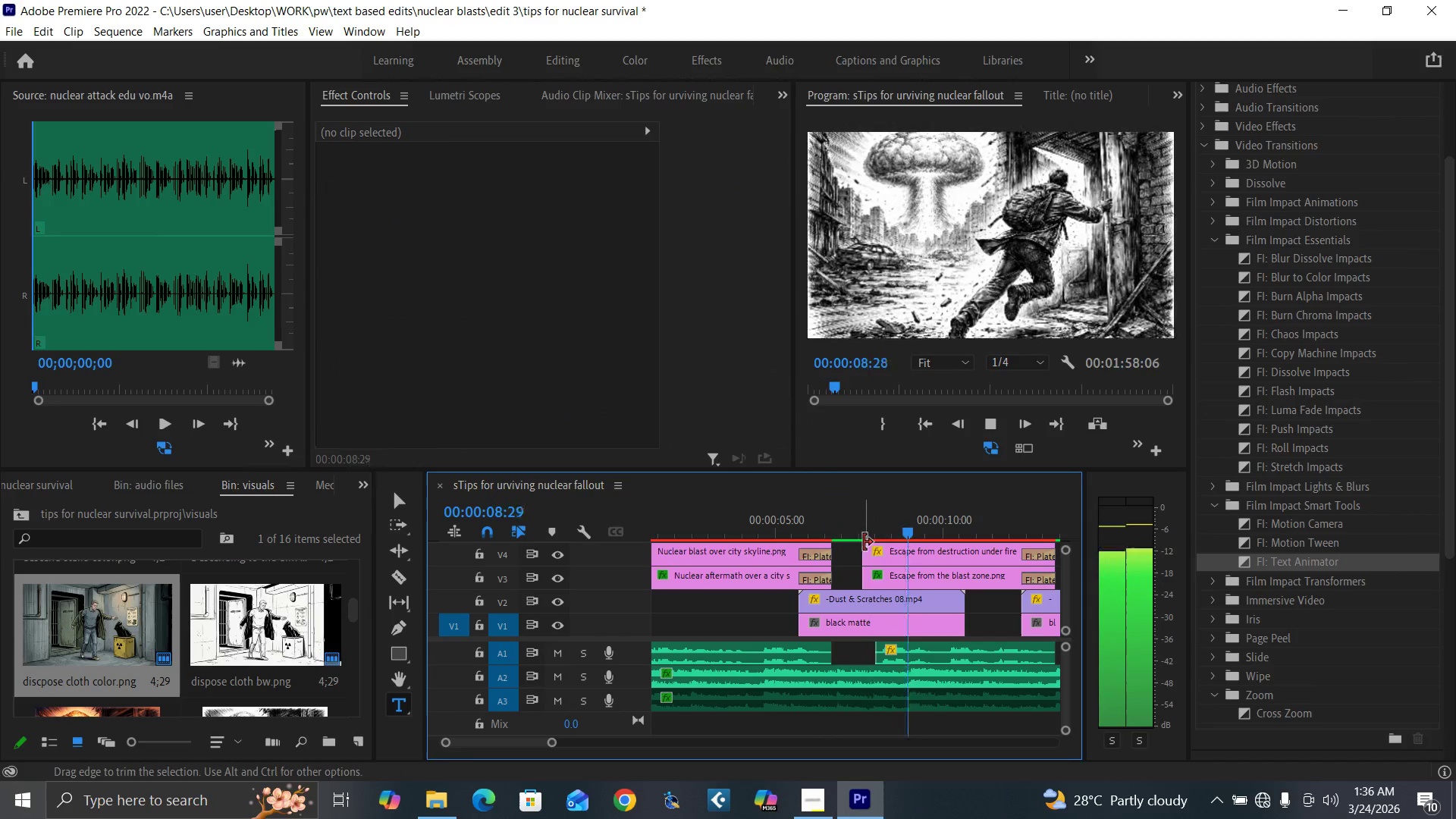 
left_click([839, 529])
 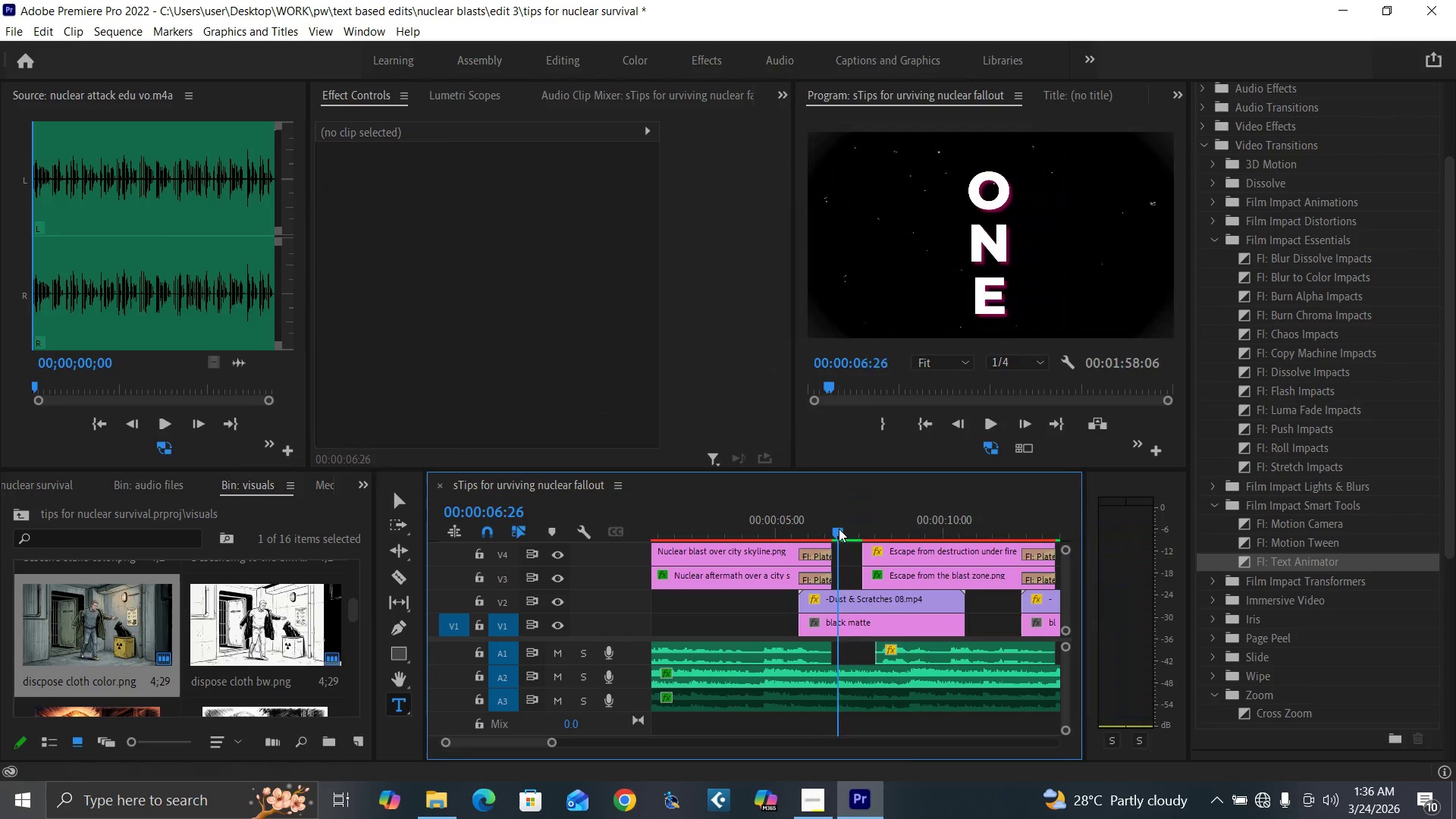 
key(Space)
 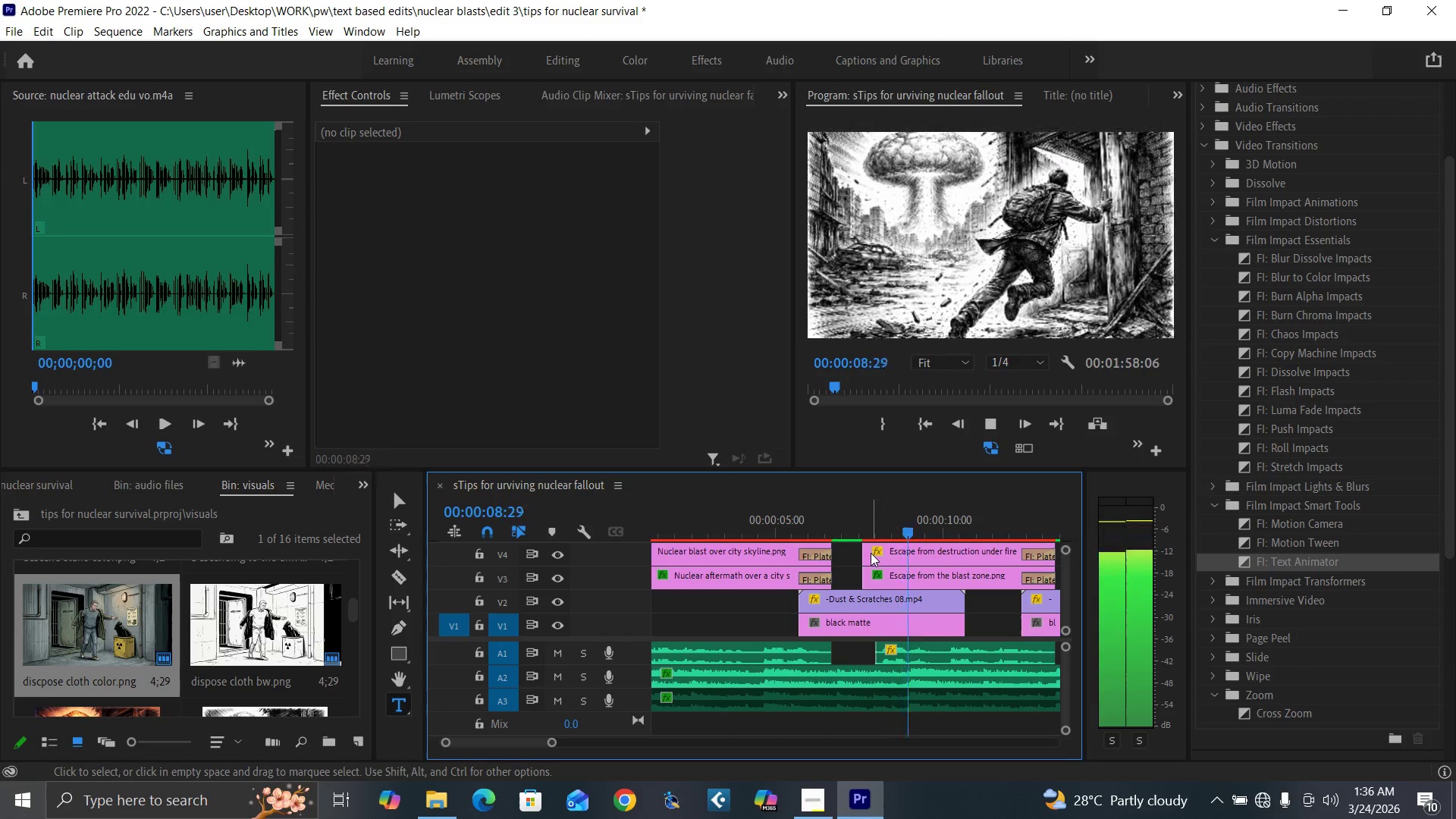 
key(Space)
 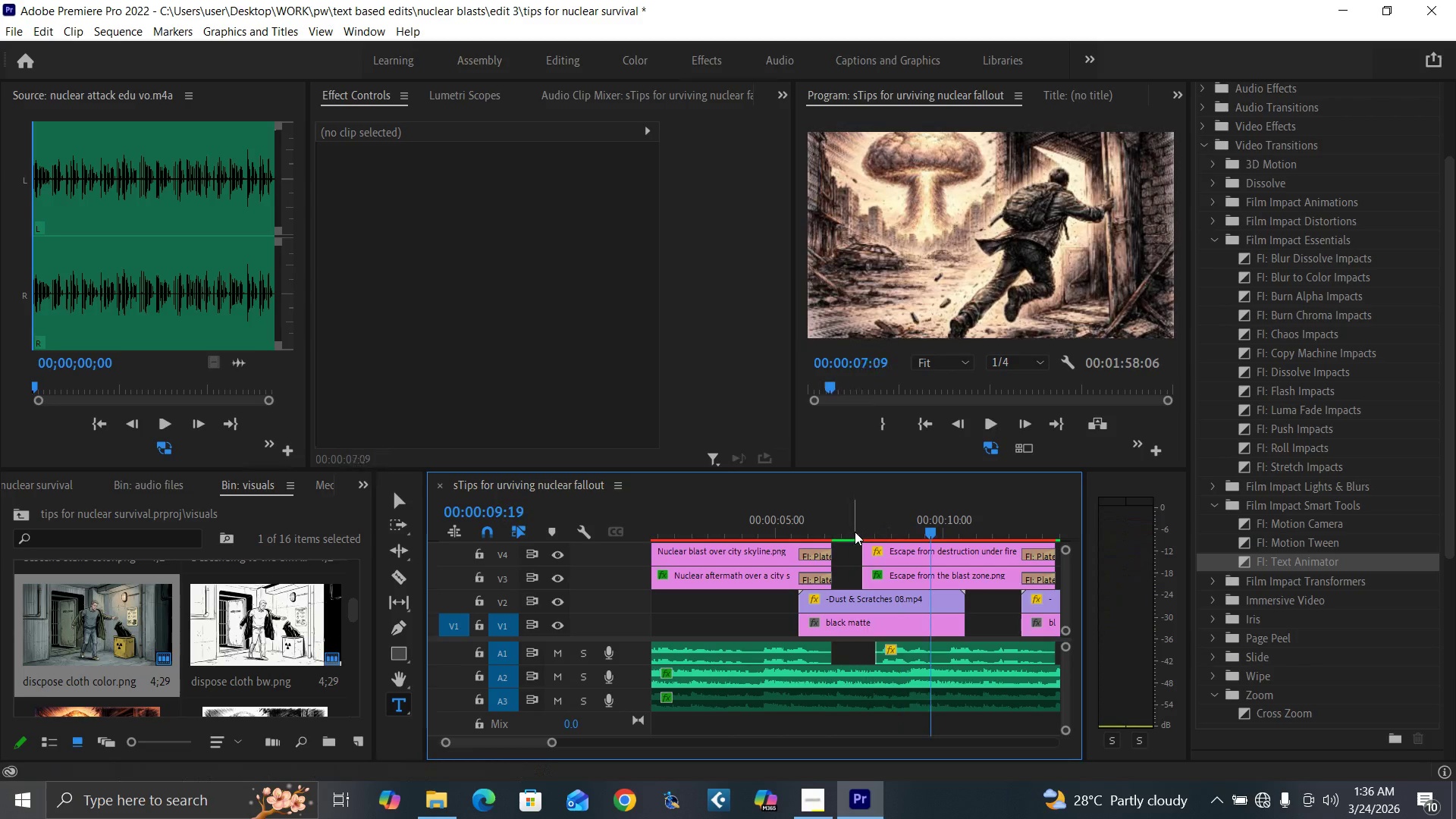 
left_click([855, 532])
 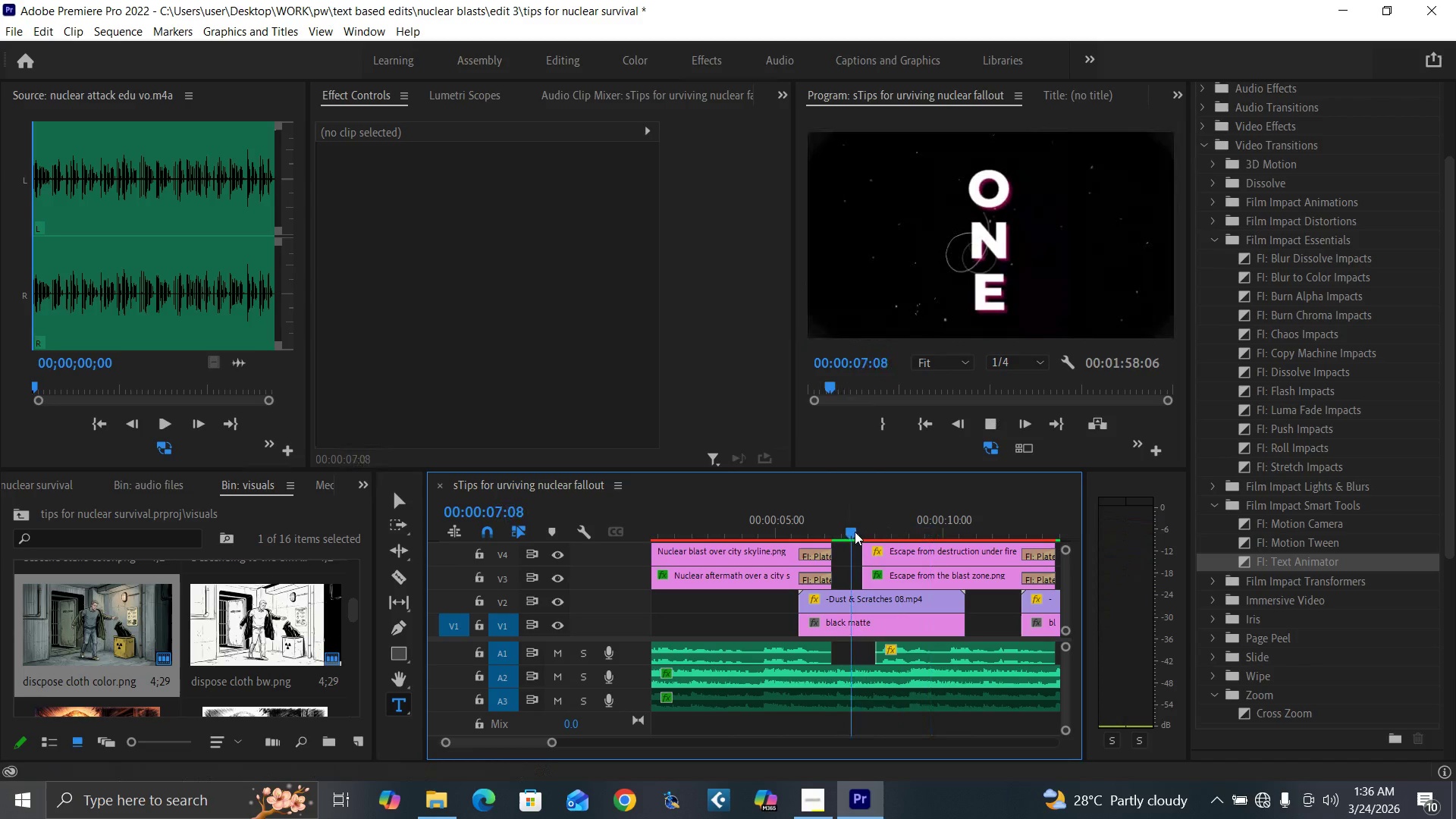 
key(Space)
 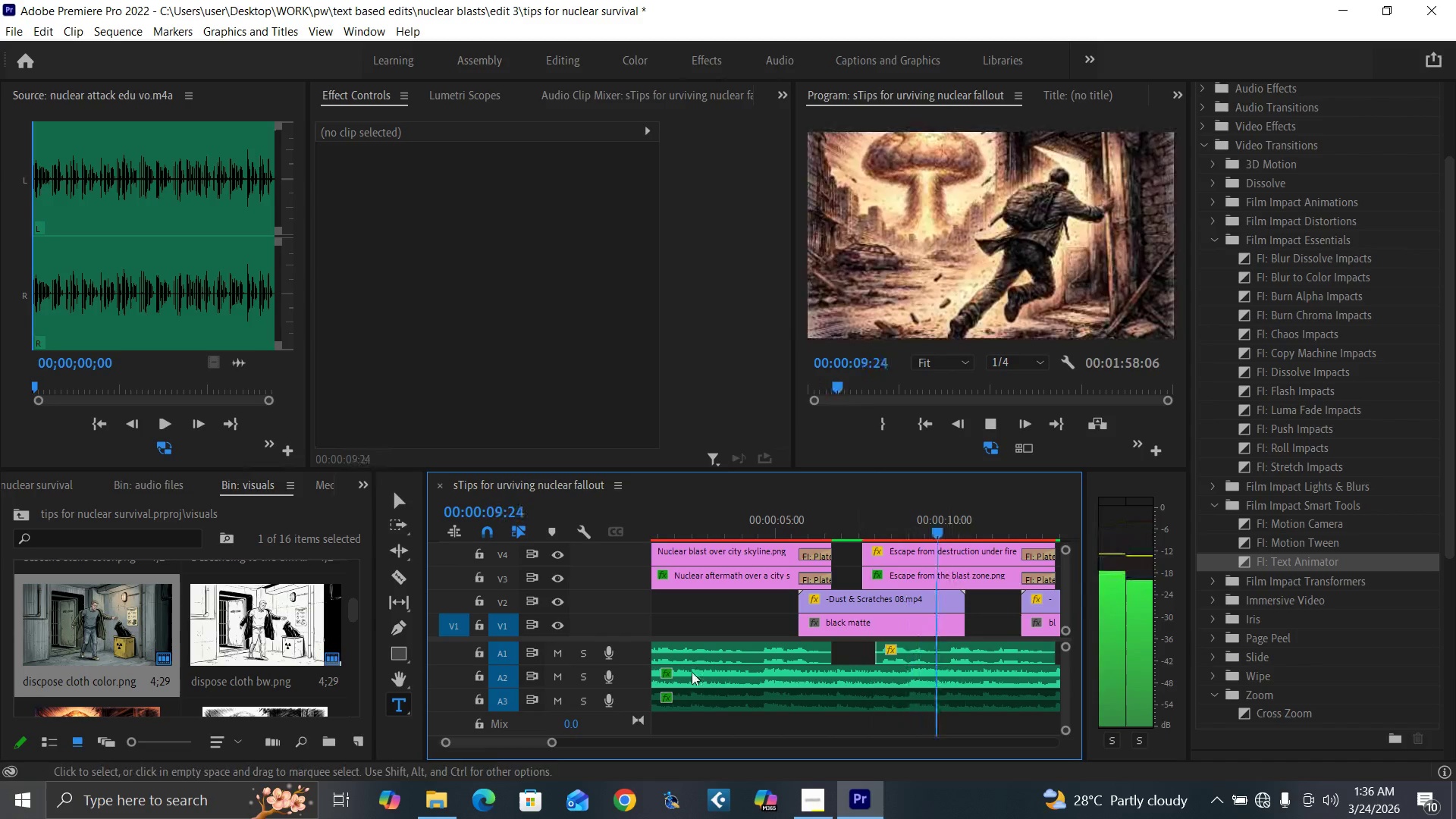 
key(Space)
 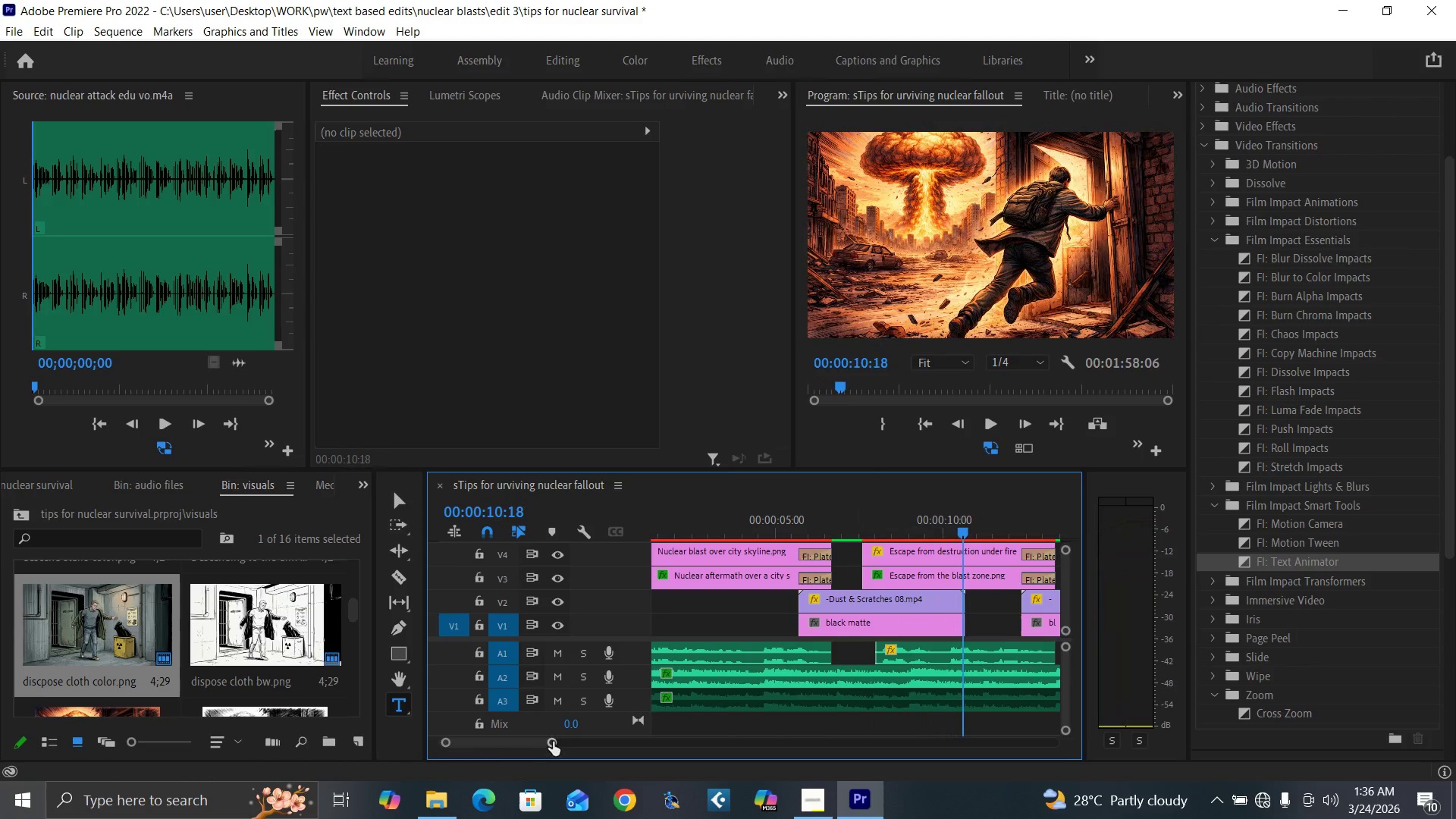 
left_click_drag(start_coordinate=[553, 742], to_coordinate=[585, 756])
 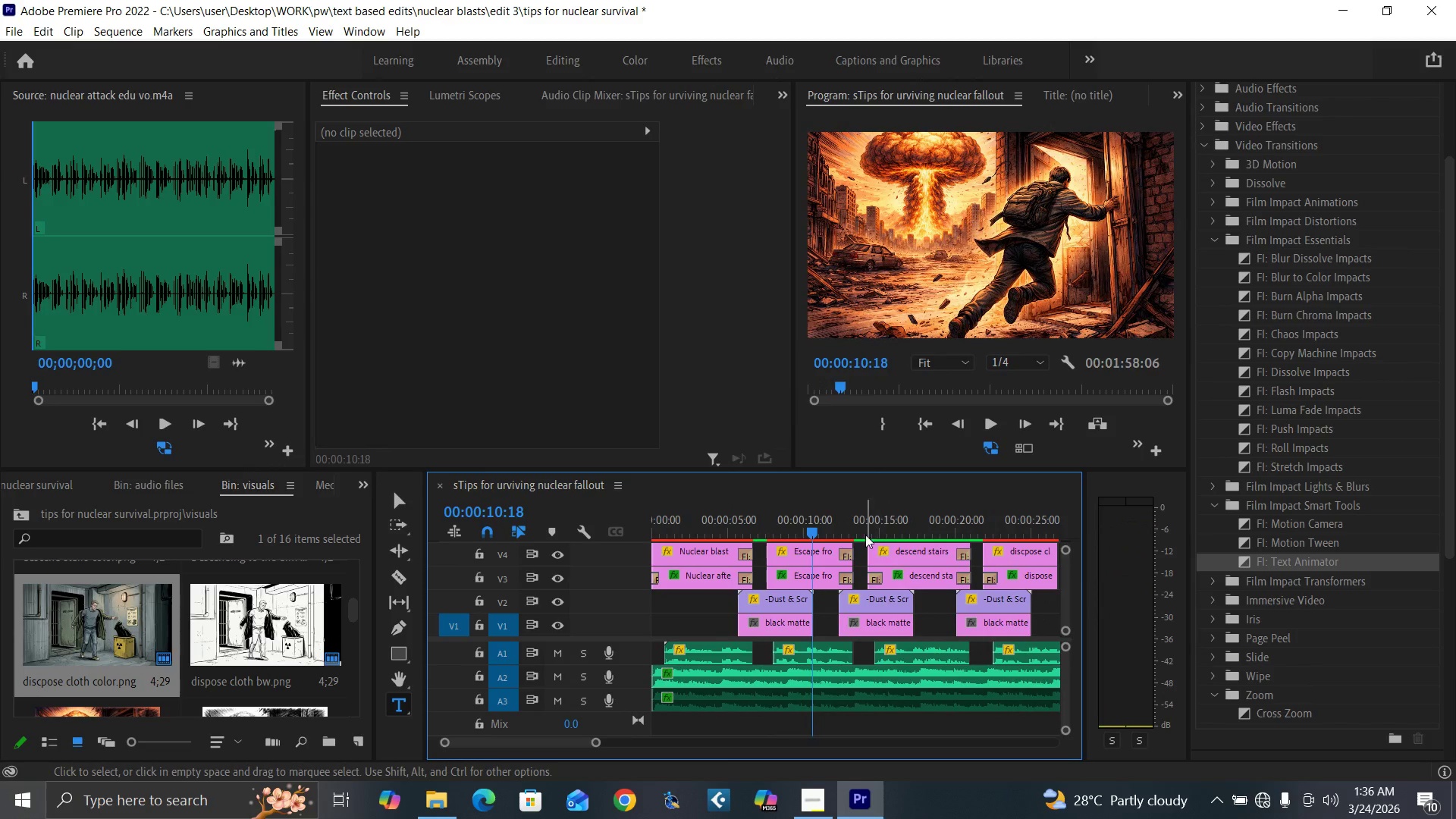 
left_click([865, 526])
 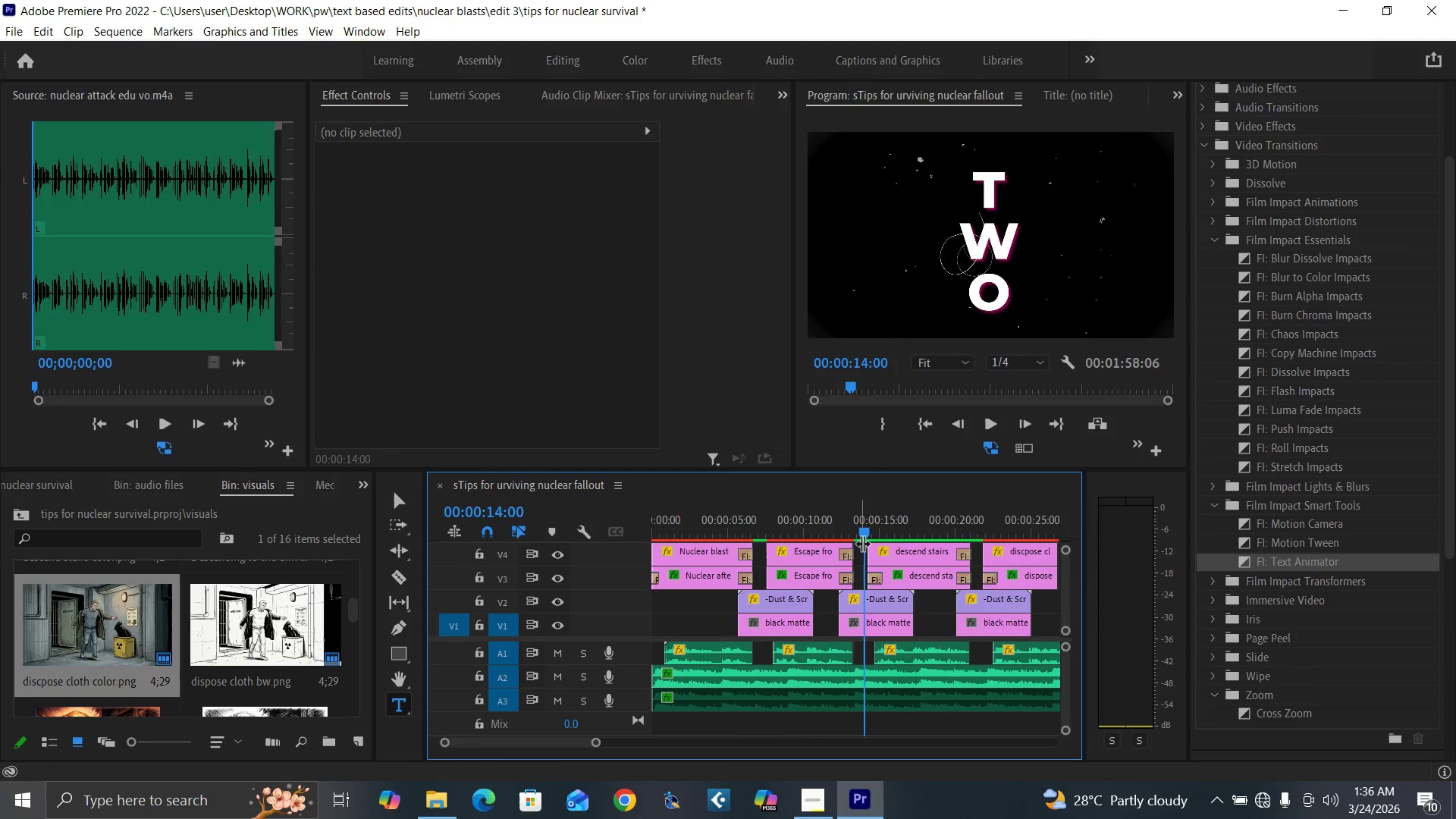 
key(Space)
 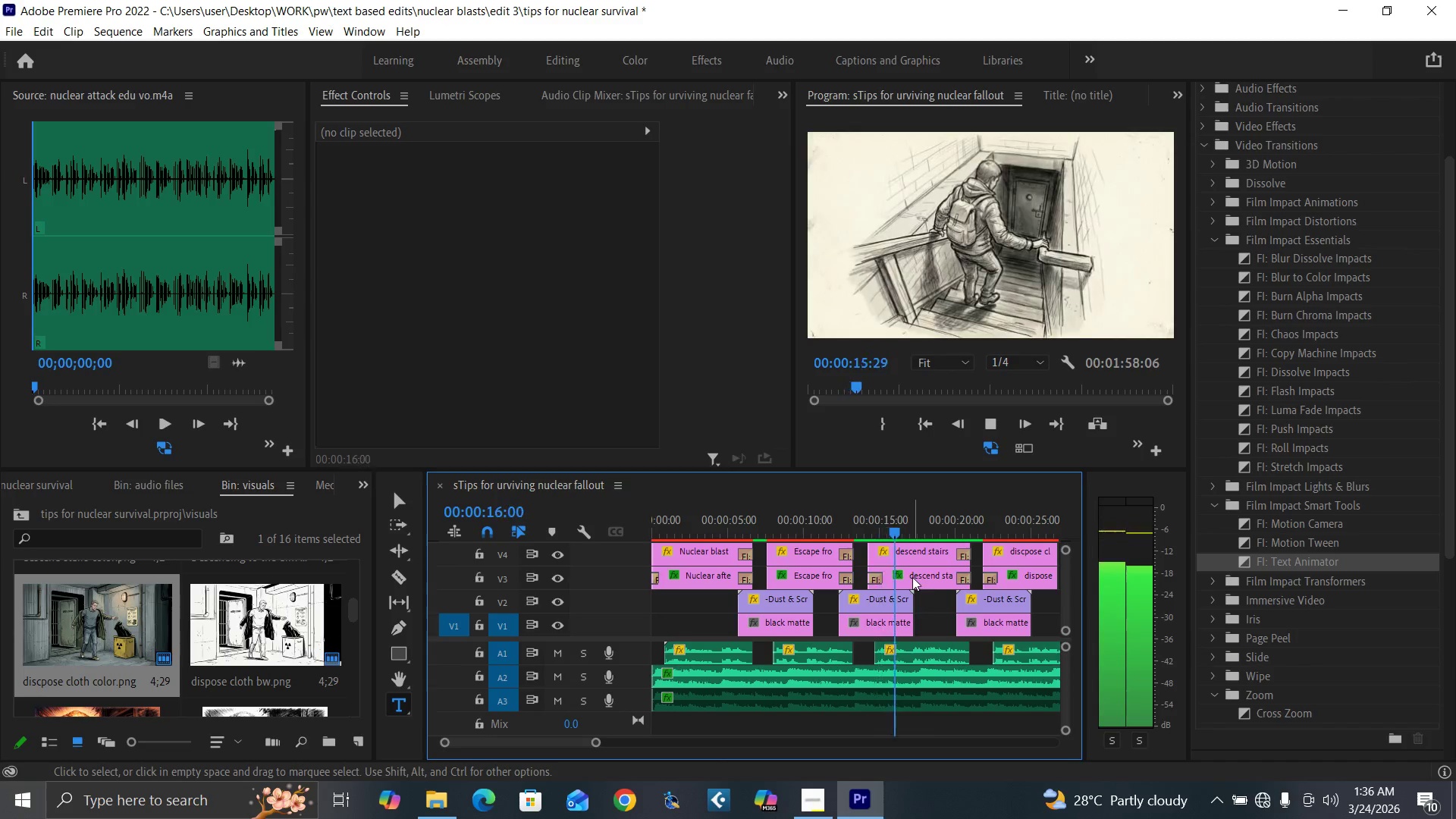 
key(Space)
 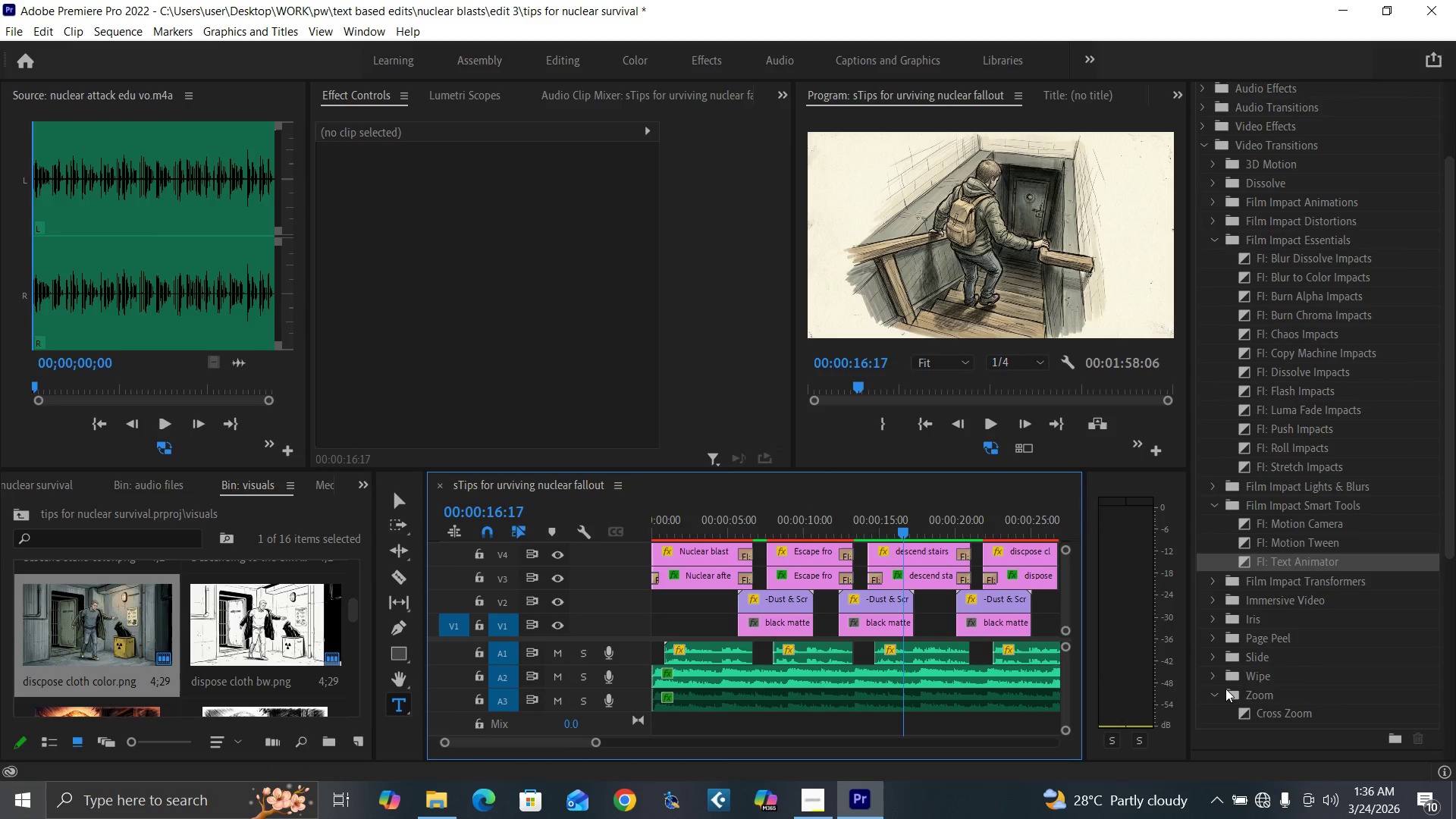 
left_click_drag(start_coordinate=[1244, 713], to_coordinate=[777, 576])
 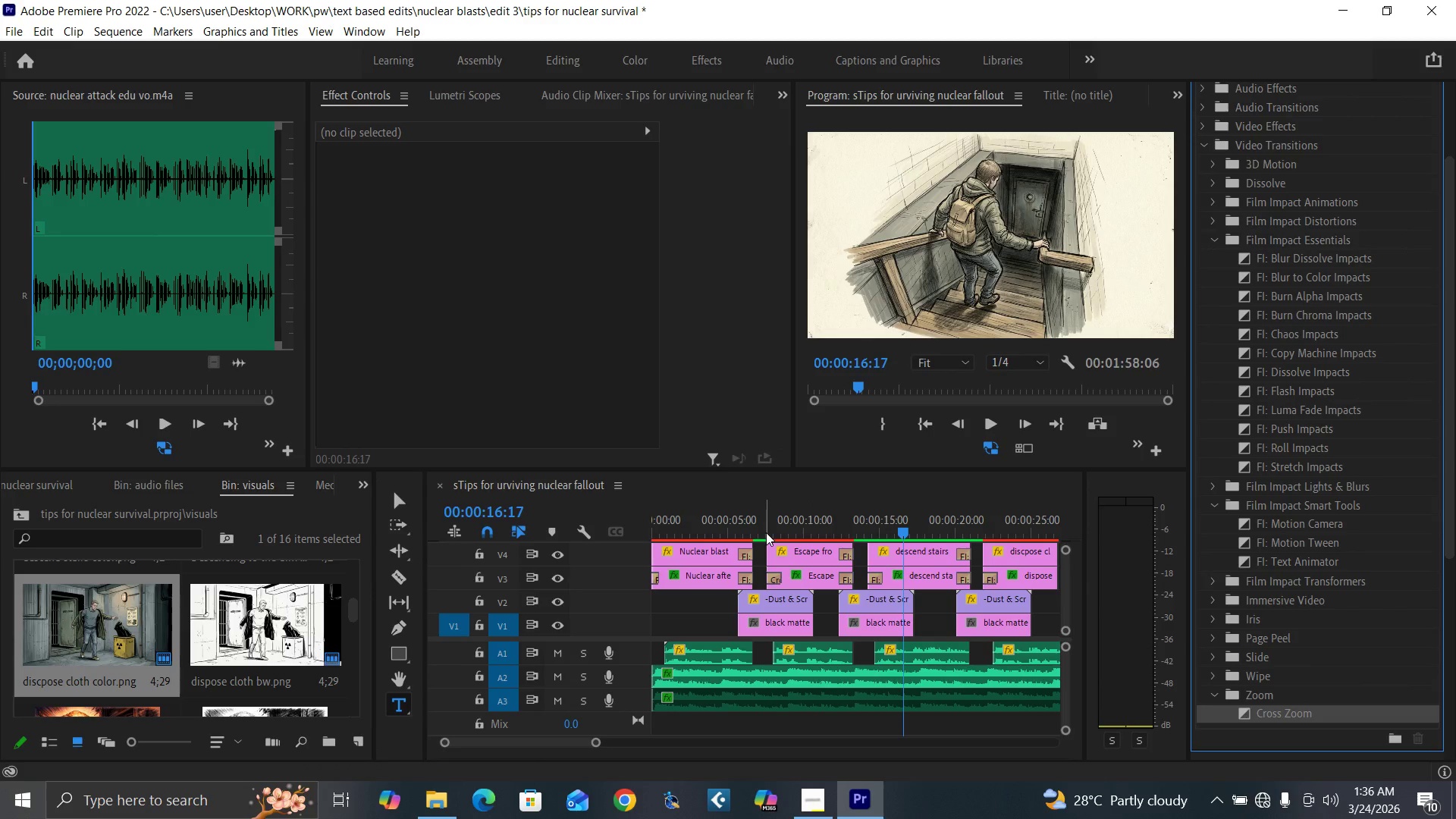 
left_click([764, 528])
 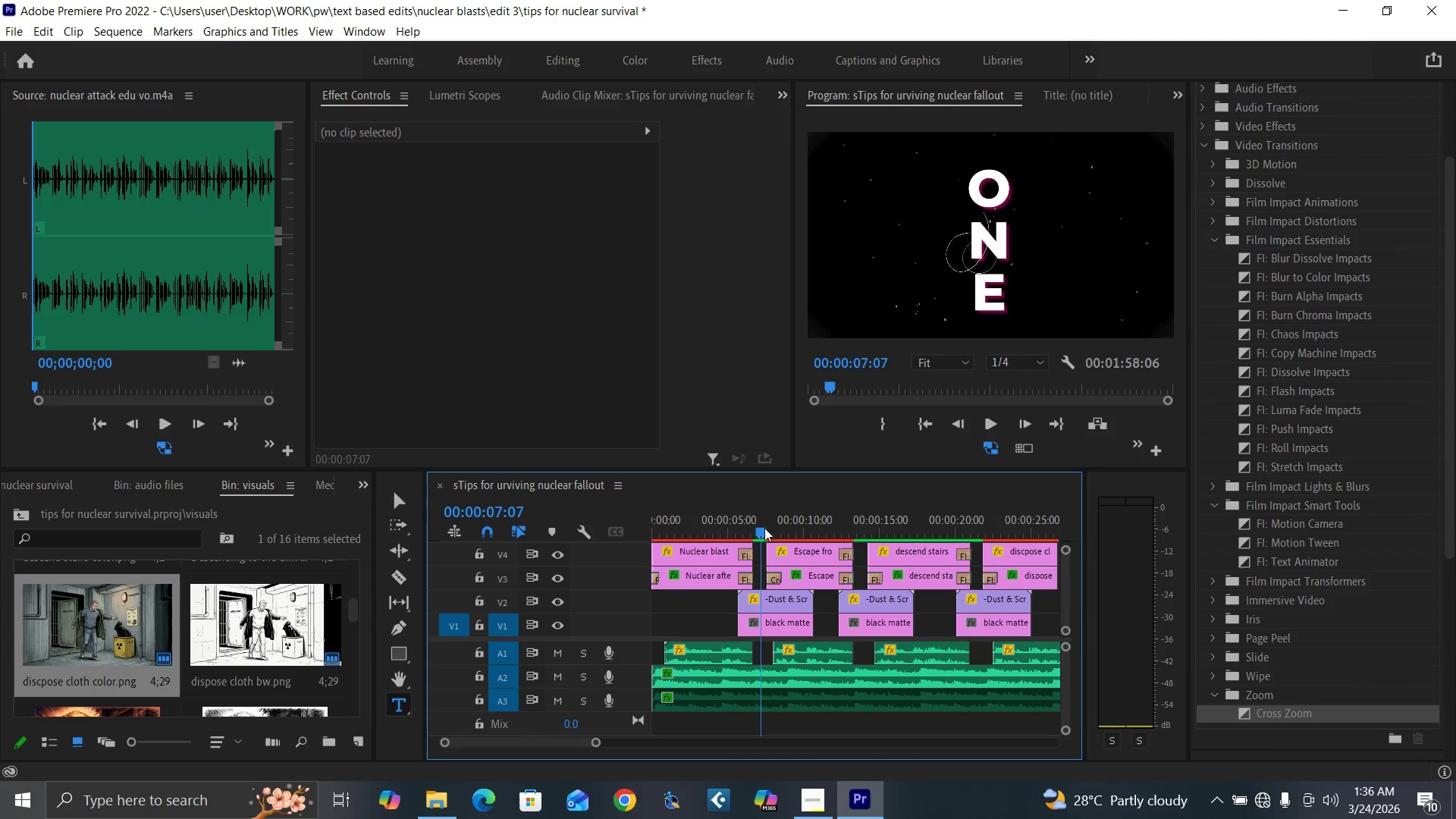 
key(Space)
 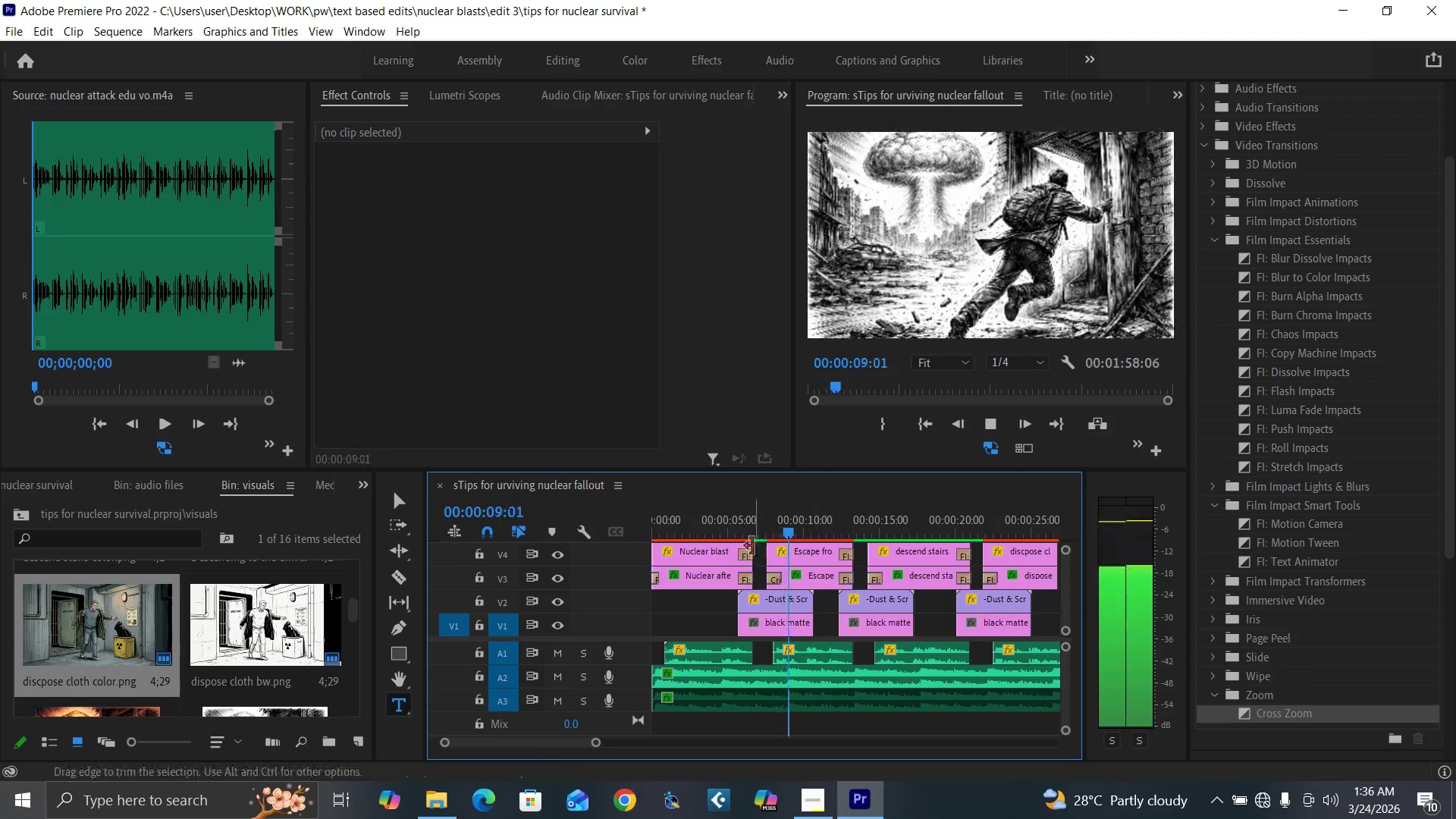 
left_click([761, 529])
 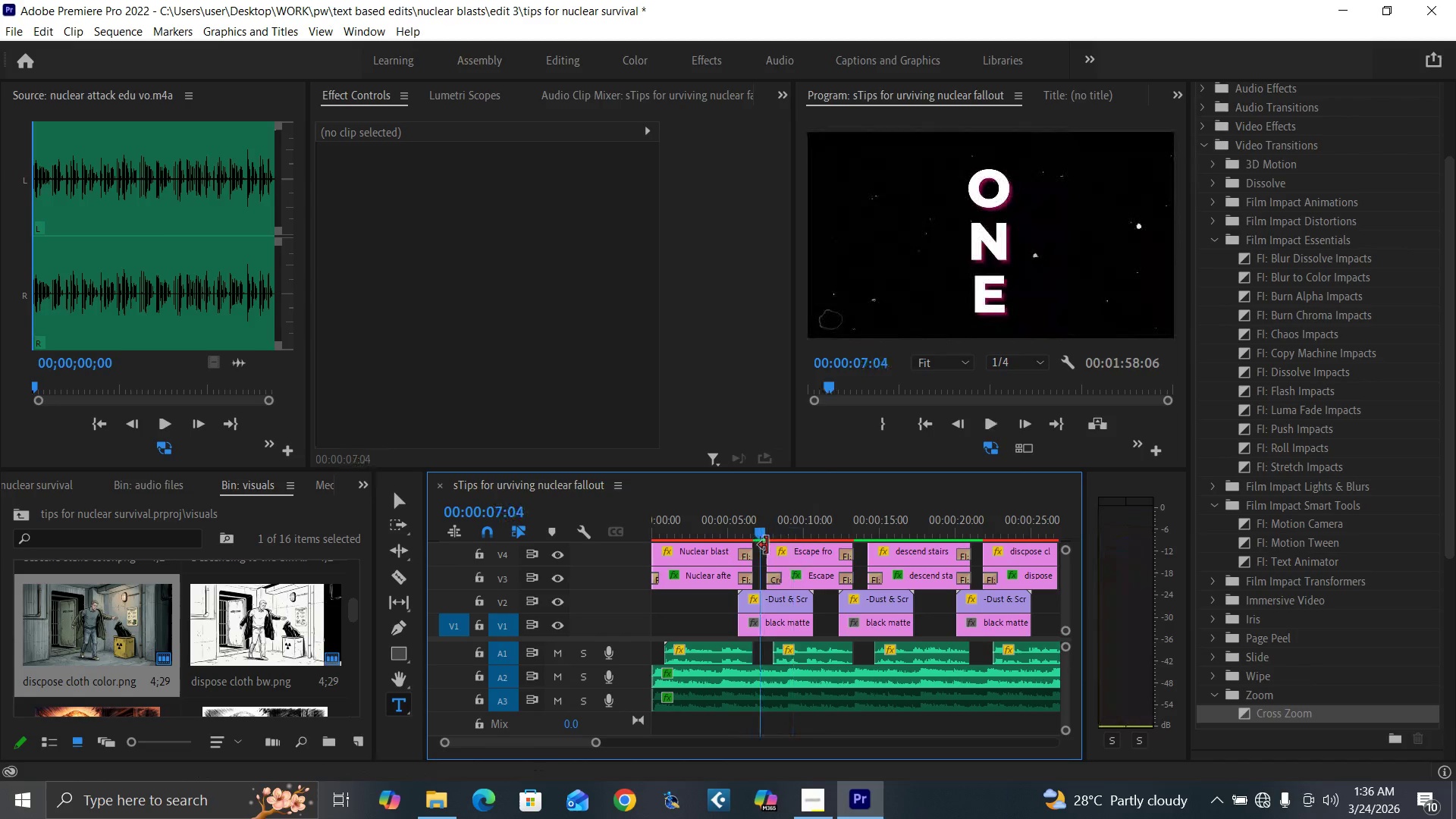 
key(Space)
 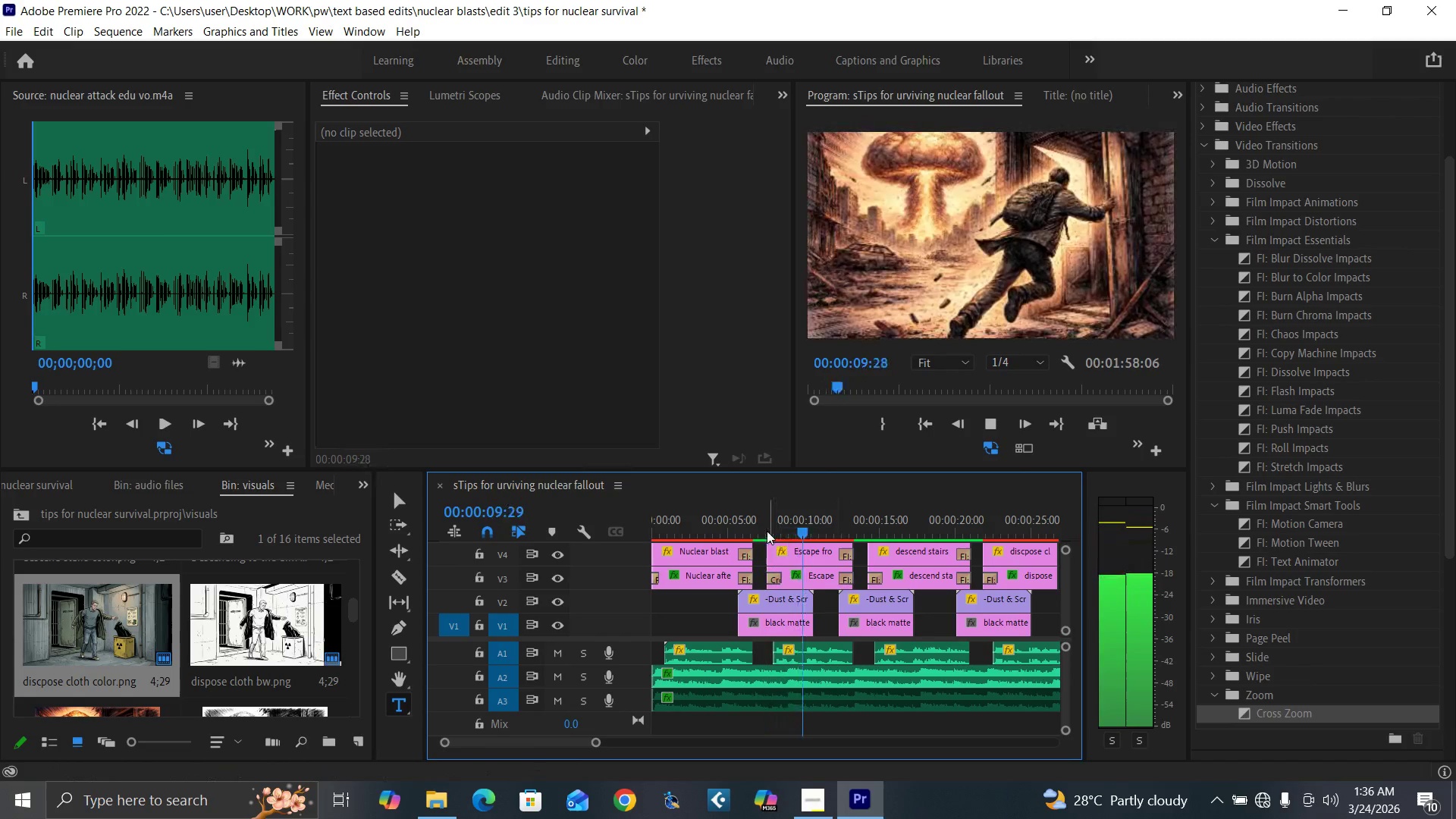 
left_click([740, 532])
 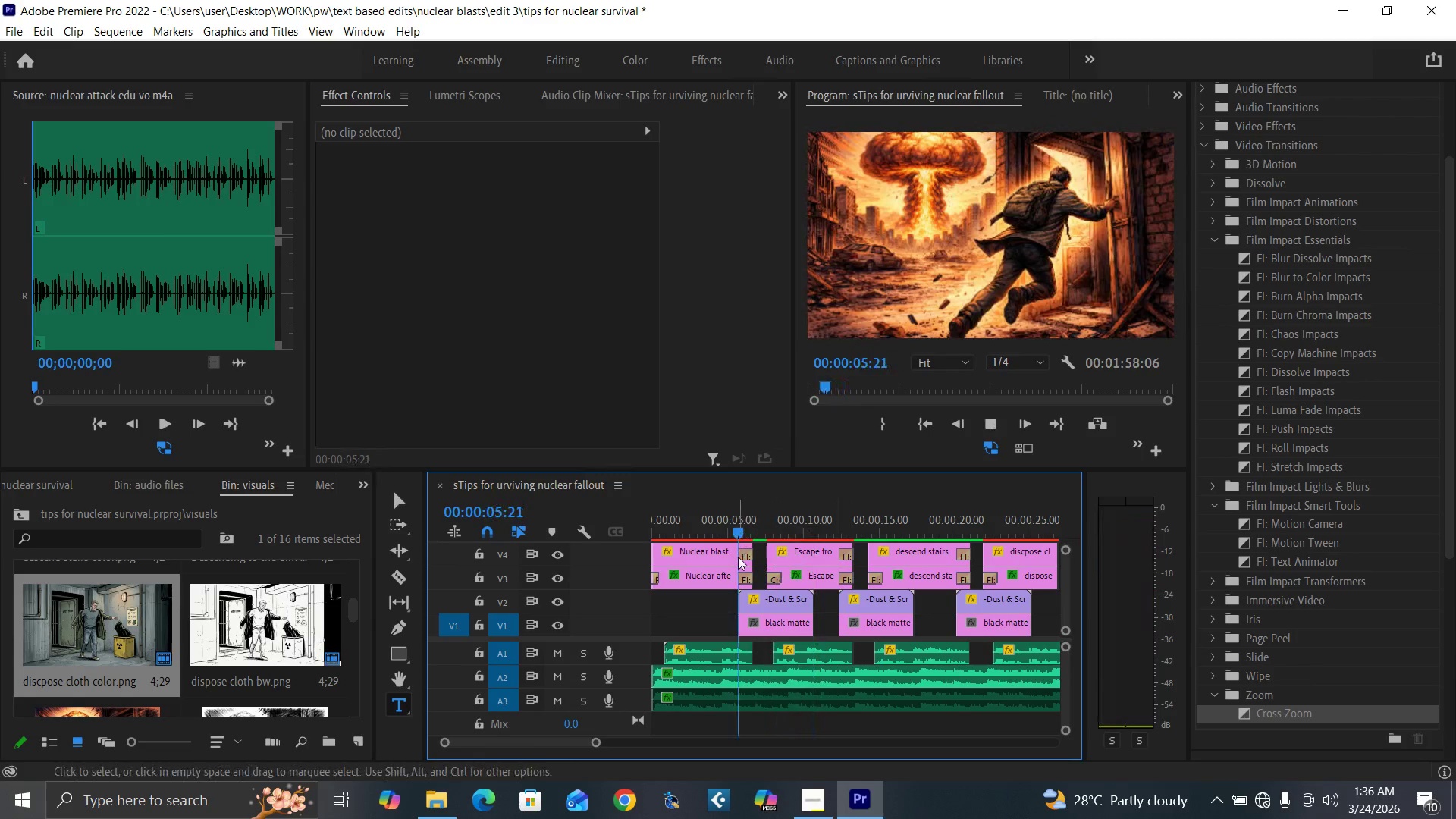 
key(Space)
 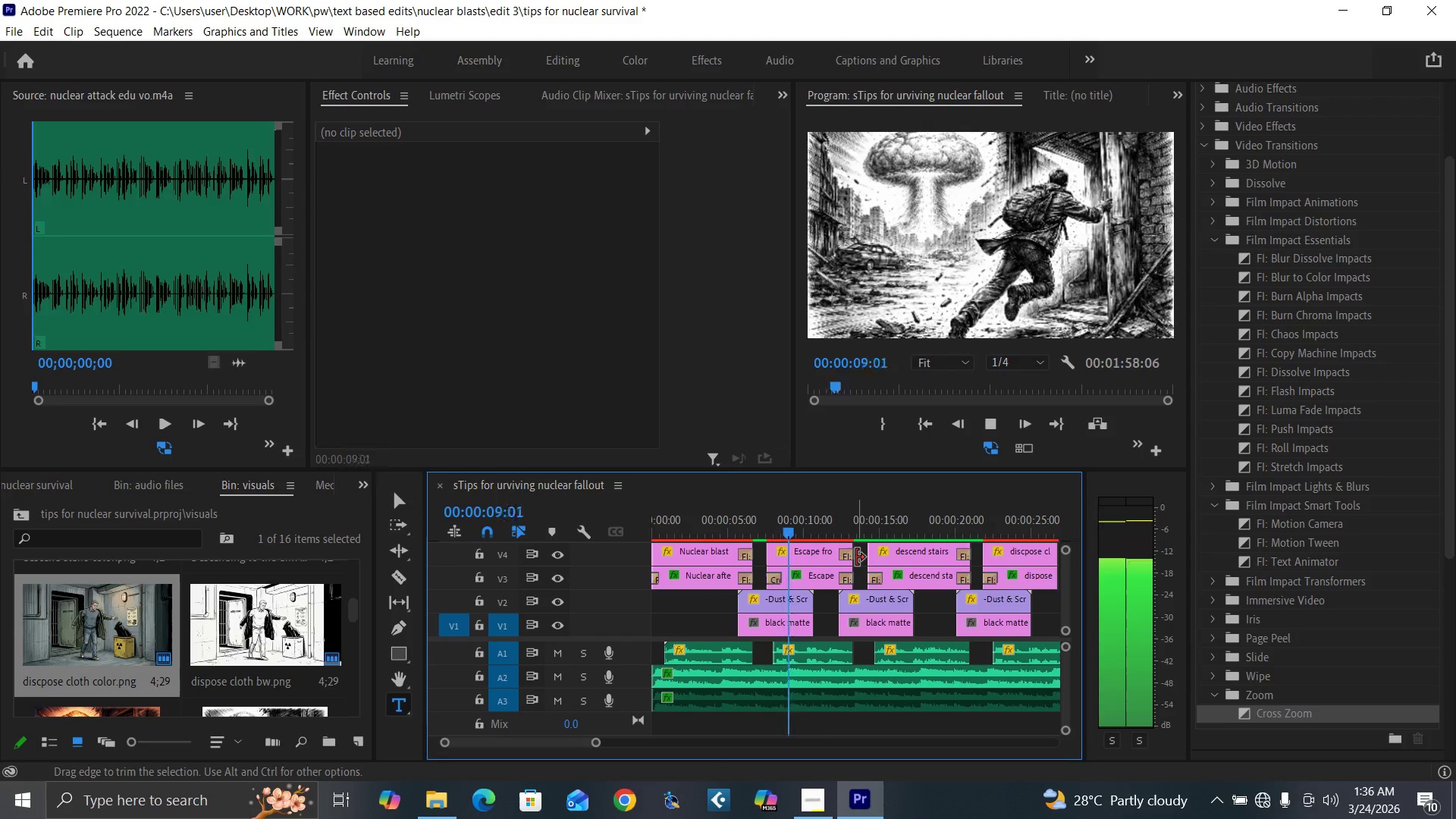 
wait(6.38)
 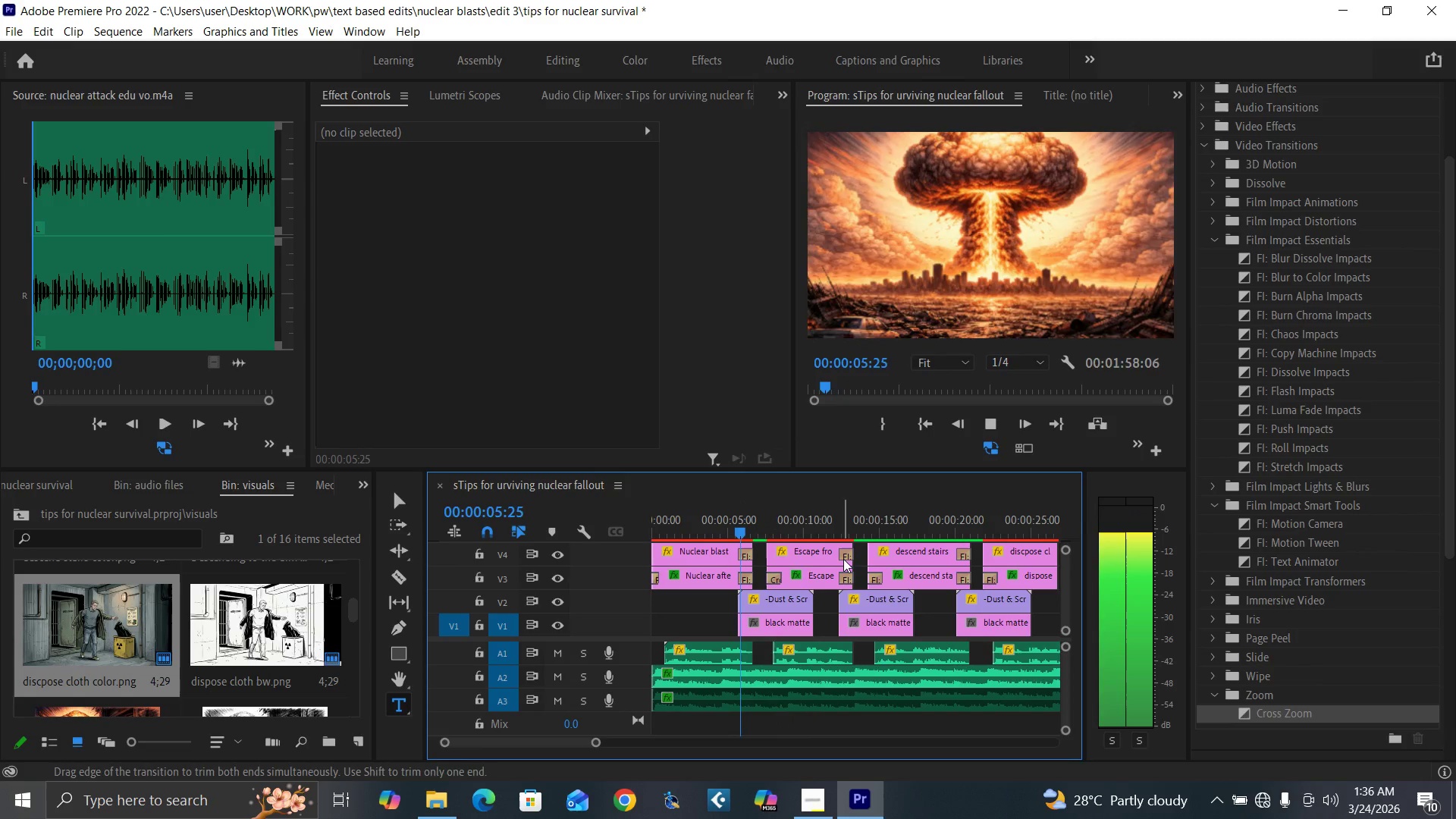 
key(Space)
 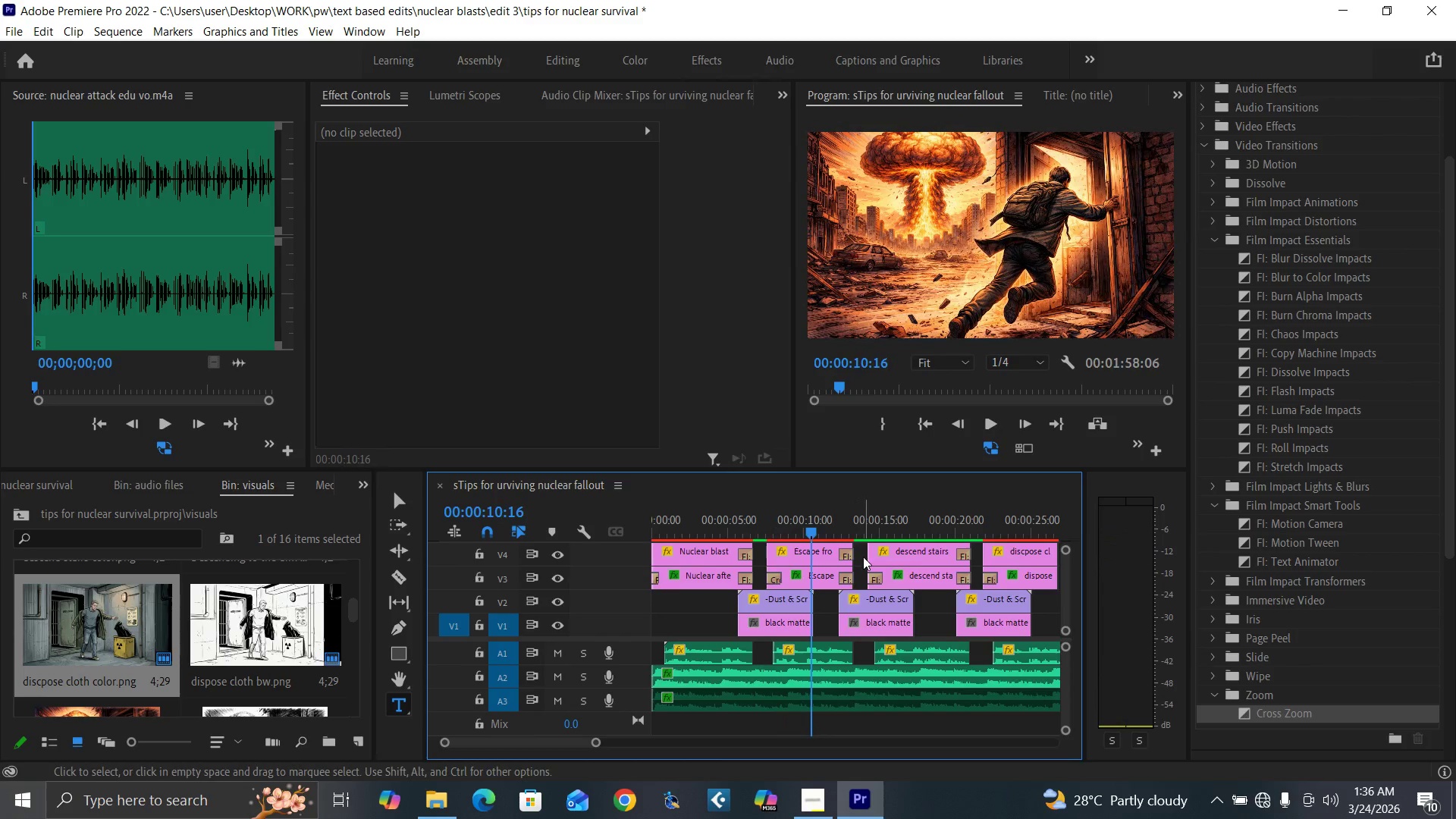 
key(Equal)
 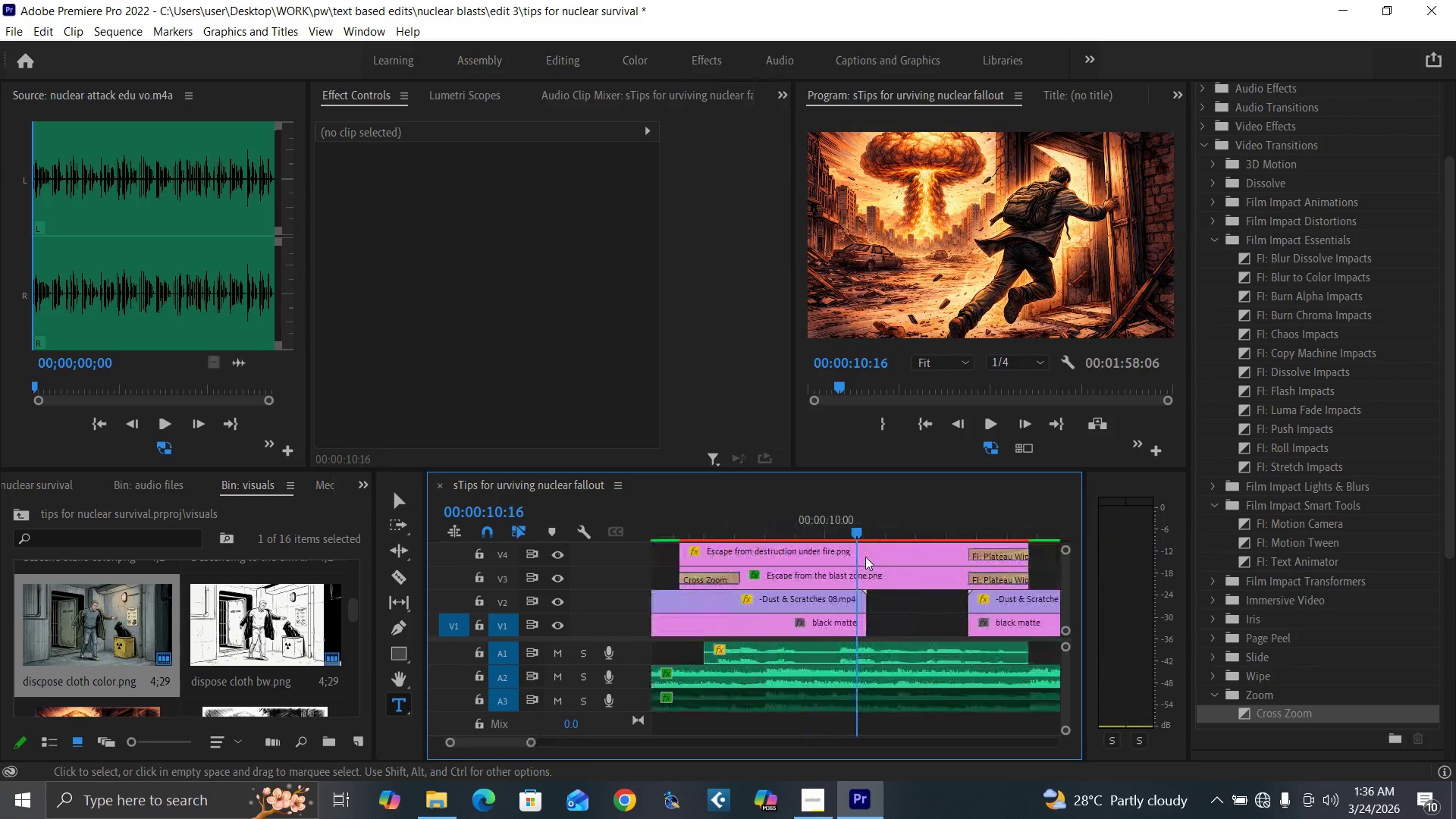 
key(Equal)
 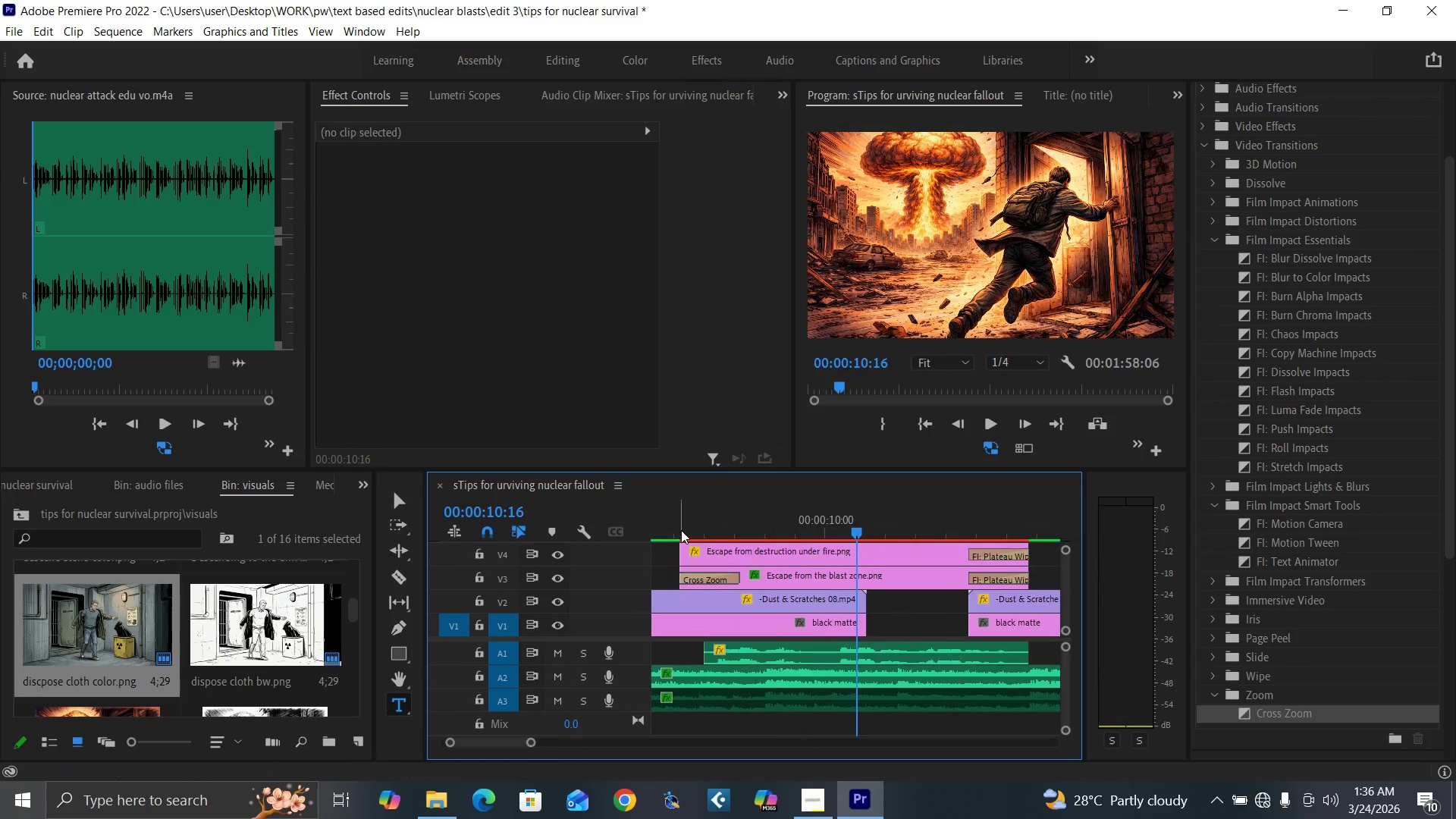 
left_click([680, 528])
 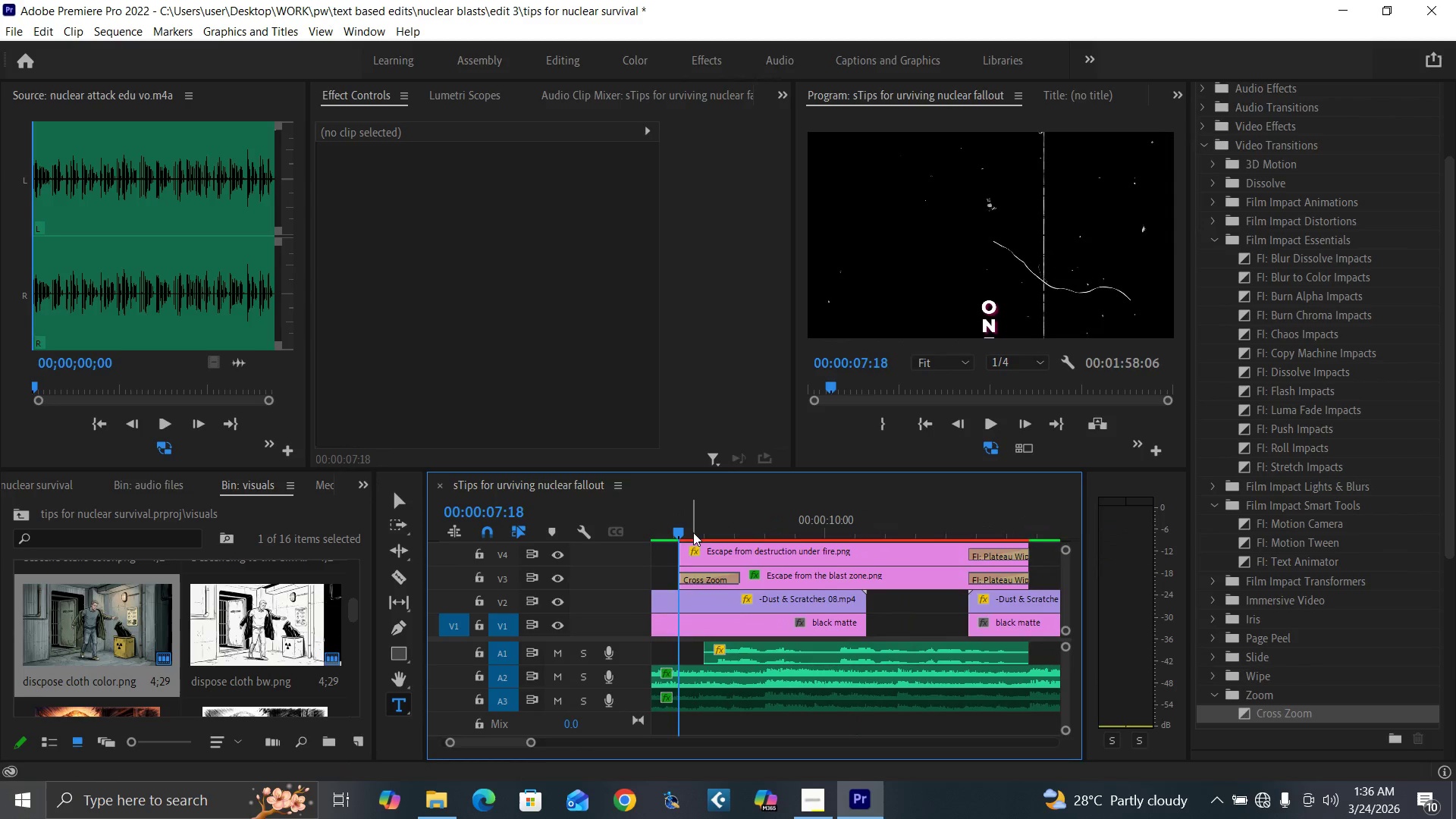 
key(ArrowRight)
 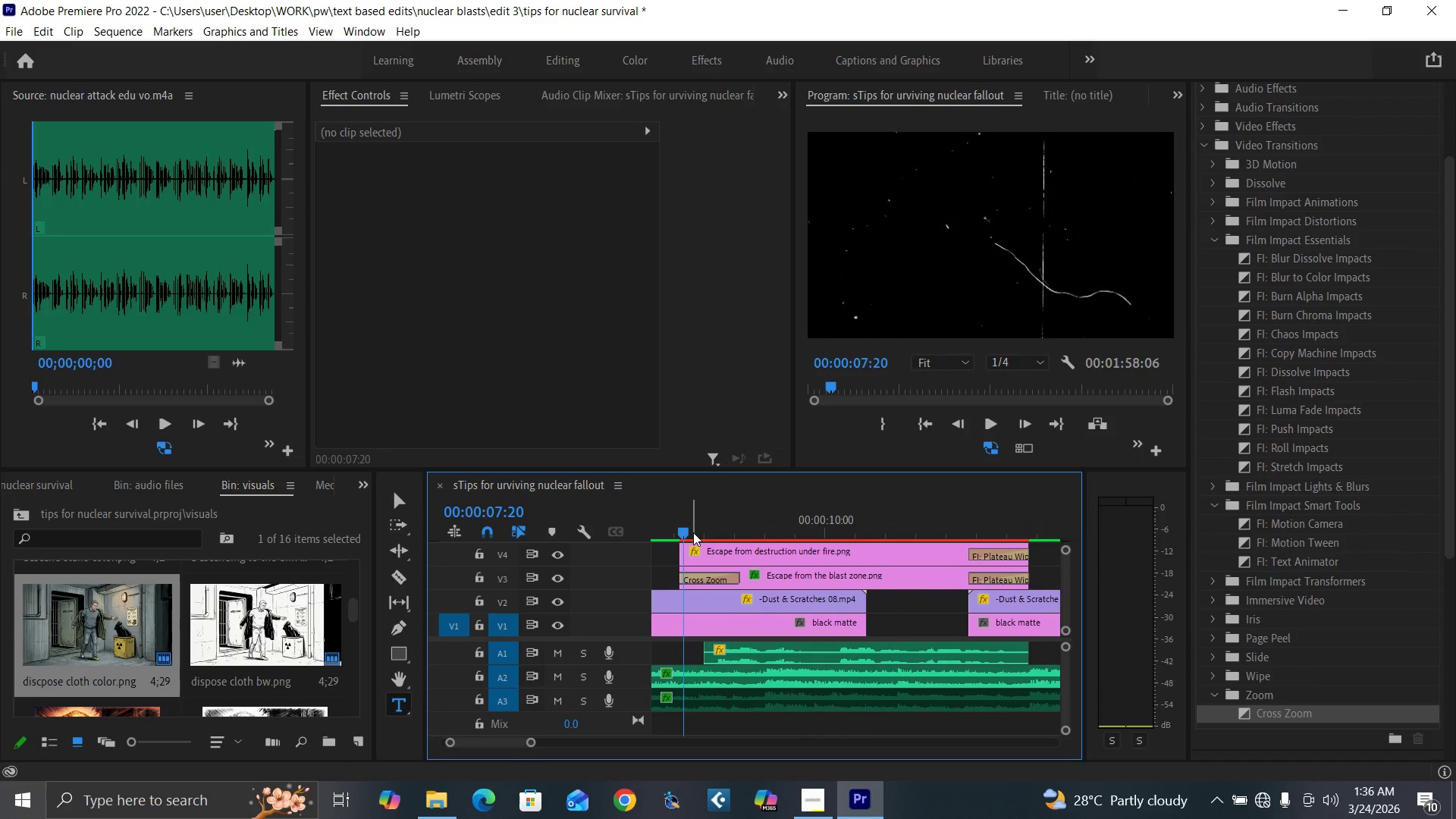 
key(ArrowRight)
 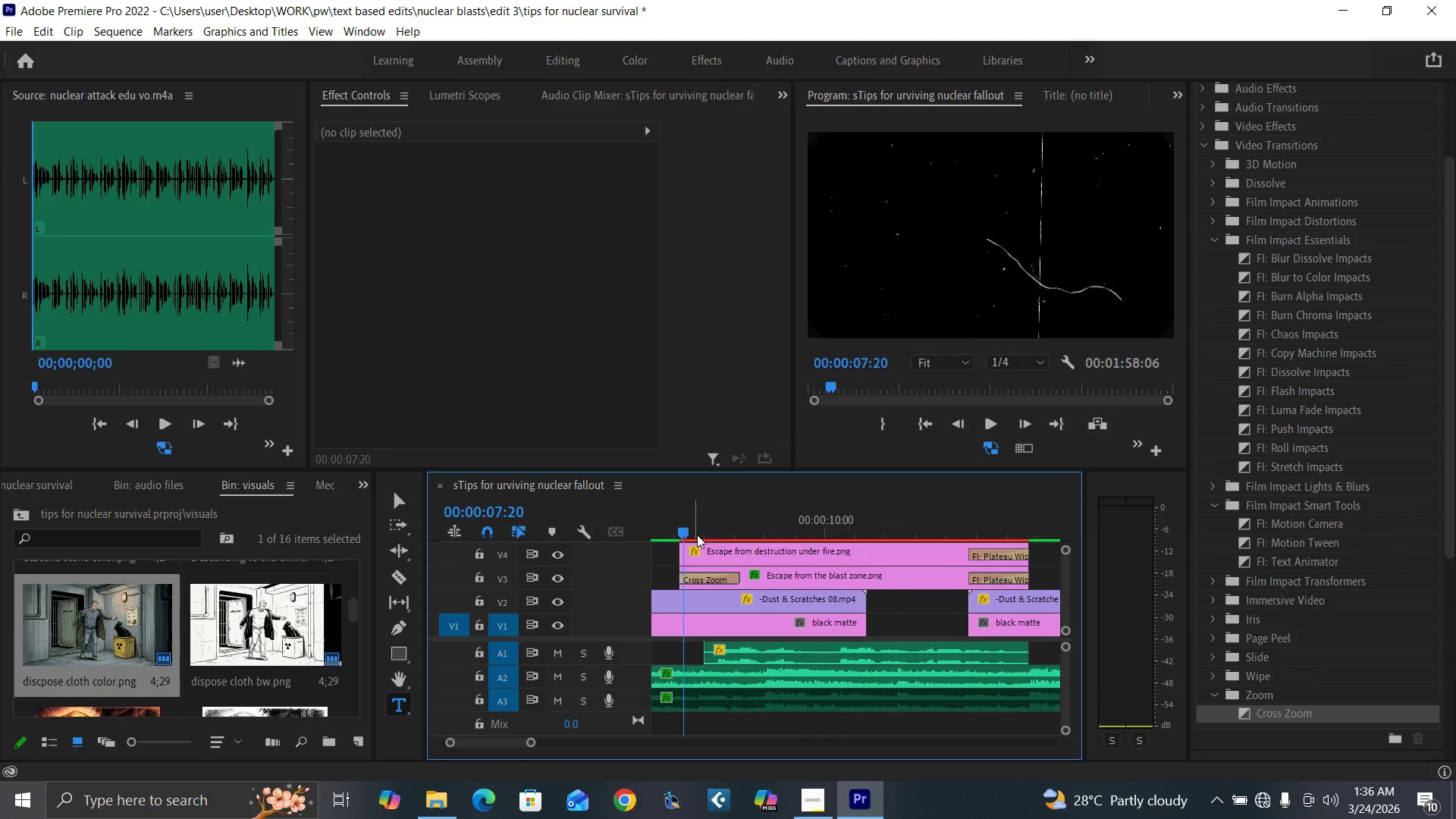 
key(ArrowRight)
 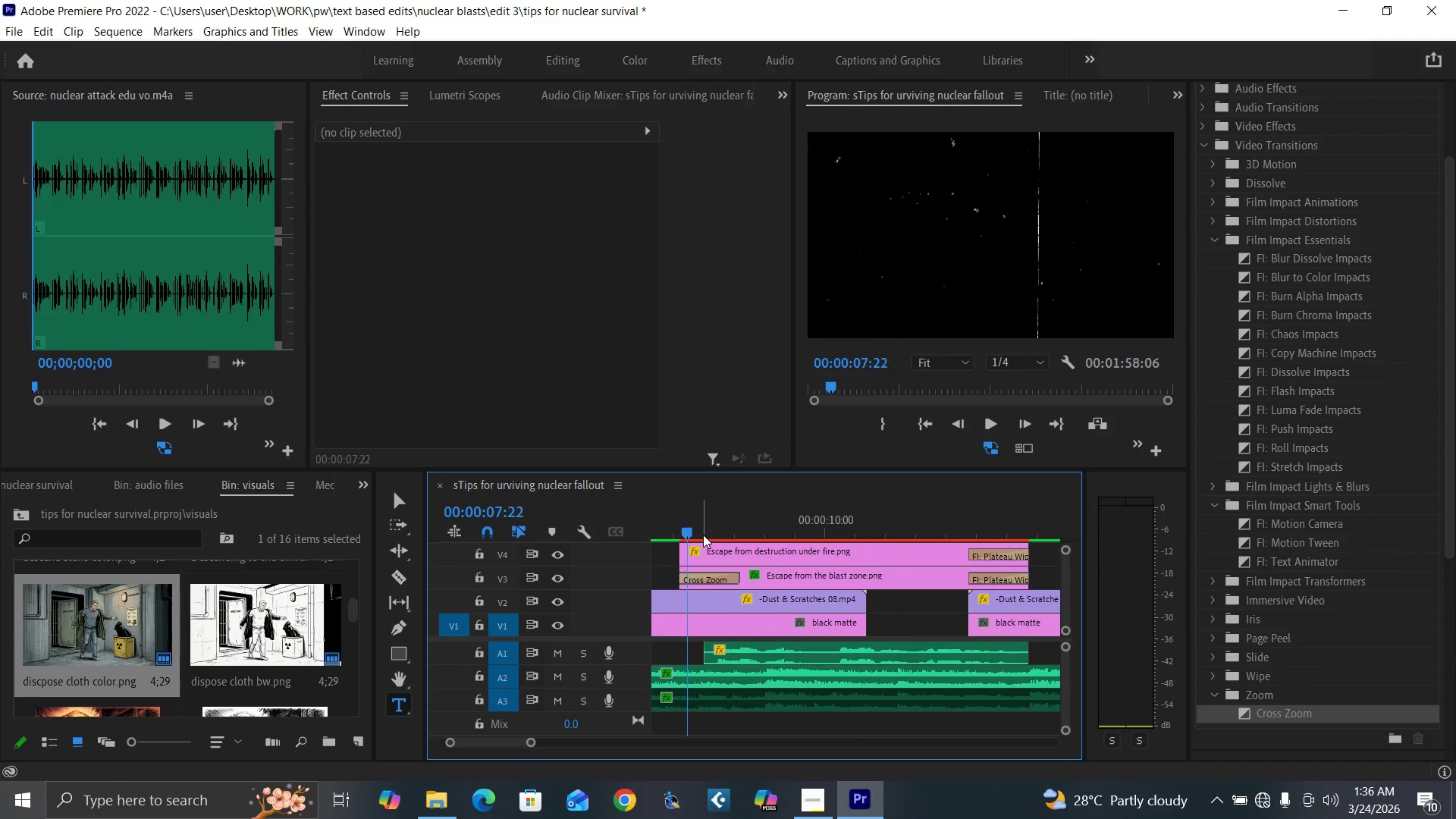 
key(ArrowRight)
 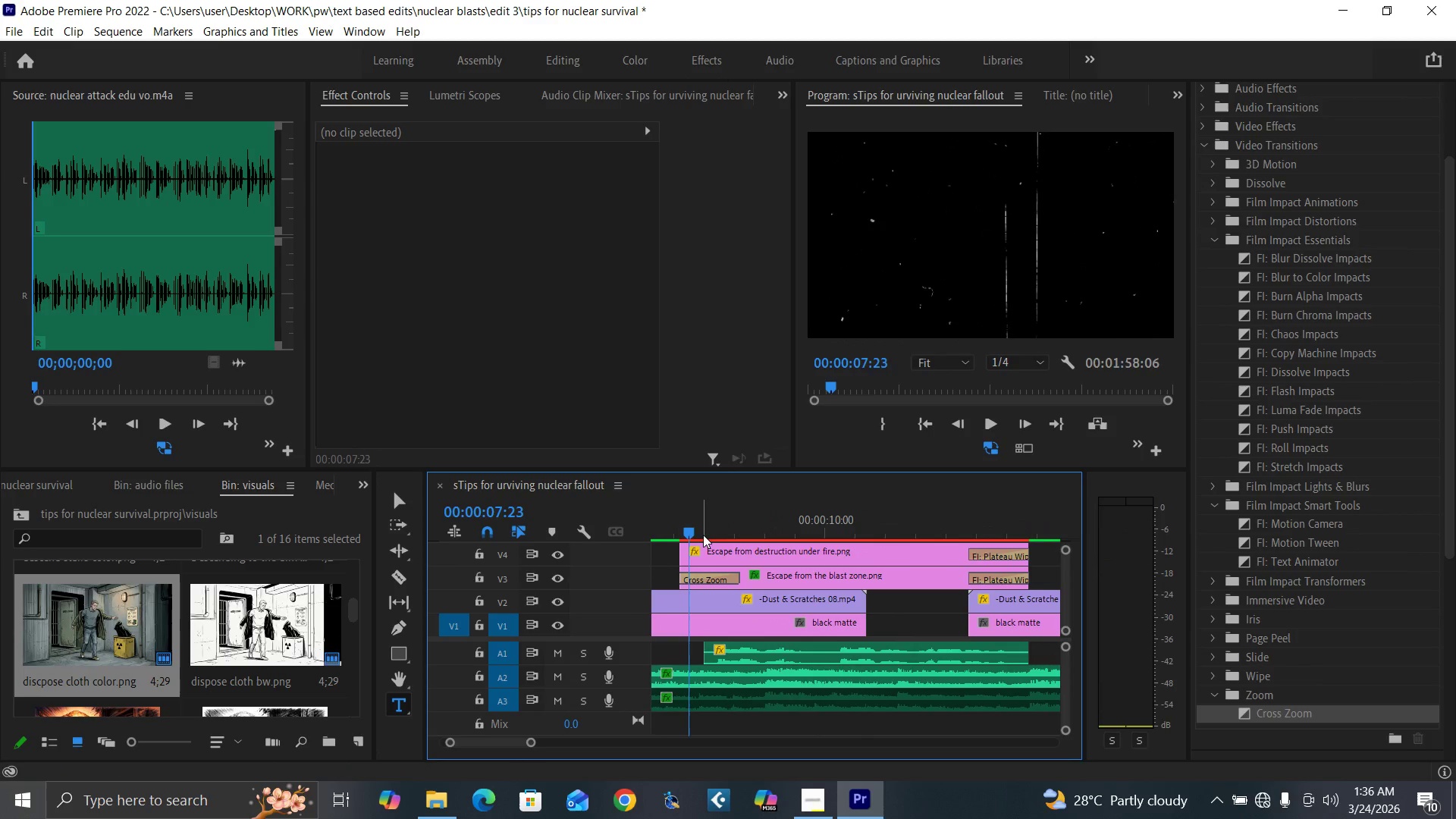 
key(ArrowRight)
 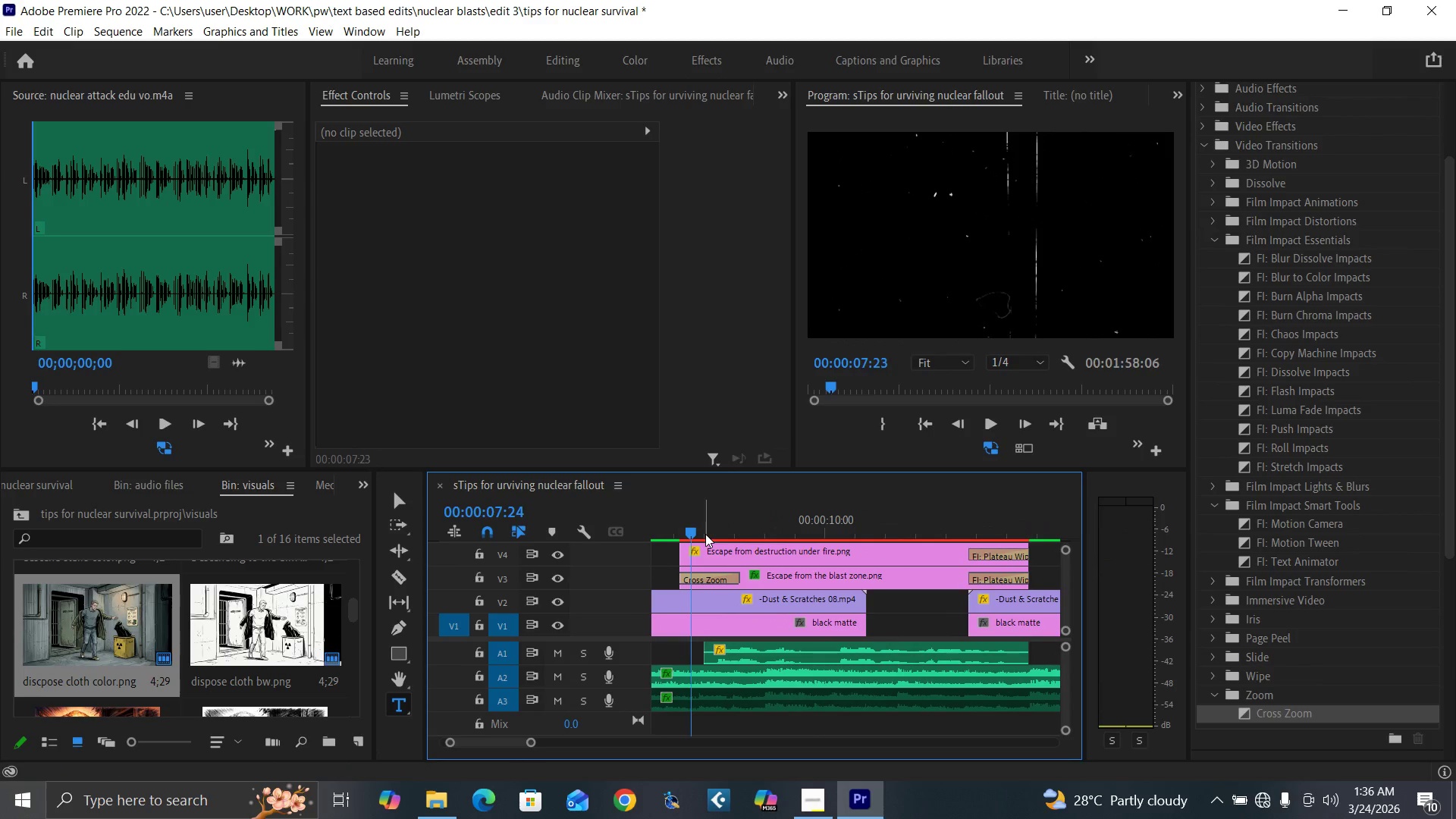 
key(ArrowRight)
 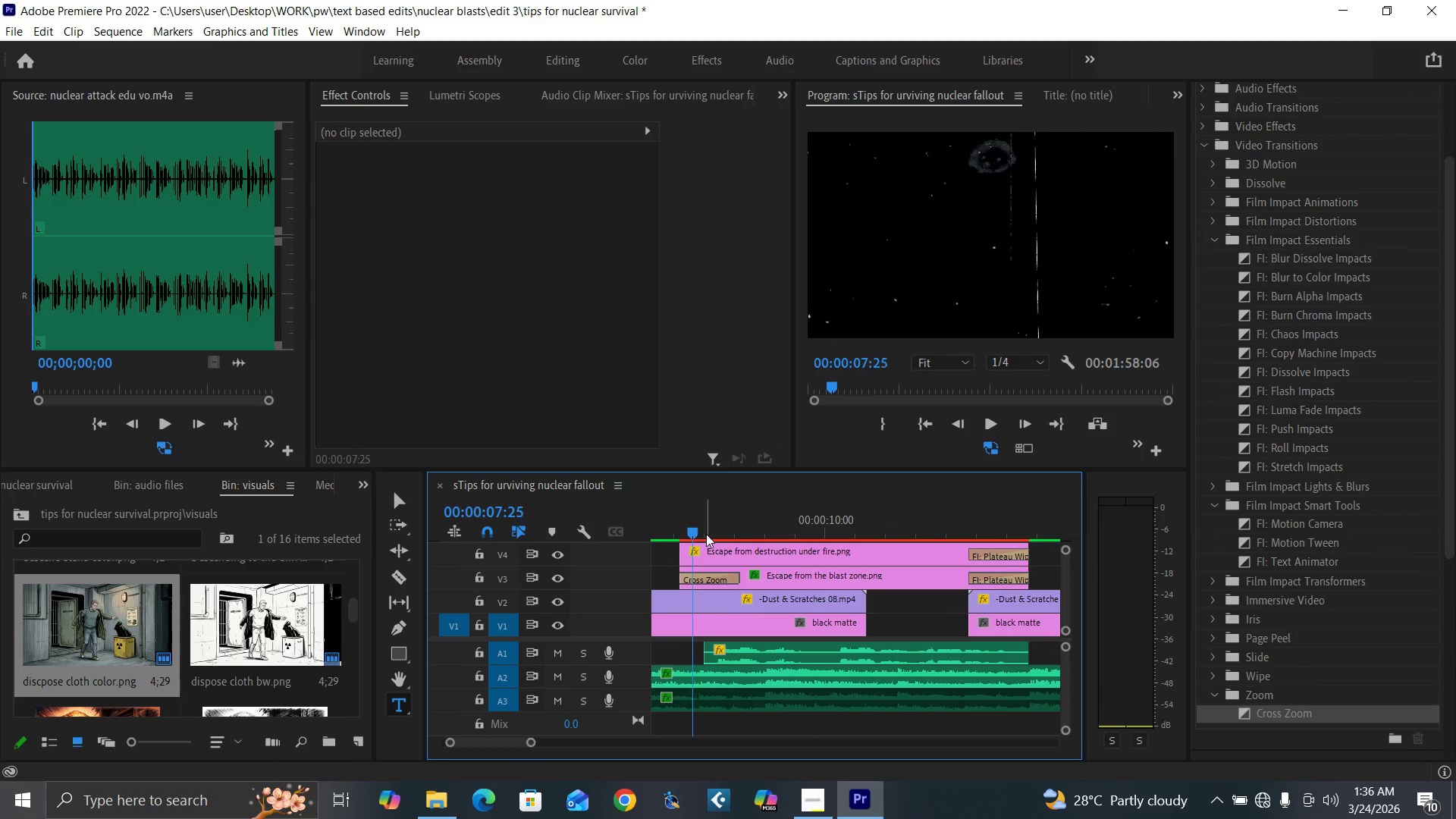 
key(ArrowRight)
 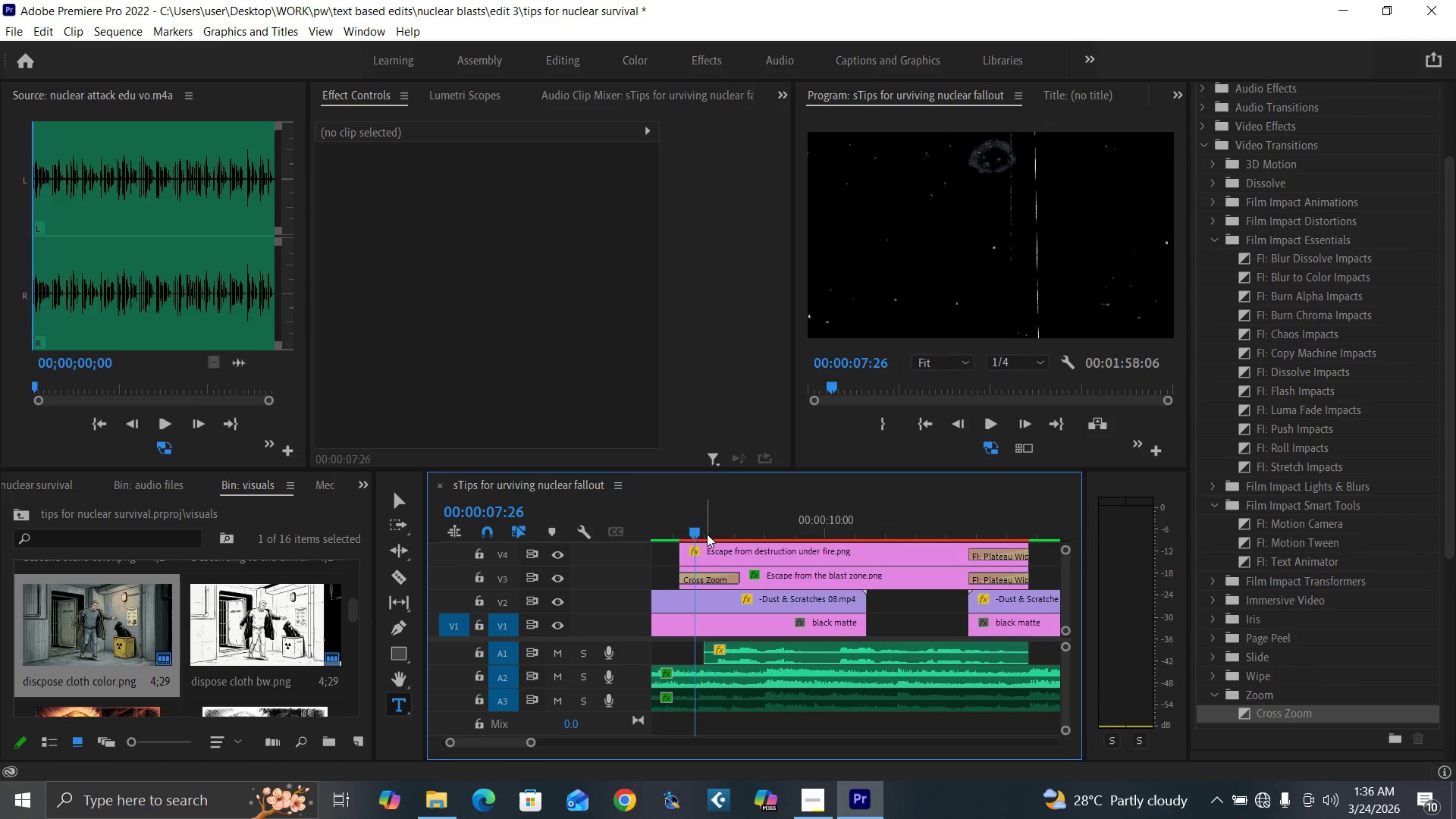 
key(ArrowRight)
 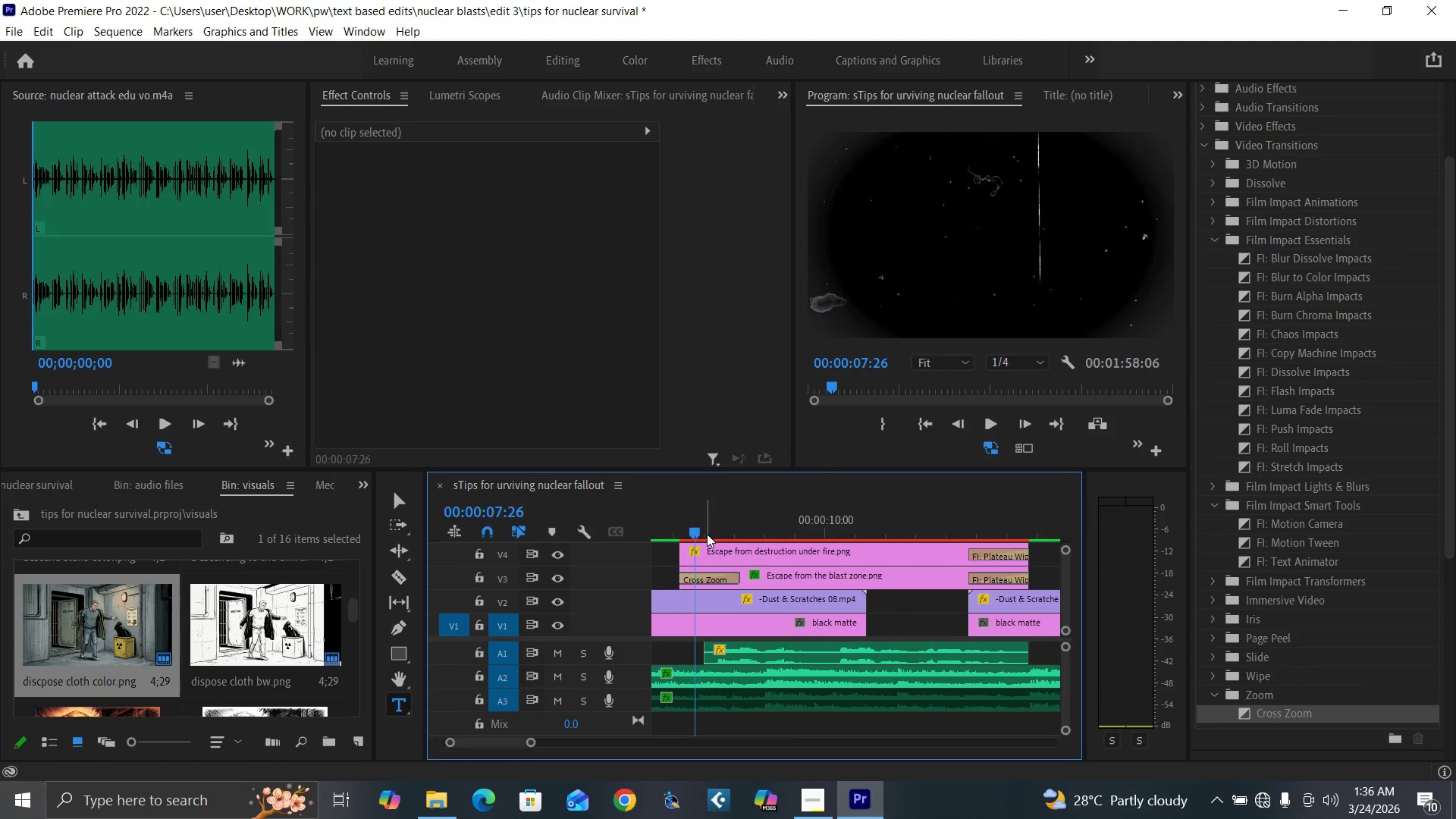 
key(ArrowRight)
 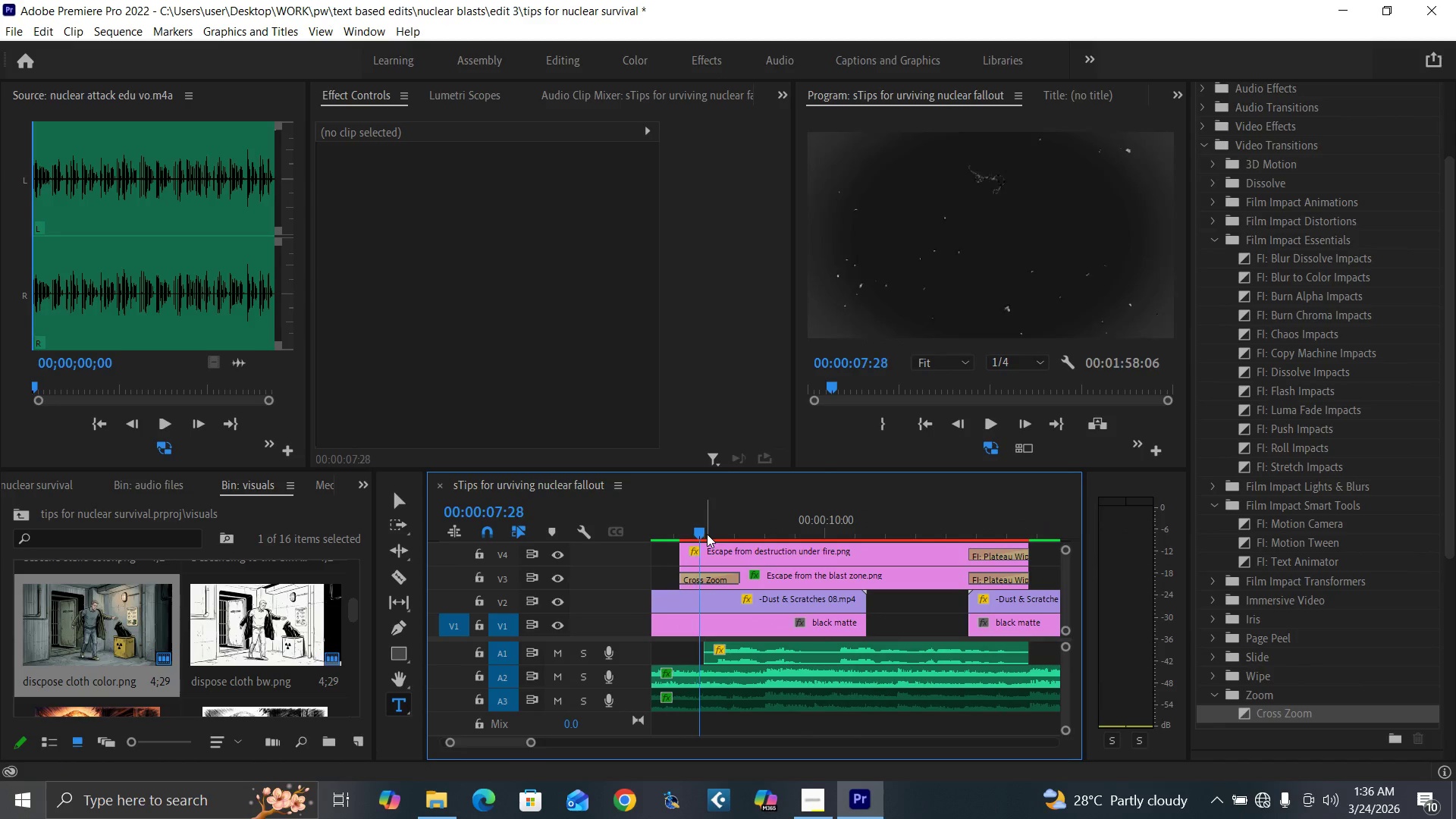 
key(ArrowRight)
 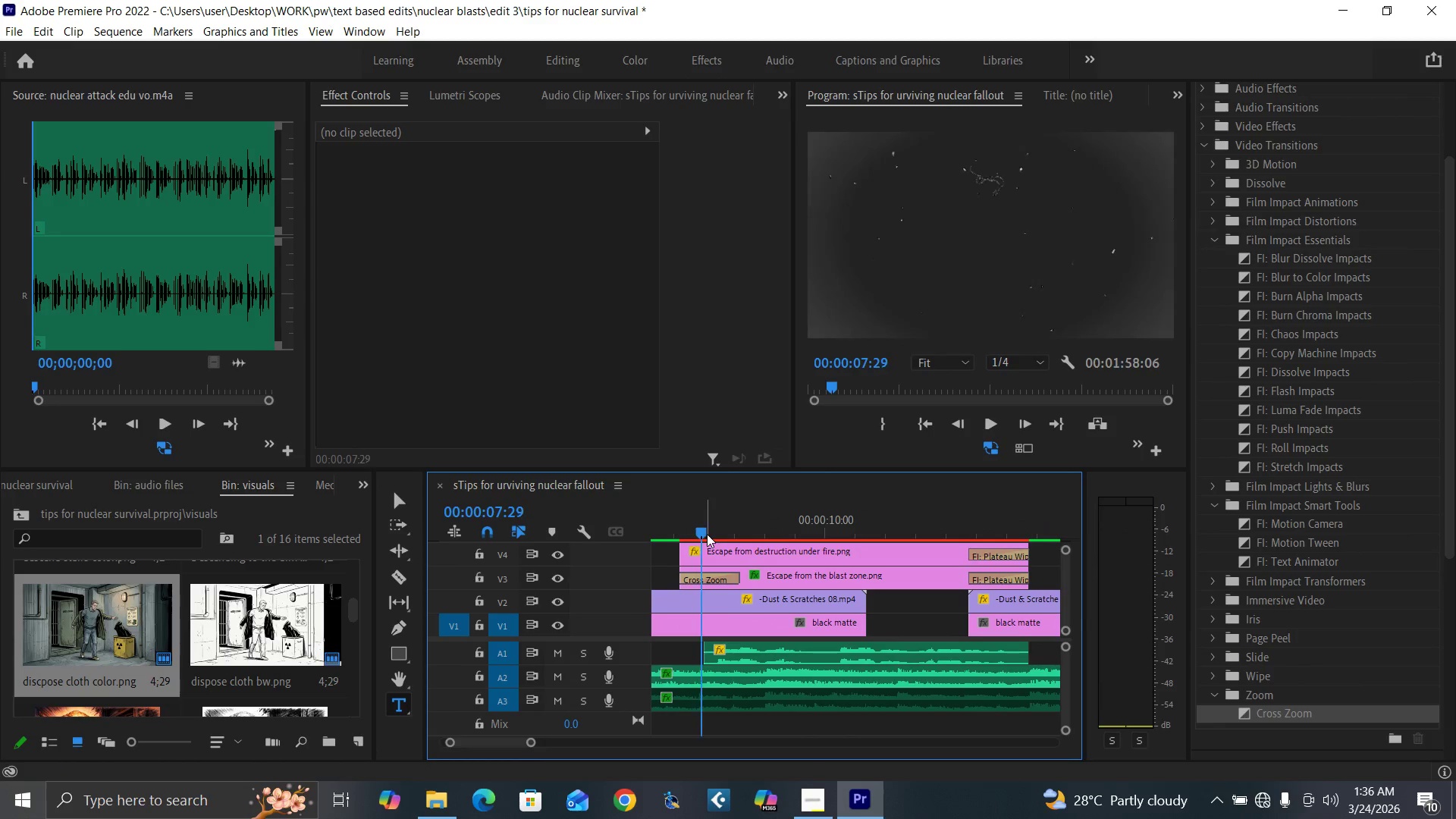 
key(ArrowRight)
 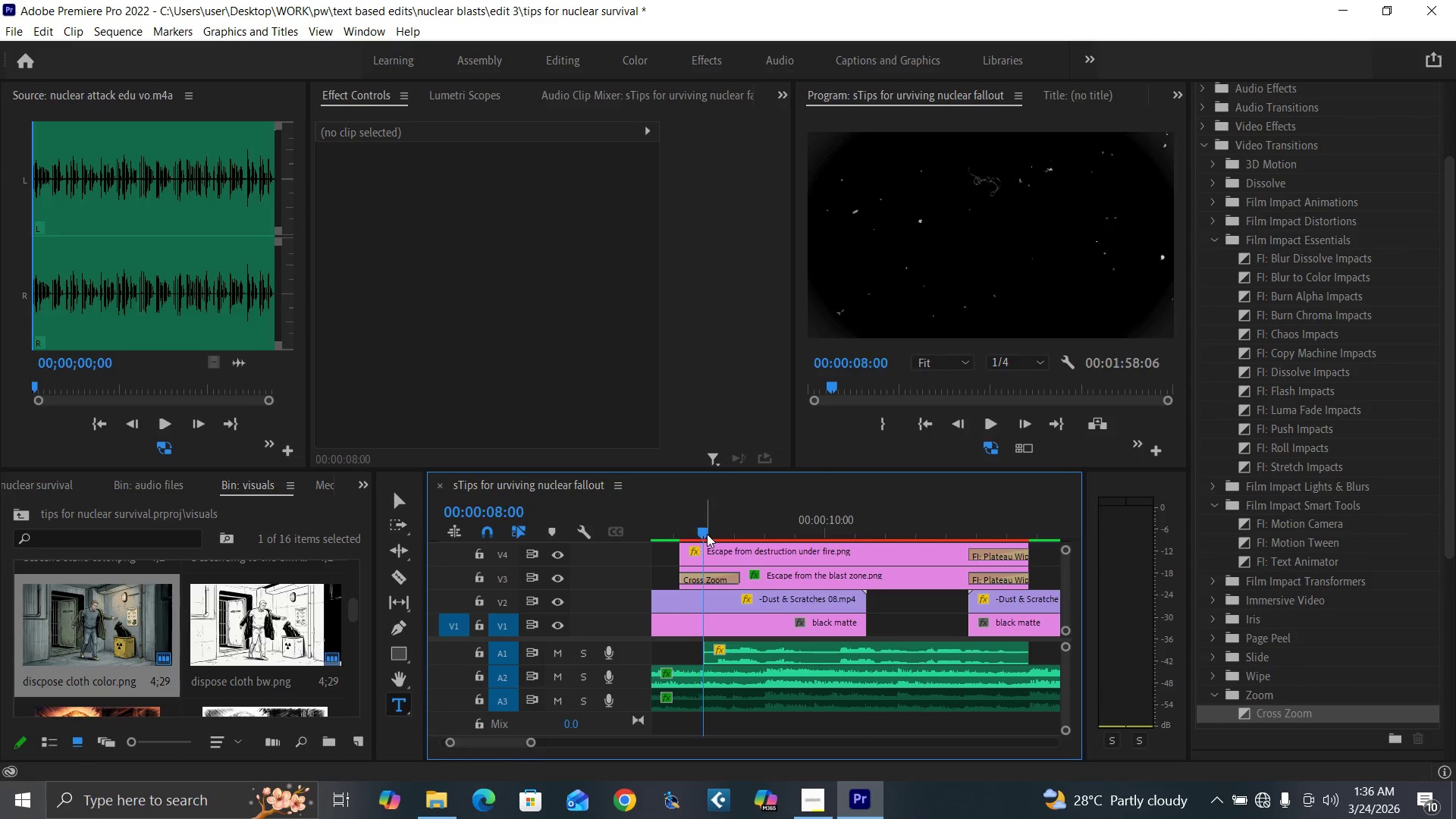 
key(ArrowRight)
 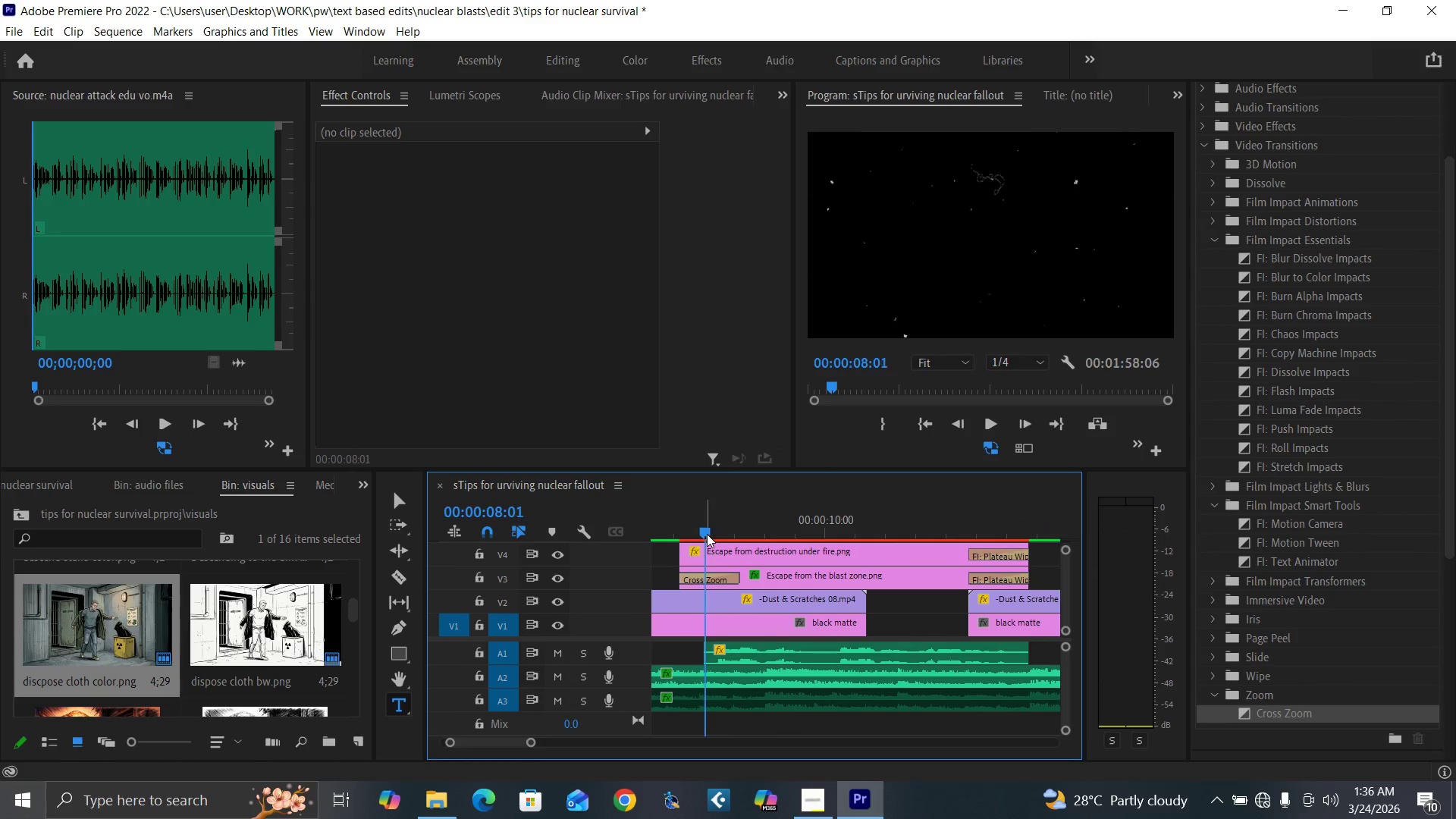 
key(ArrowRight)
 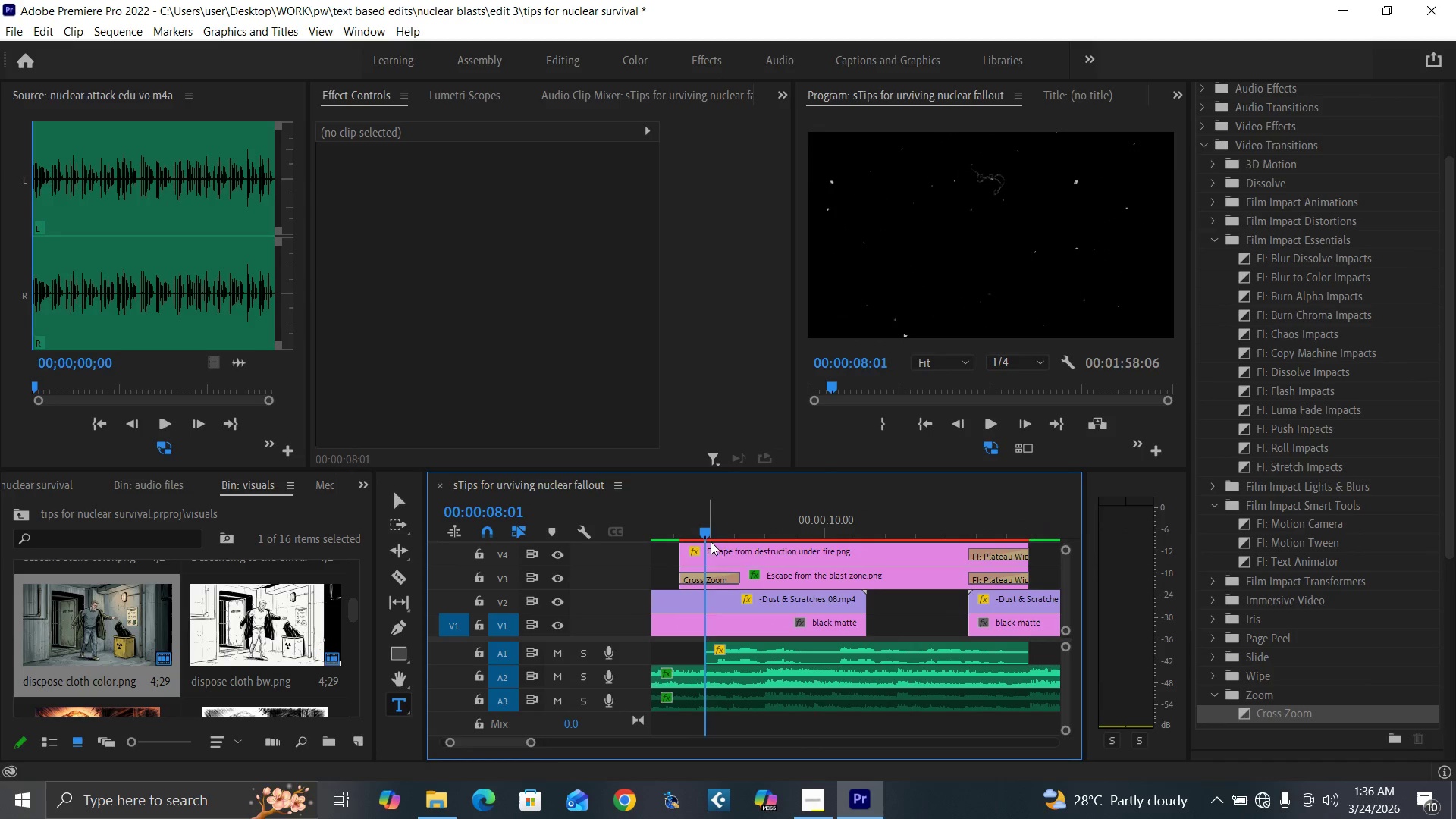 
key(ArrowRight)
 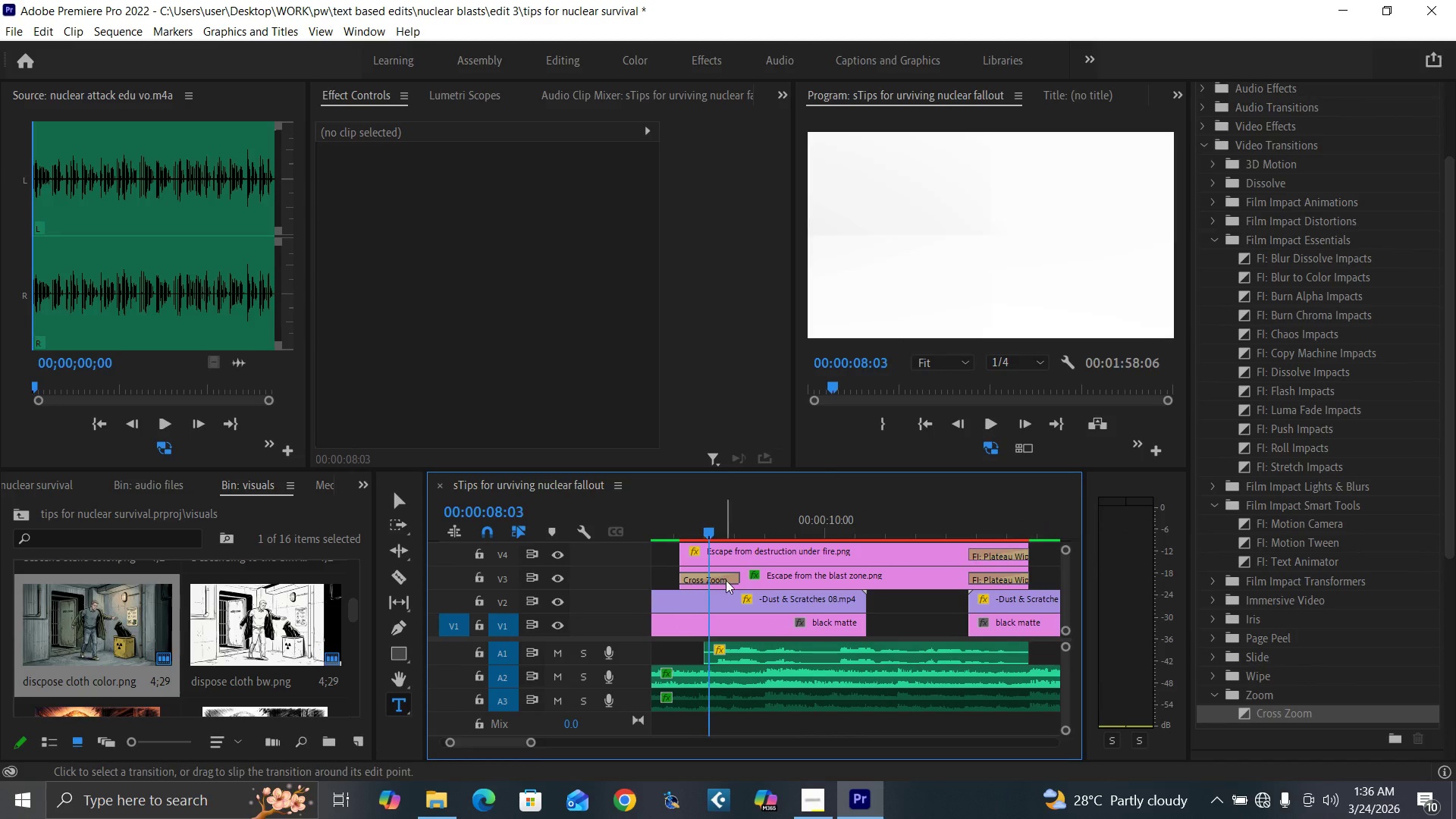 
key(ArrowRight)
 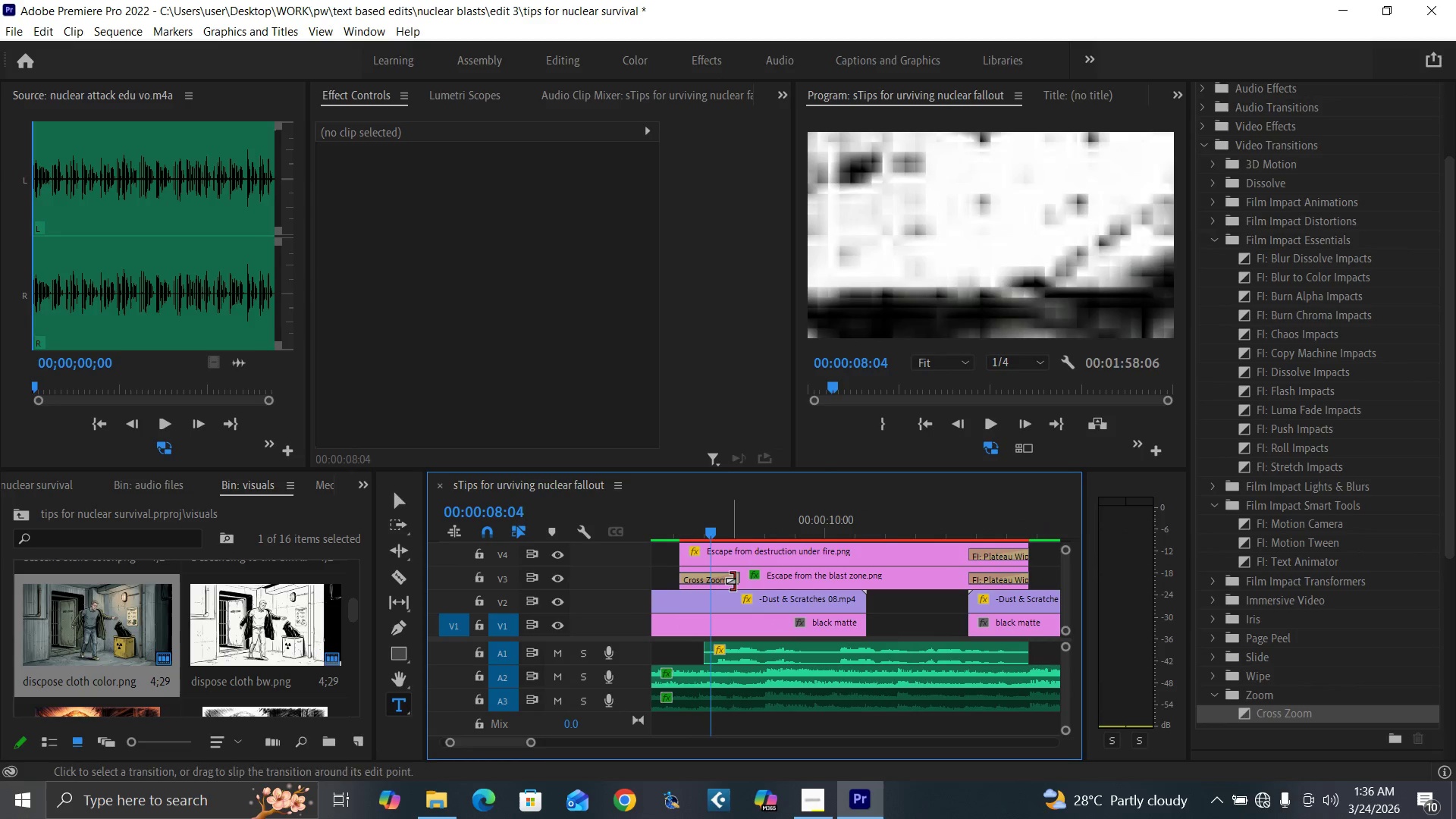 
key(ArrowRight)
 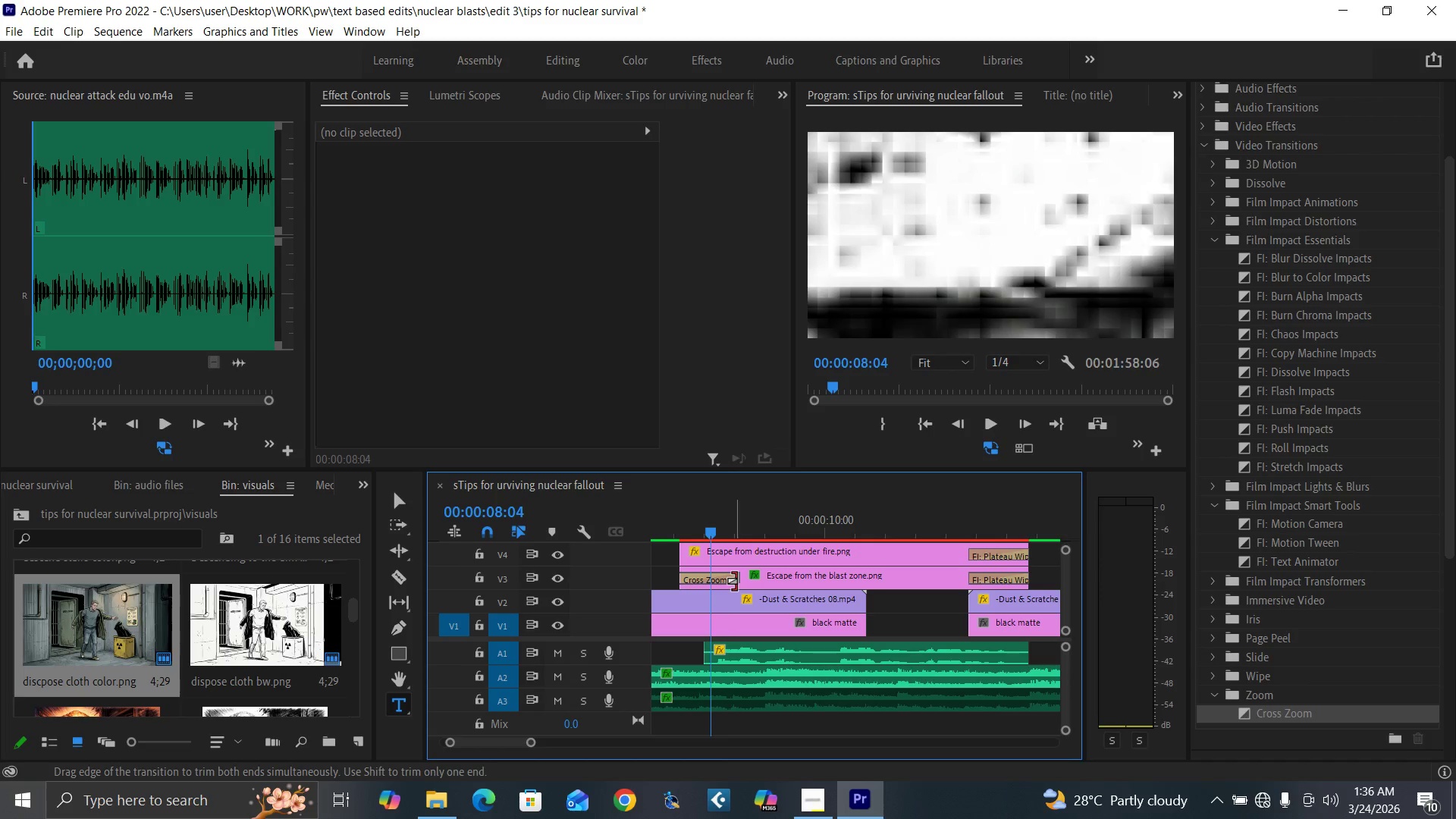 
left_click_drag(start_coordinate=[734, 581], to_coordinate=[708, 581])
 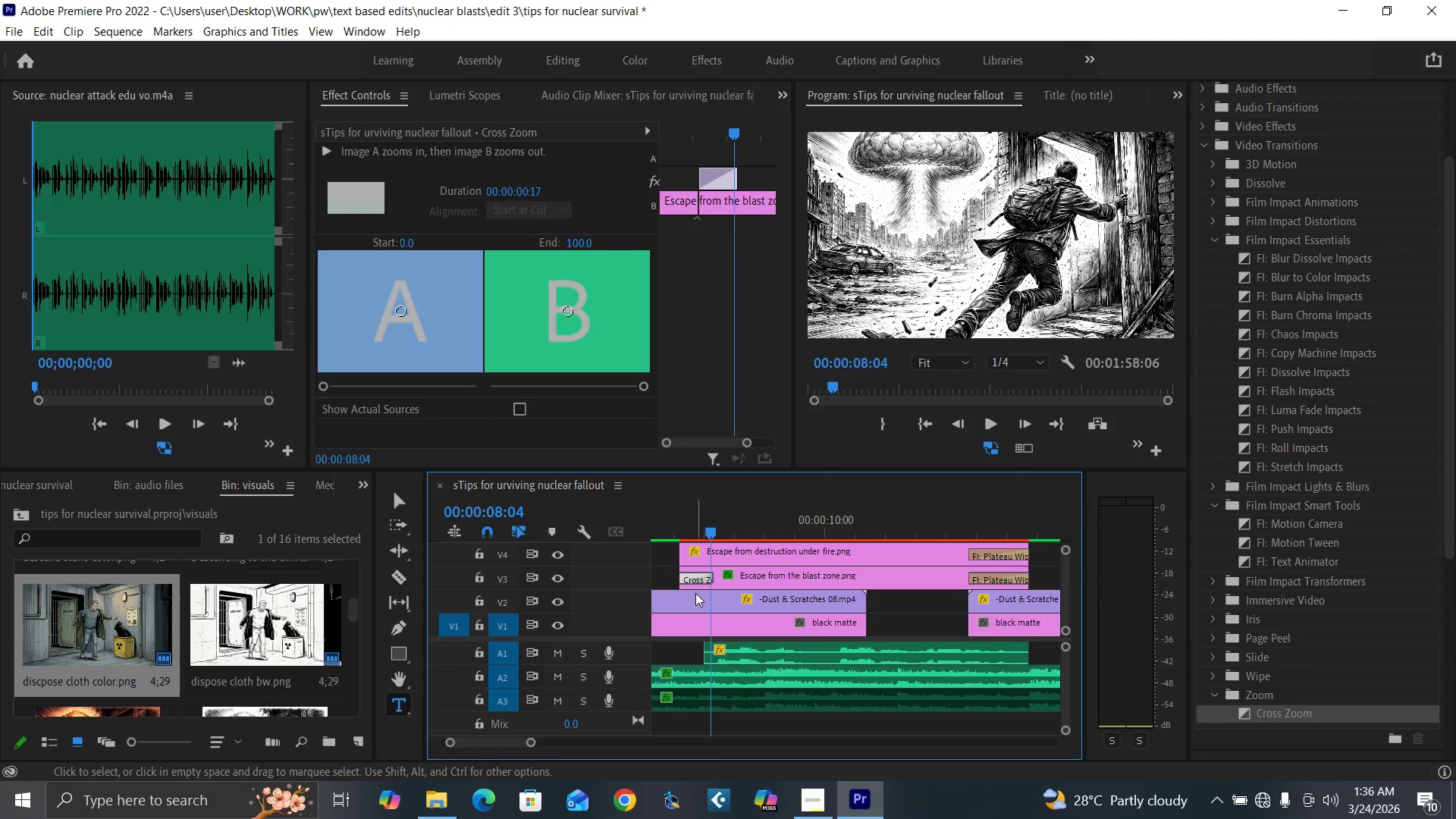 
key(Equal)
 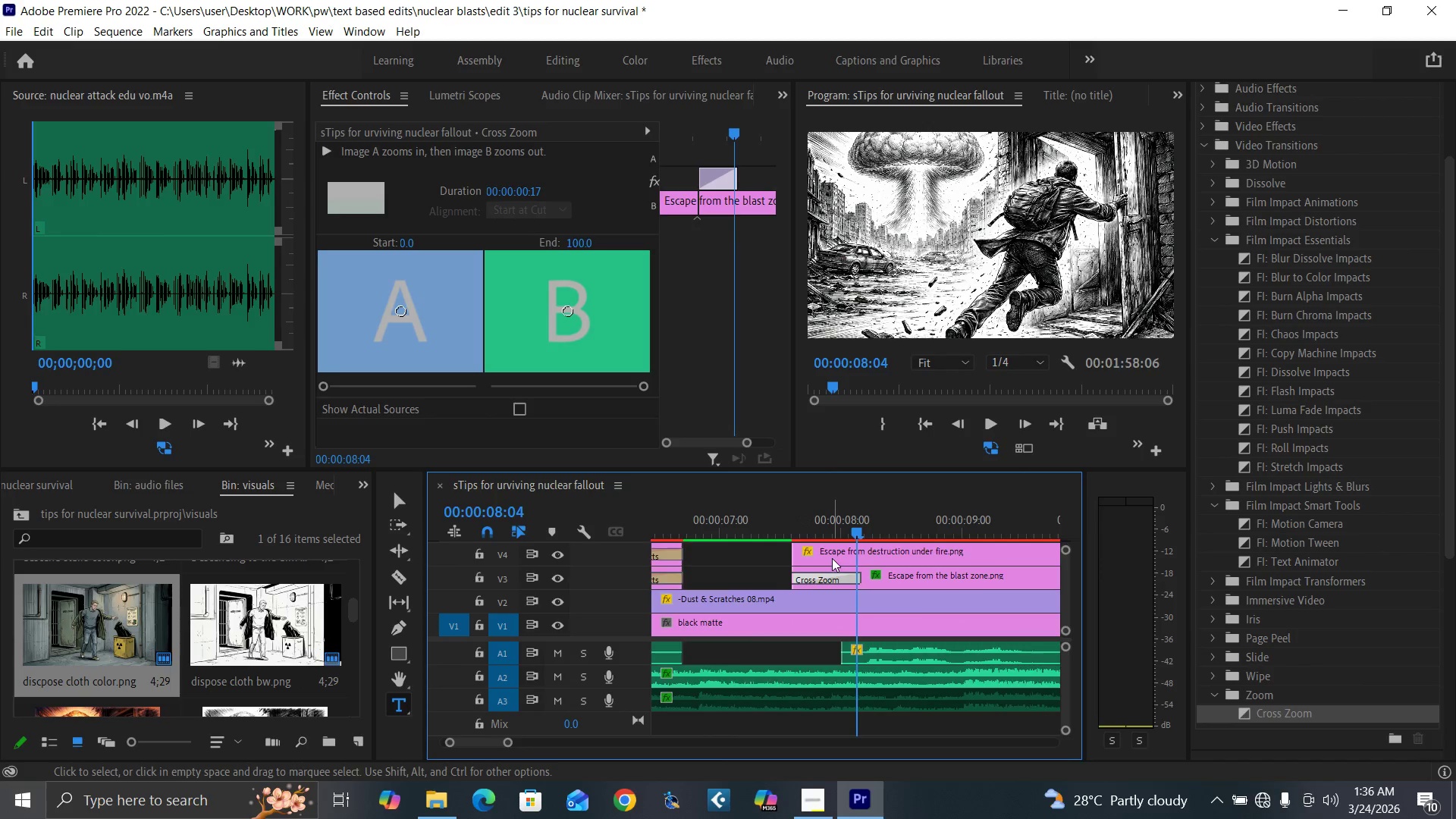 
key(Equal)
 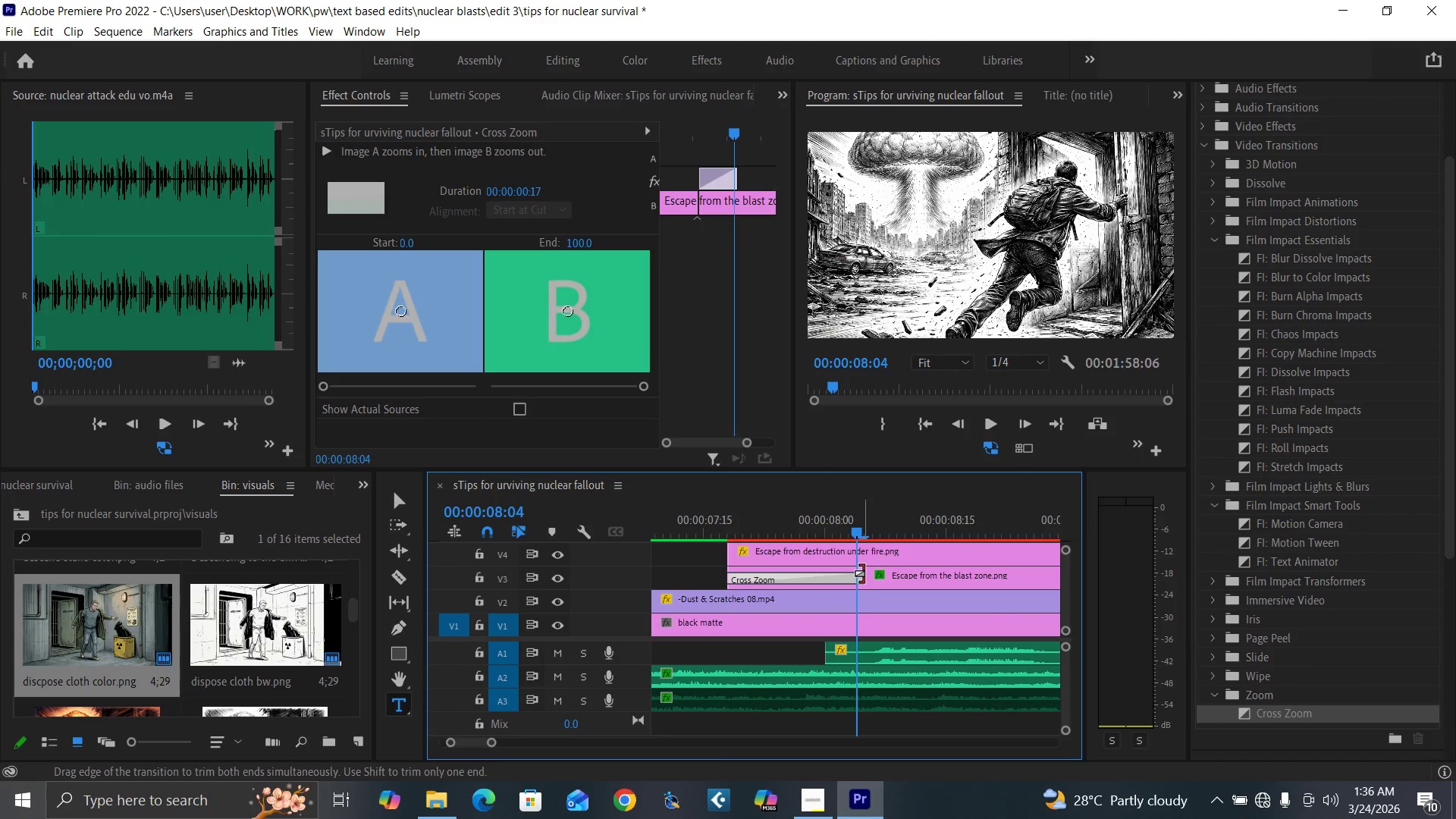 
left_click_drag(start_coordinate=[861, 573], to_coordinate=[855, 573])
 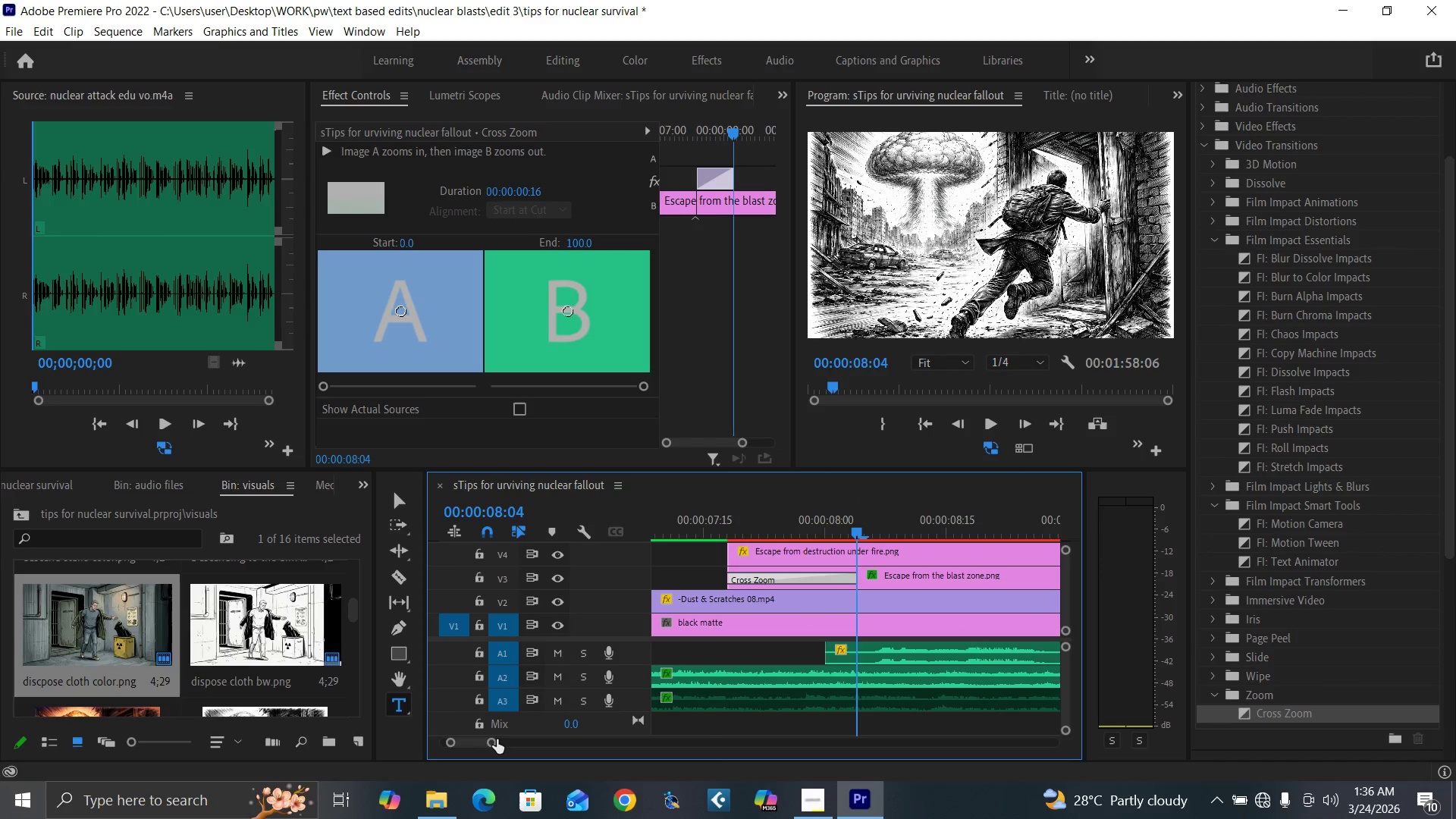 
left_click_drag(start_coordinate=[497, 739], to_coordinate=[530, 748])
 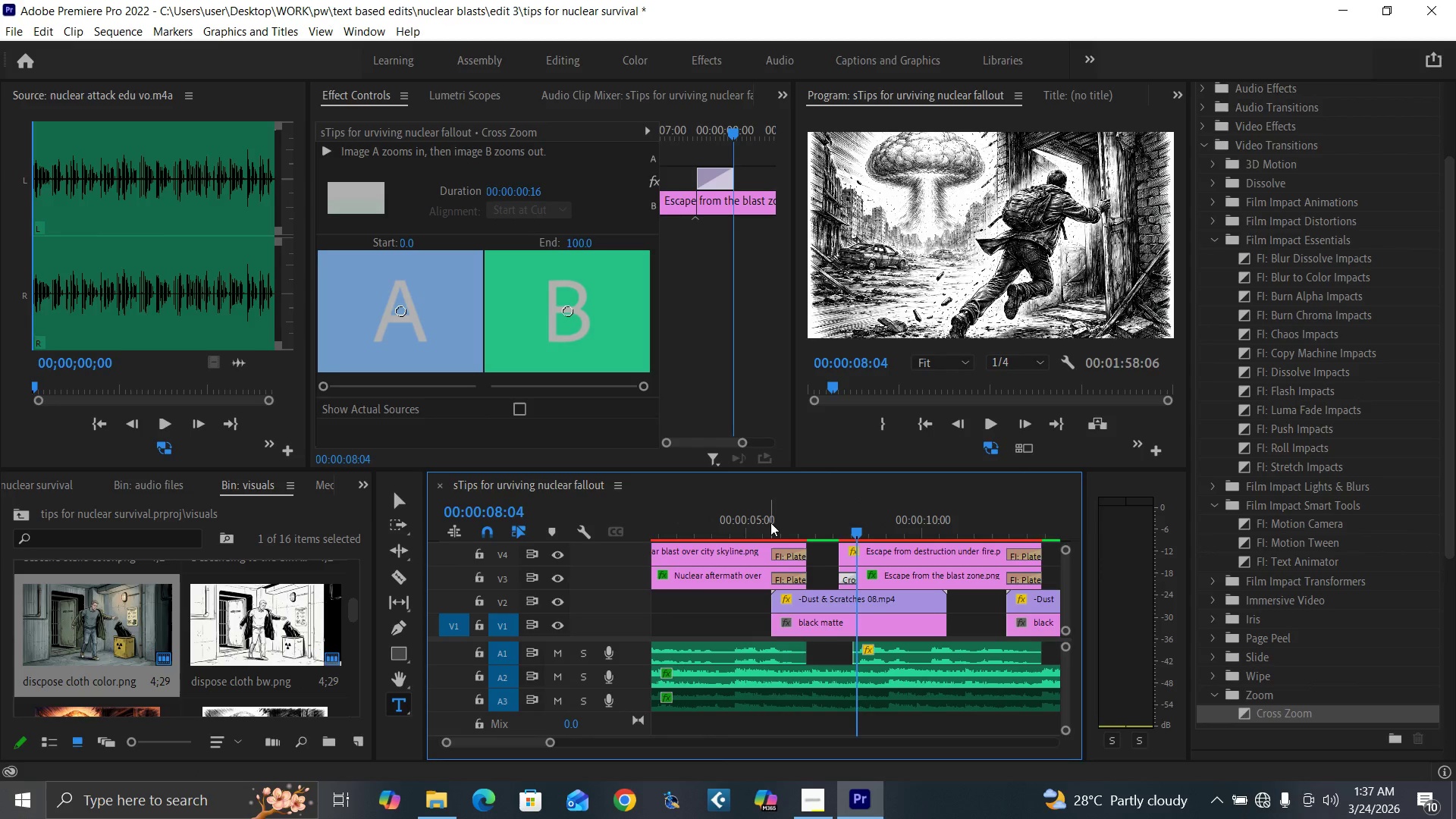 
left_click([771, 521])
 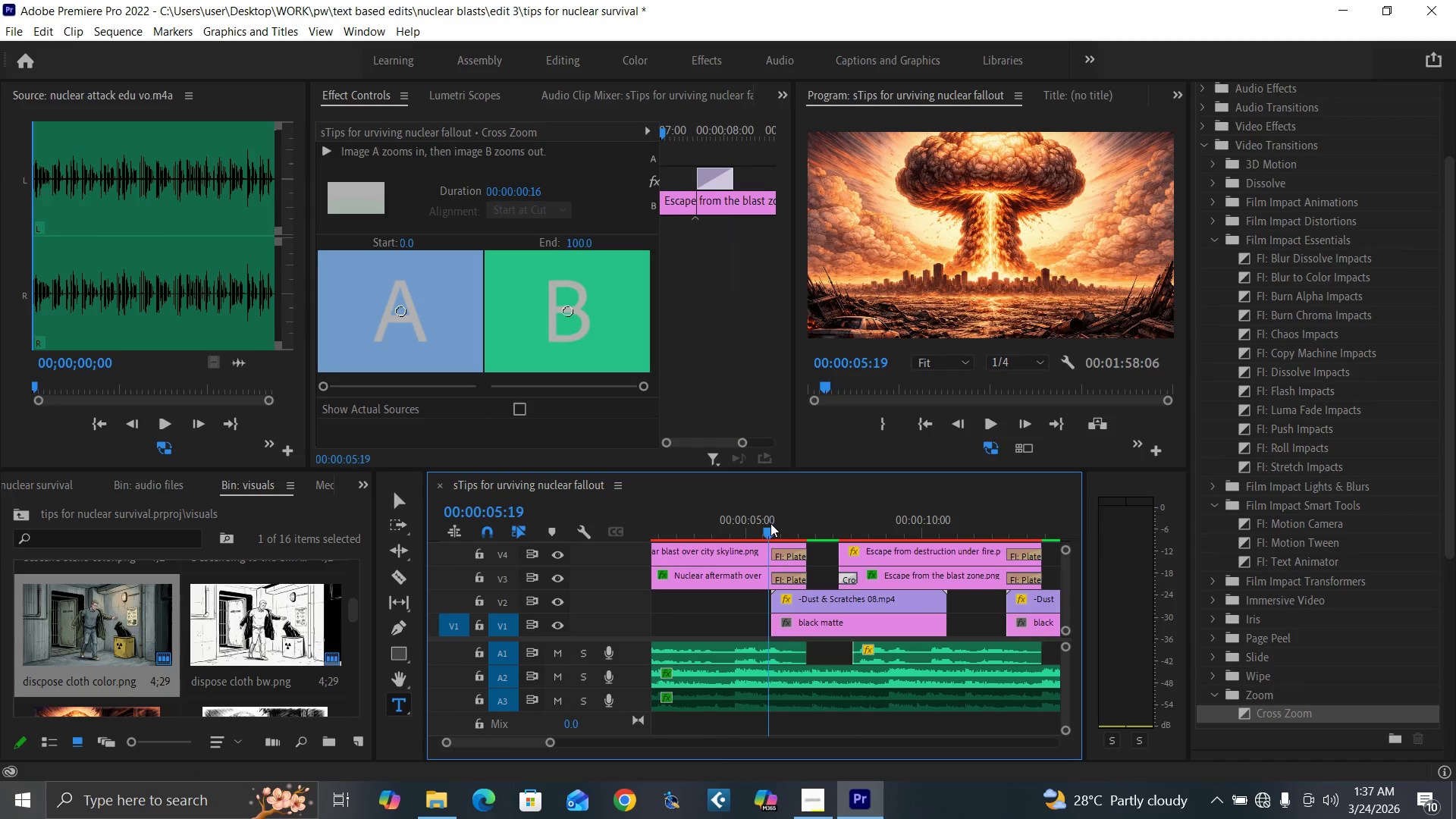 
key(Space)
 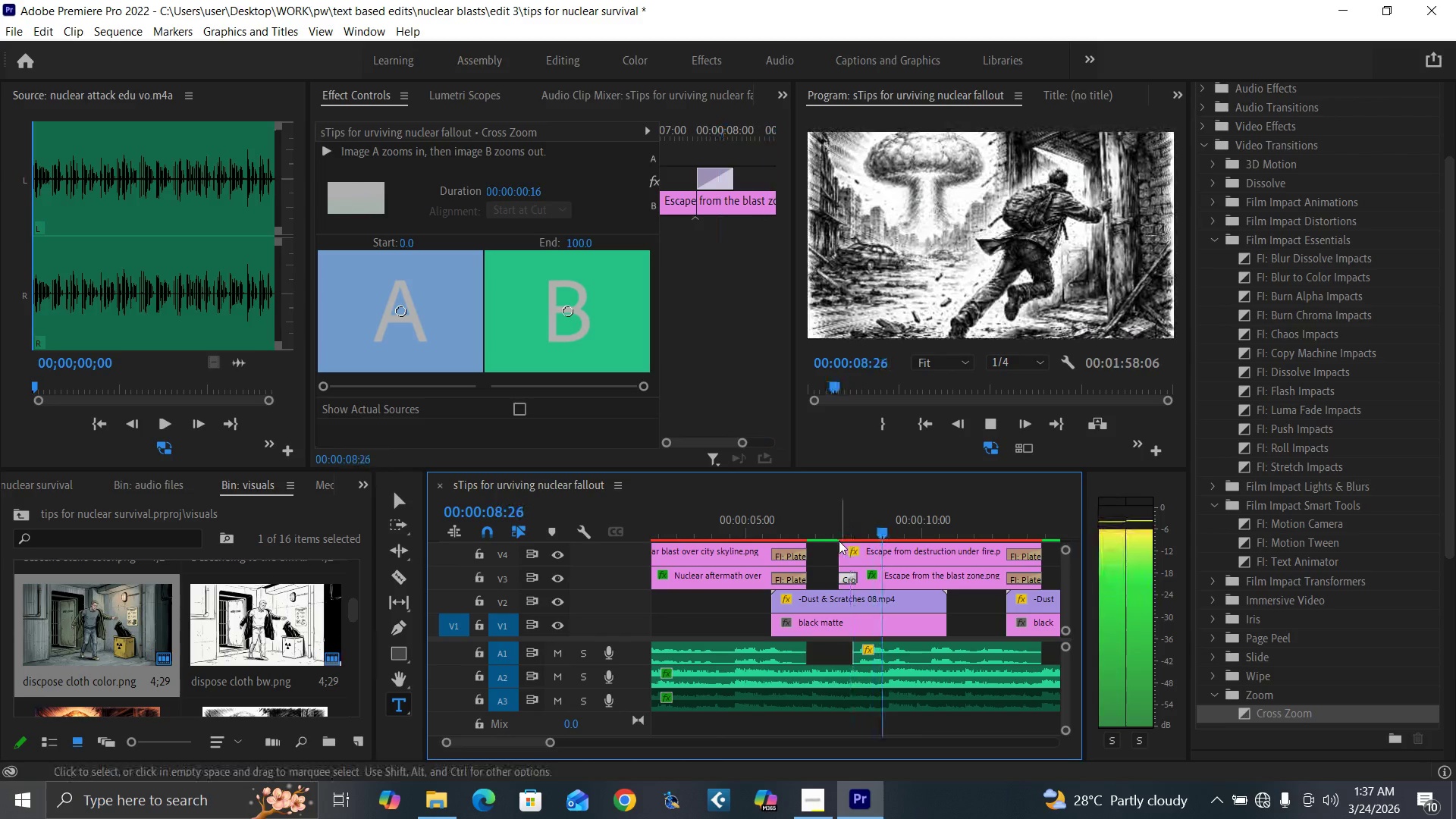 
key(Space)
 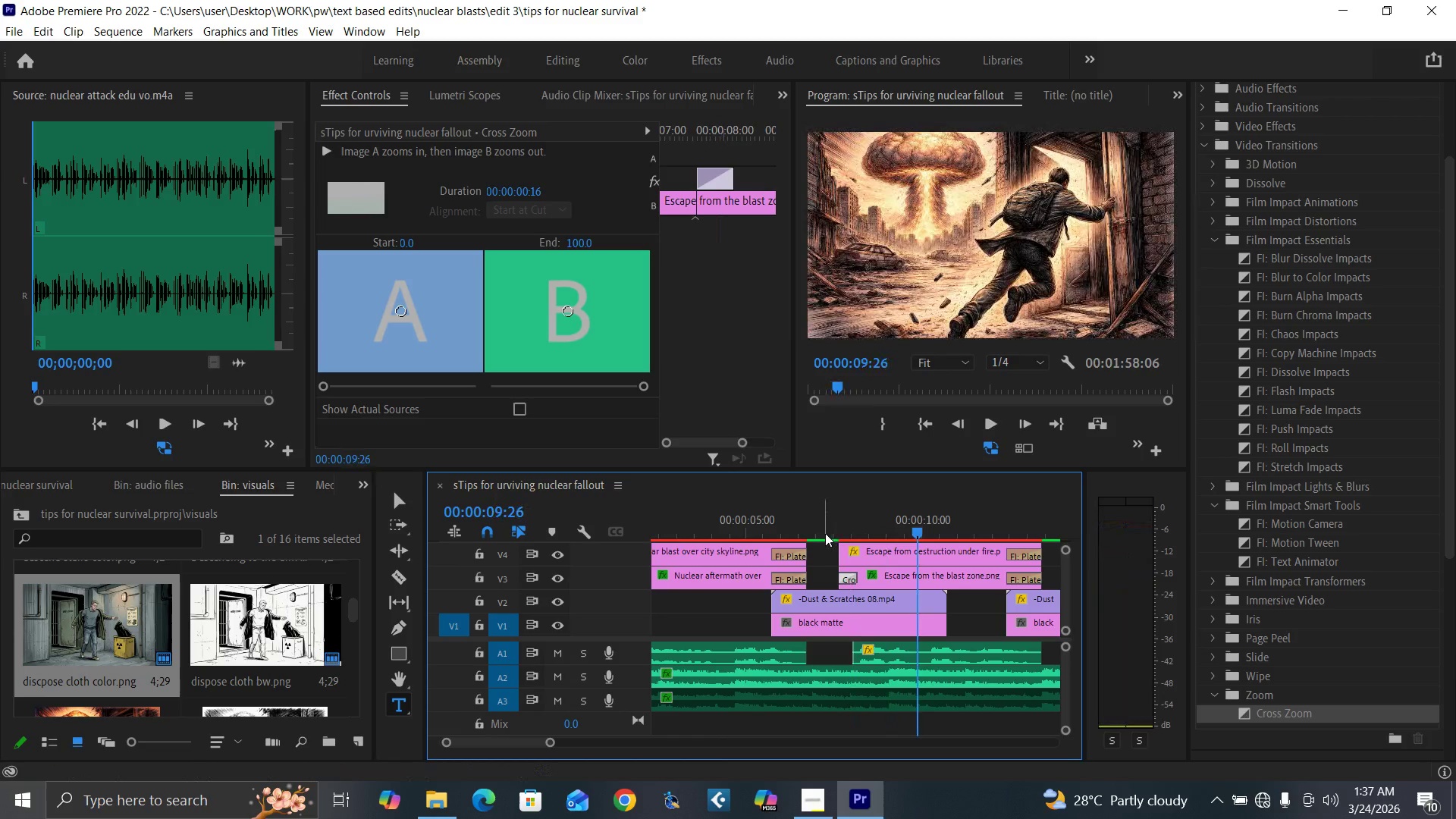 
key(Control+Z)
 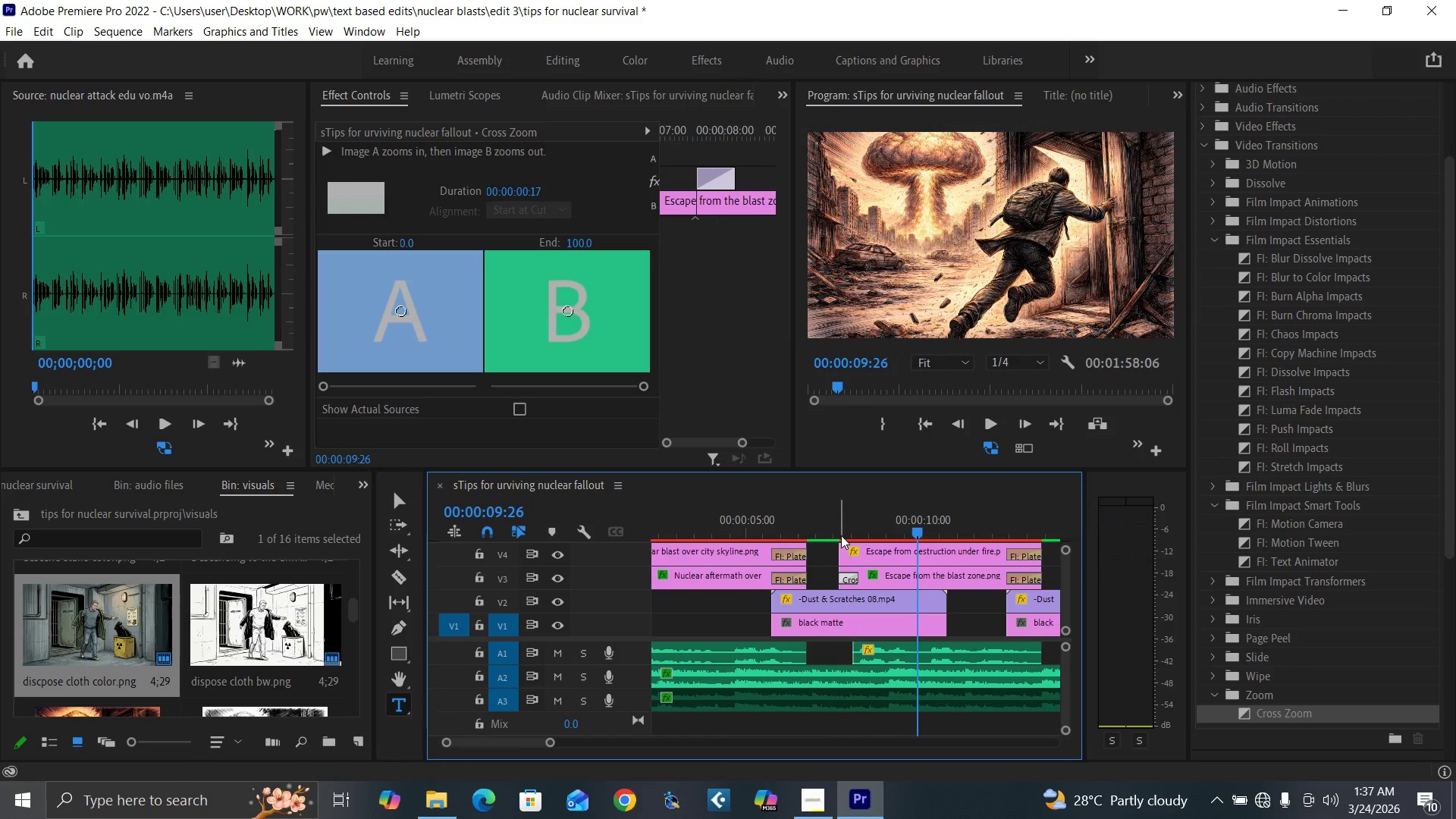 
left_click([830, 529])
 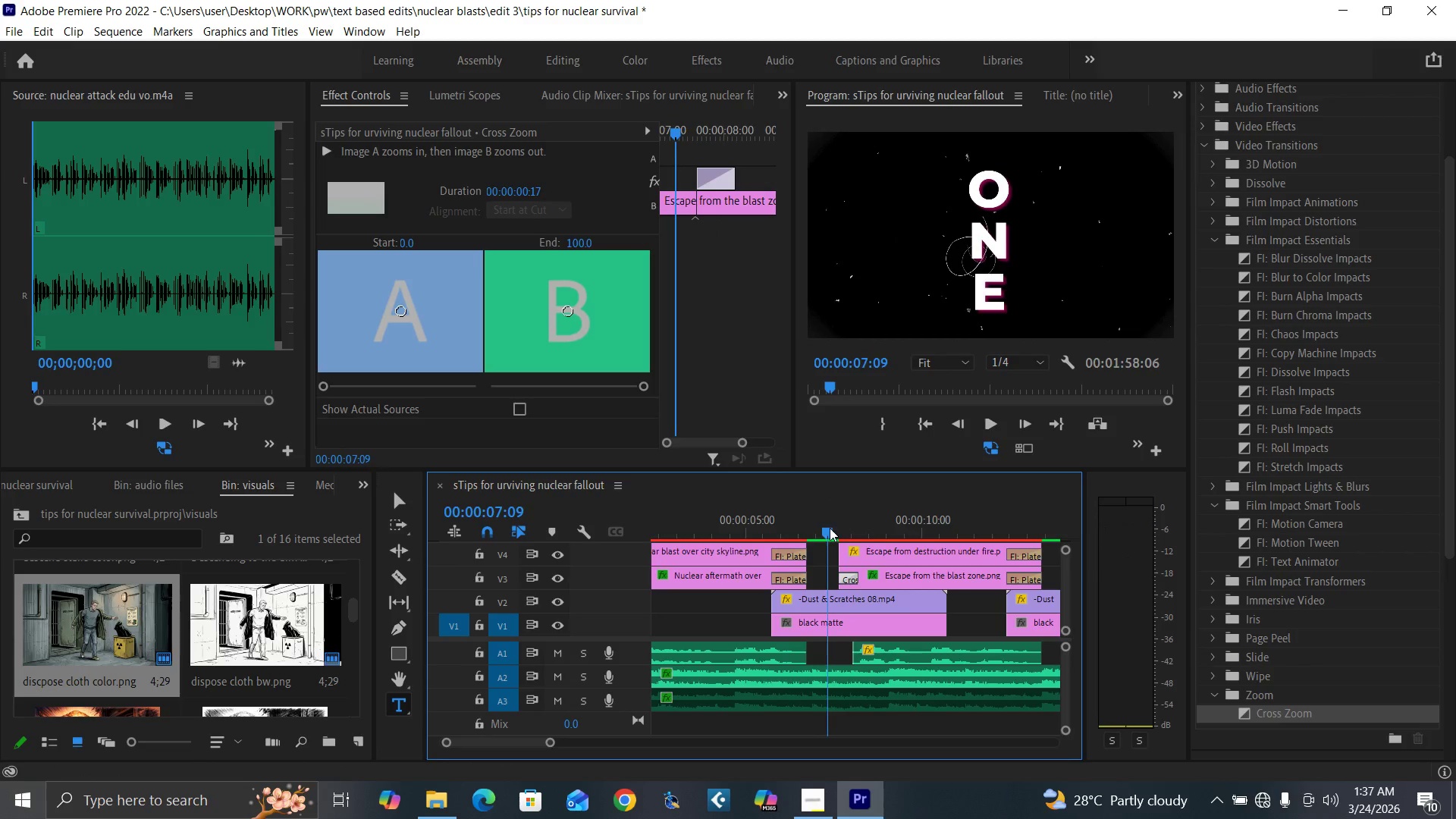 
key(Space)
 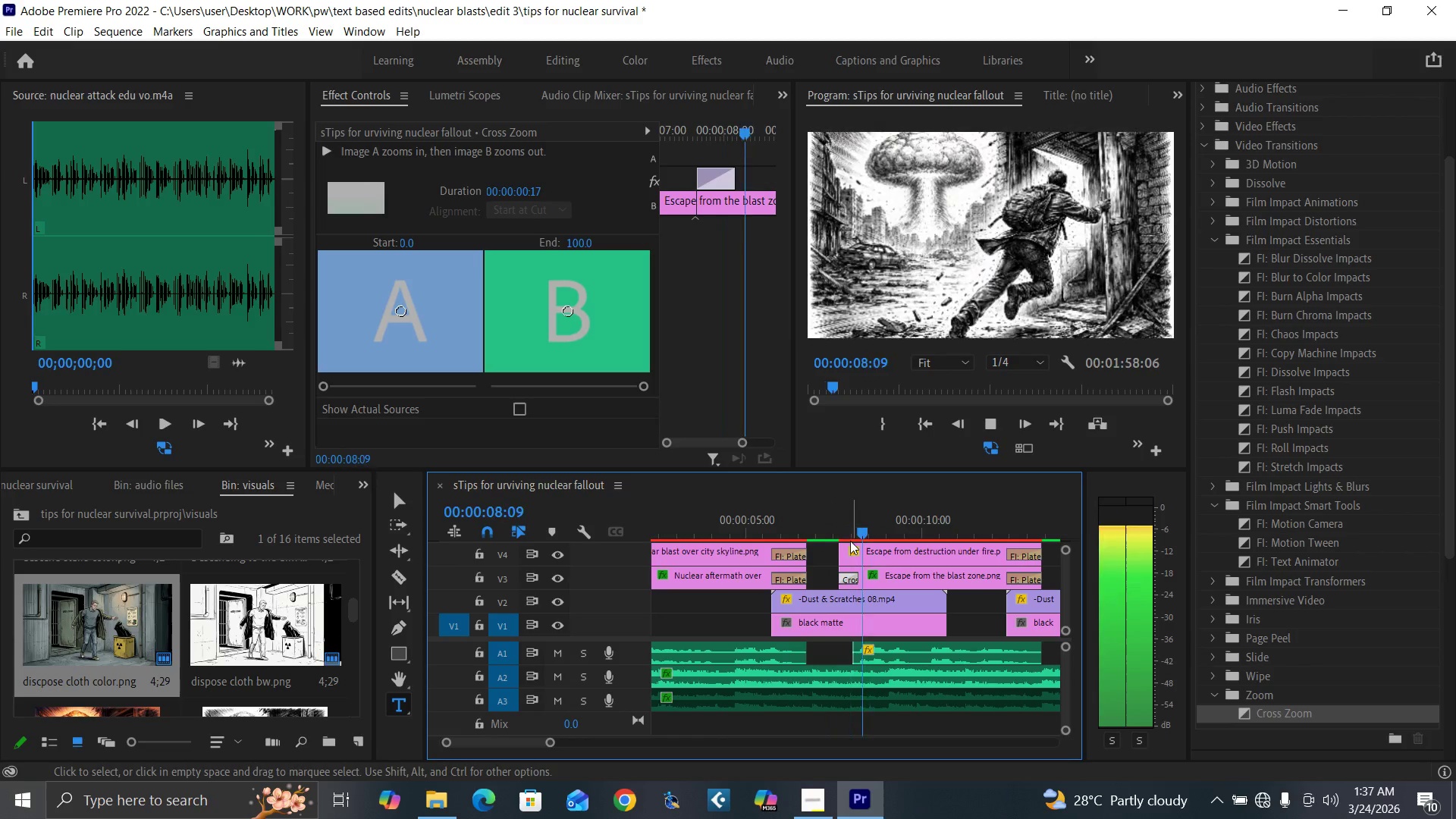 
key(Space)
 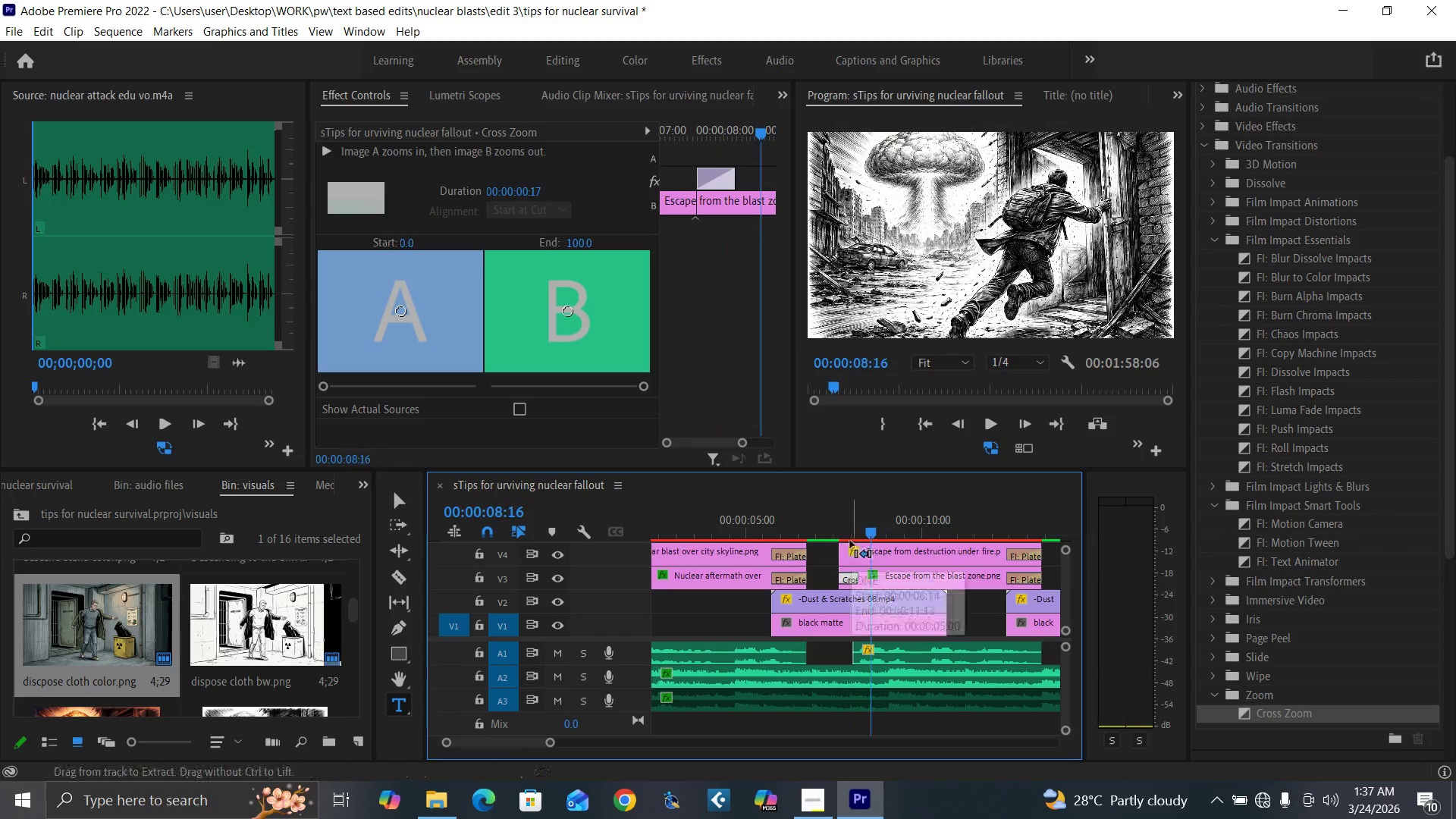 
key(Control+Z)
 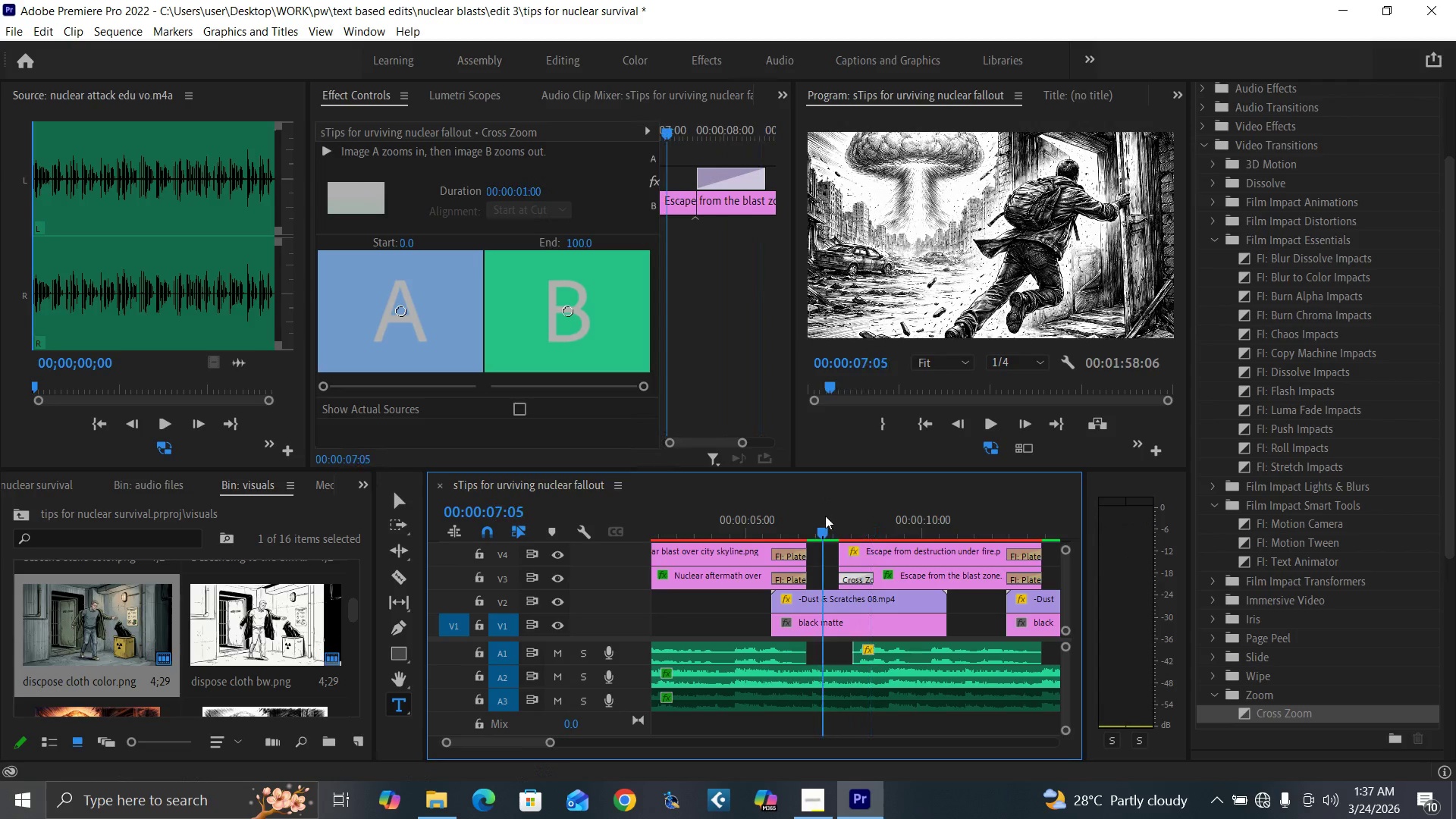 
key(Space)
 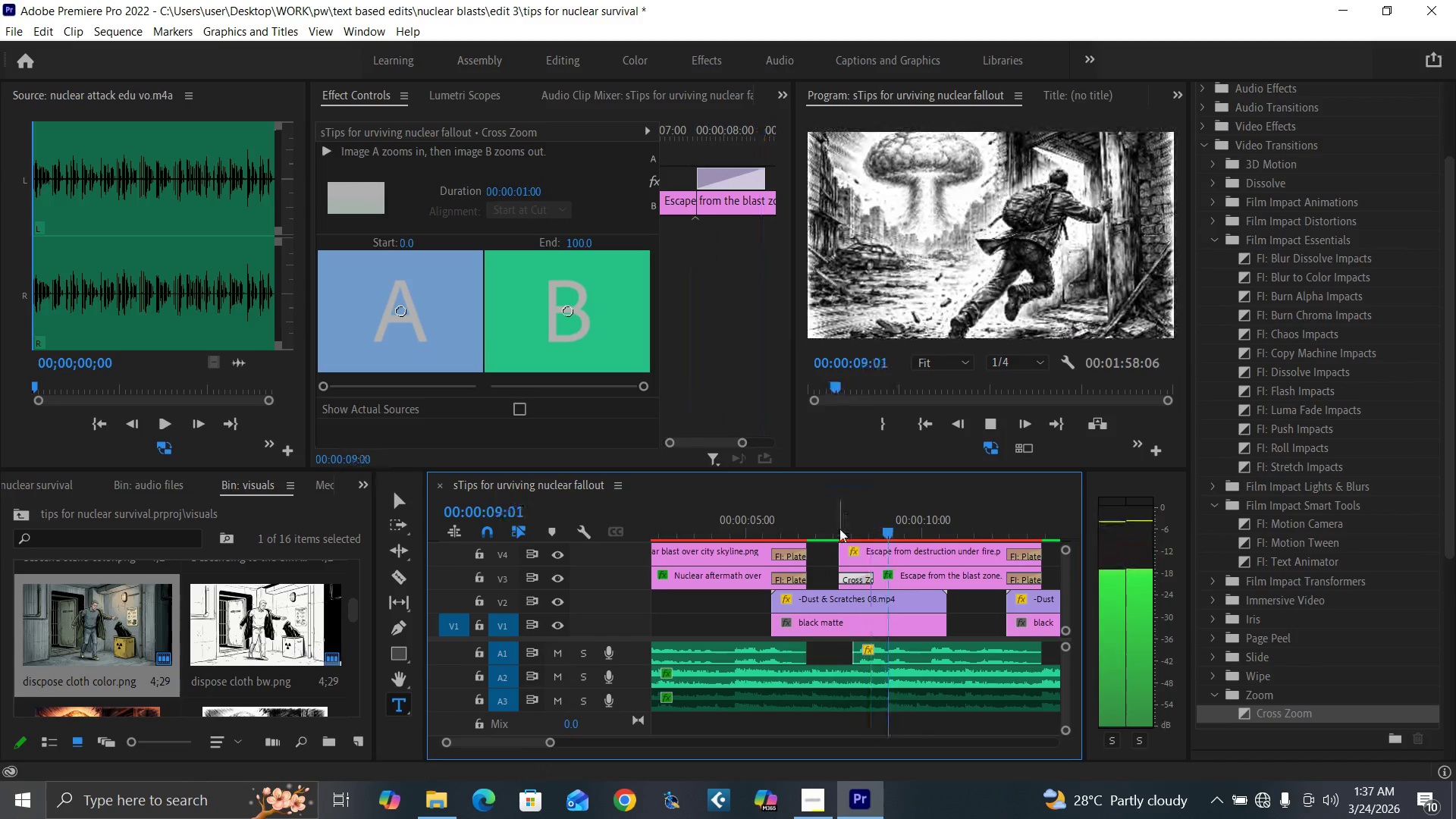 
key(Space)
 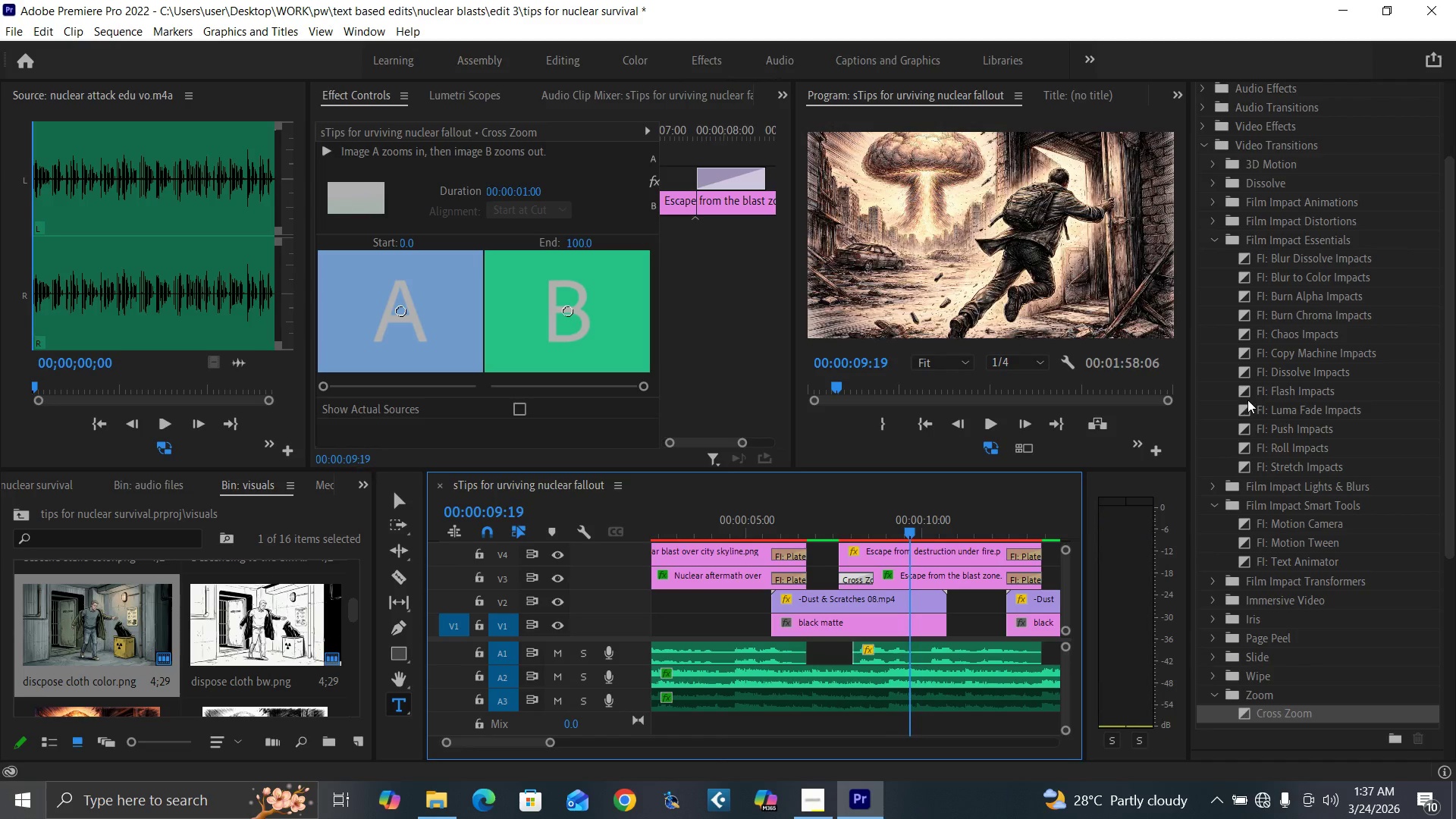 
left_click_drag(start_coordinate=[1245, 390], to_coordinate=[851, 569])
 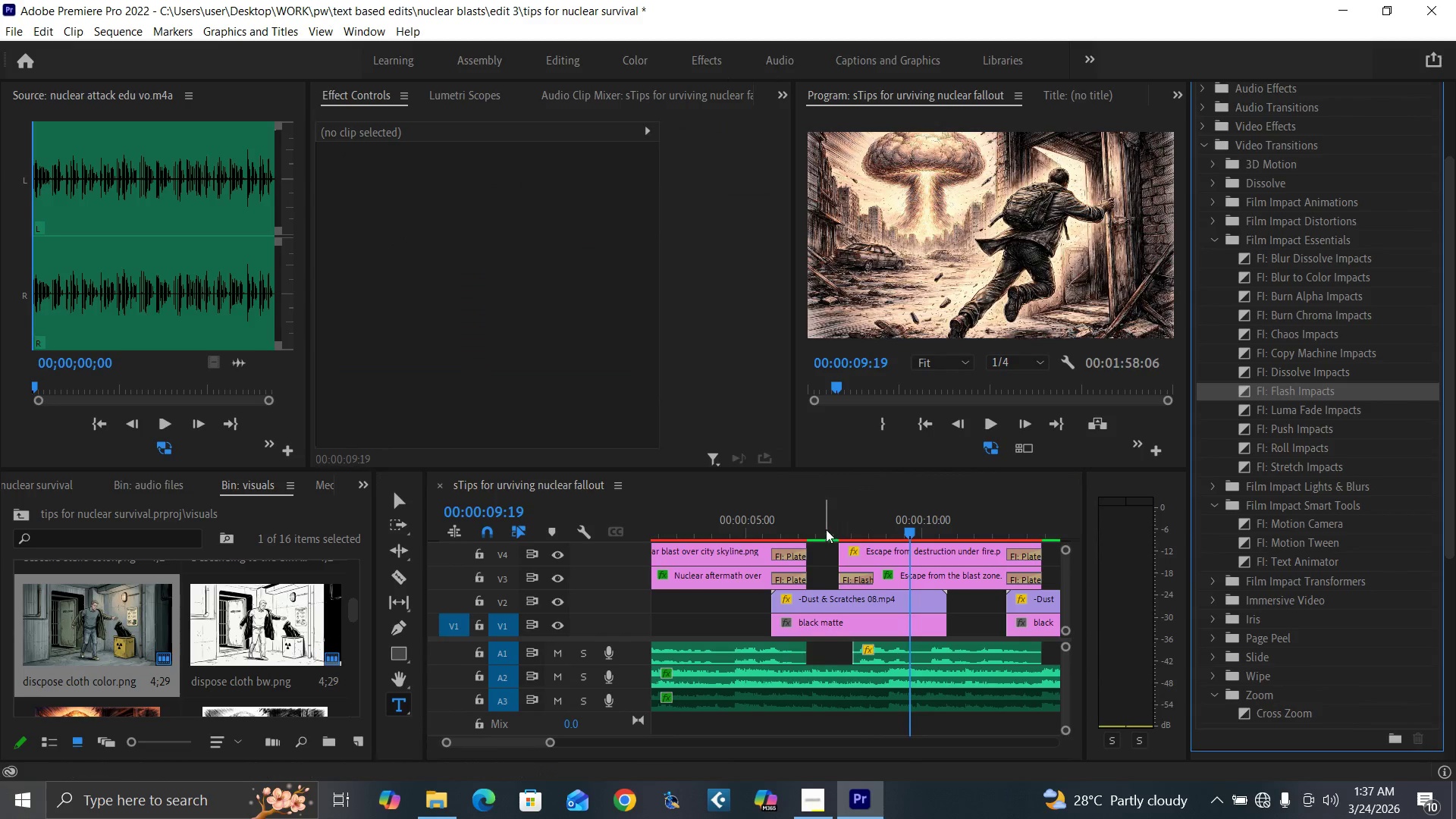 
left_click([826, 529])
 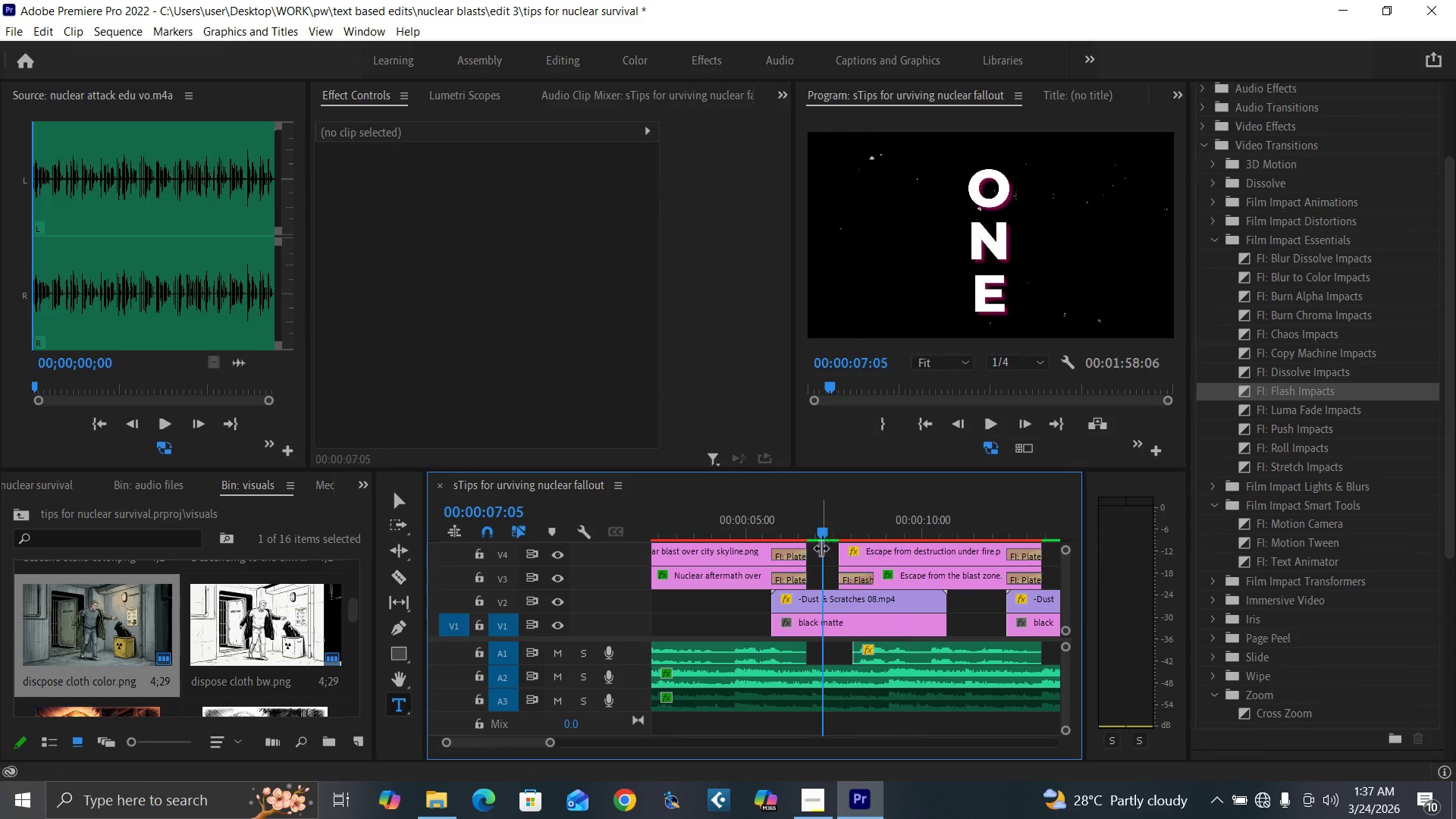 
key(Space)
 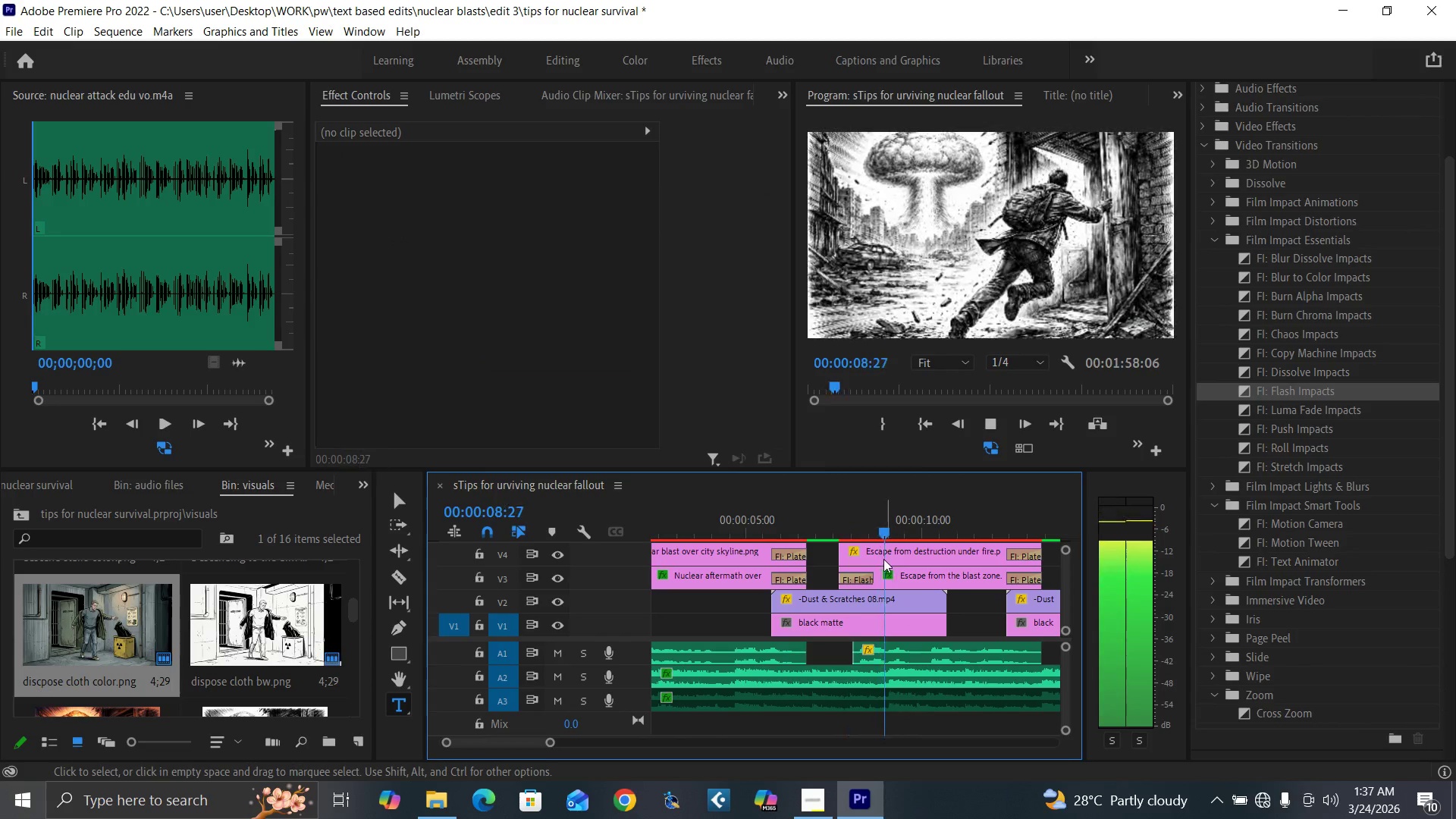 
key(Space)
 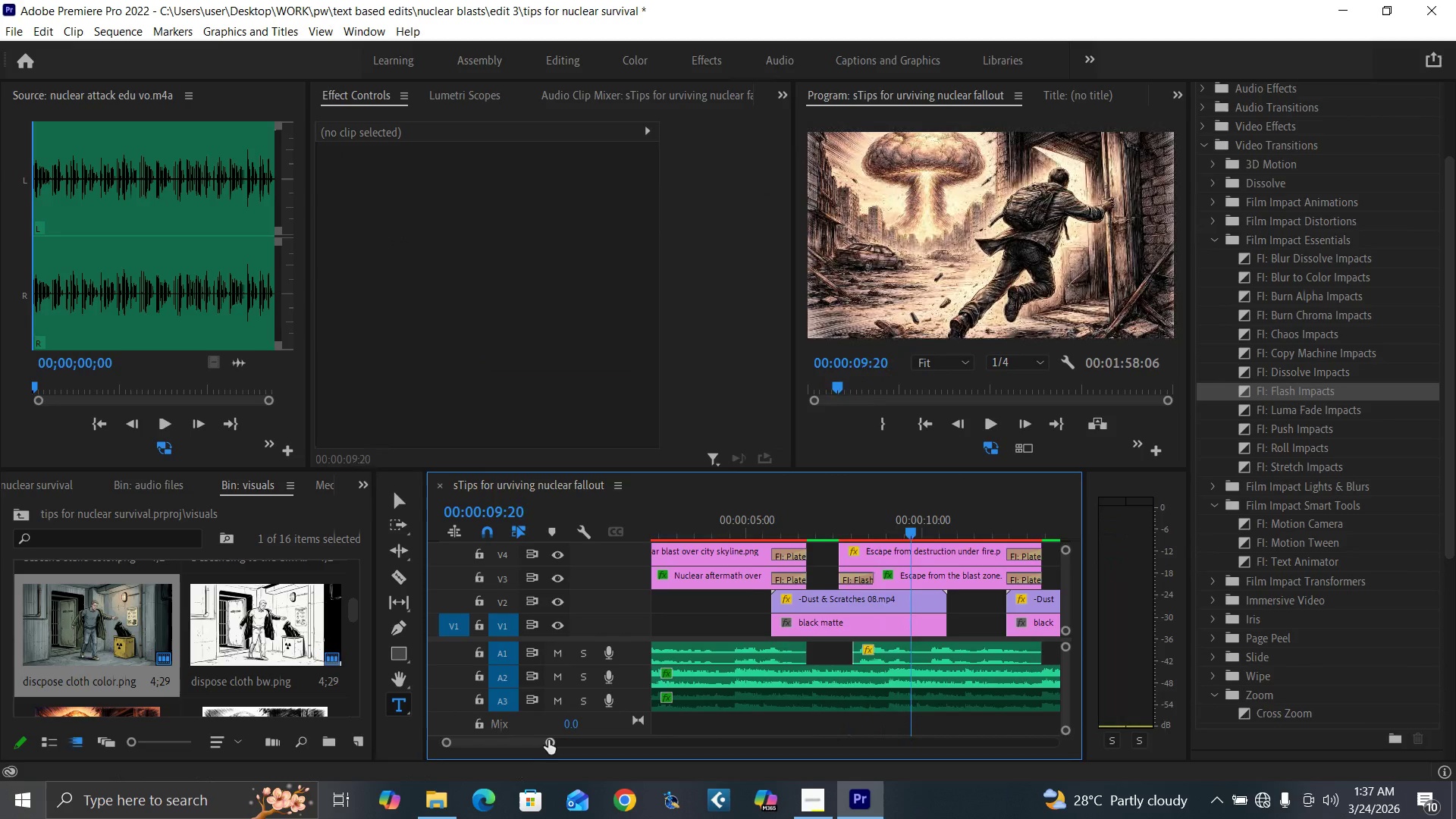 
left_click_drag(start_coordinate=[548, 740], to_coordinate=[576, 751])
 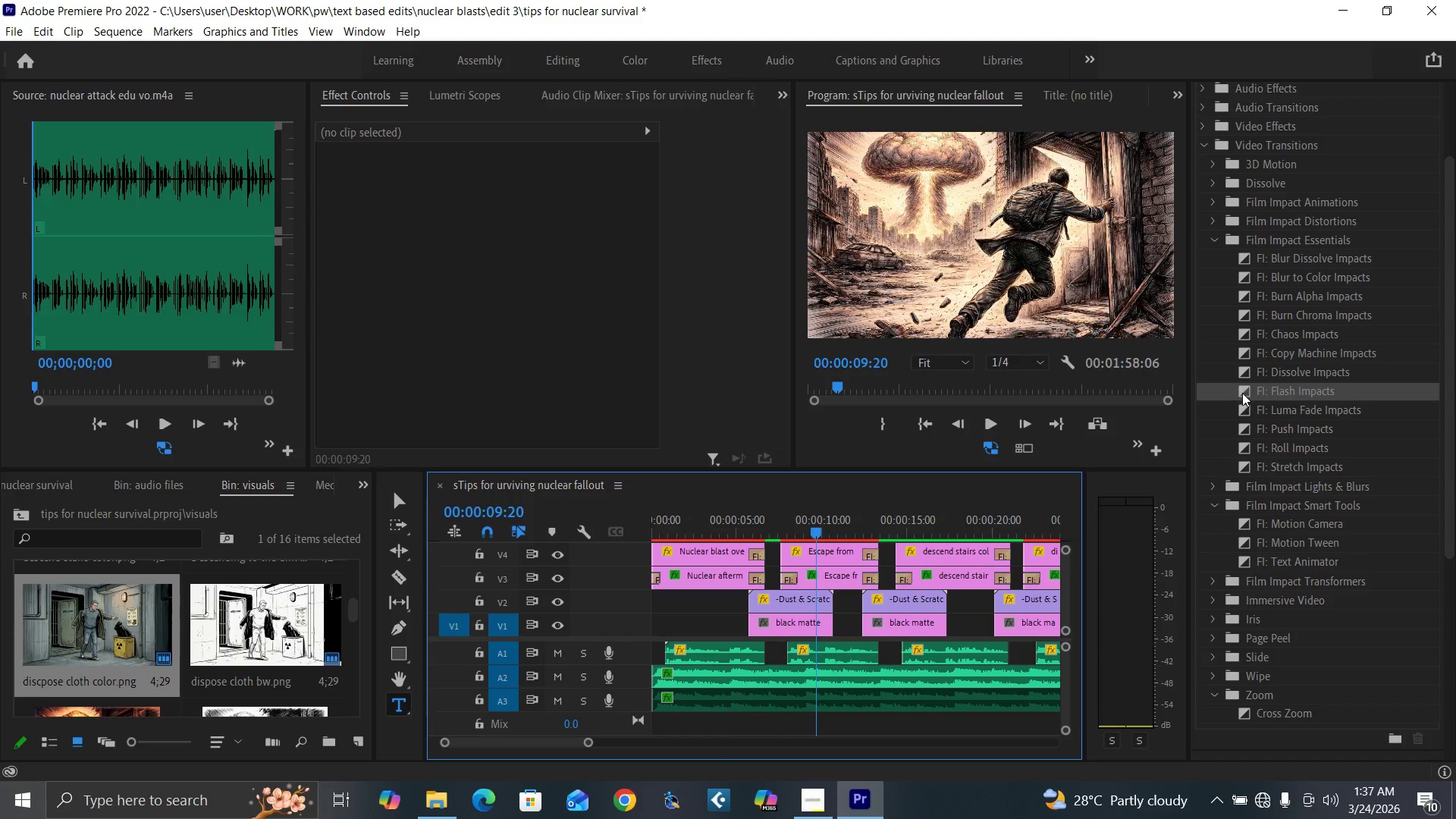 
left_click_drag(start_coordinate=[1242, 393], to_coordinate=[907, 578])
 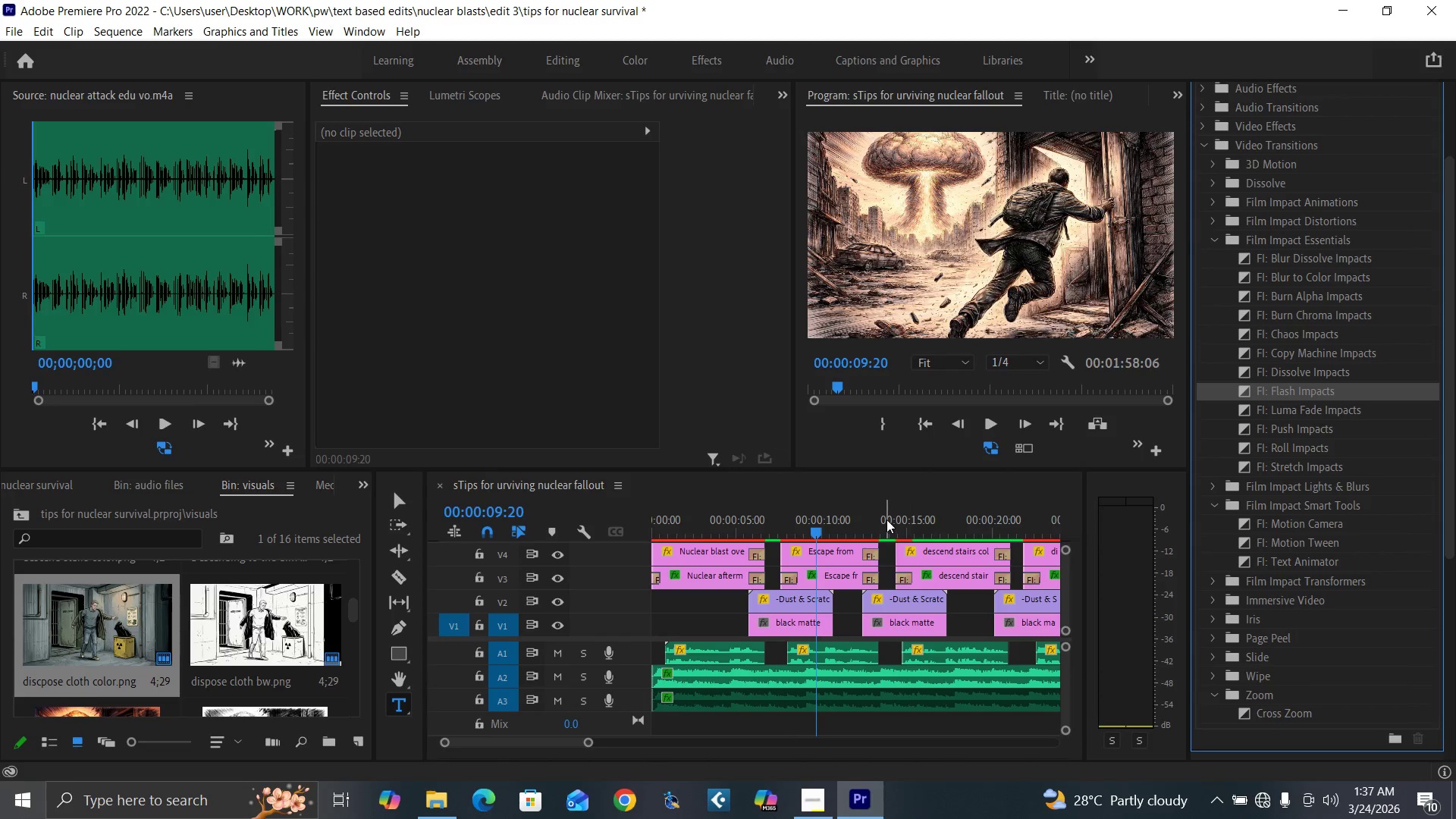 
left_click([886, 519])
 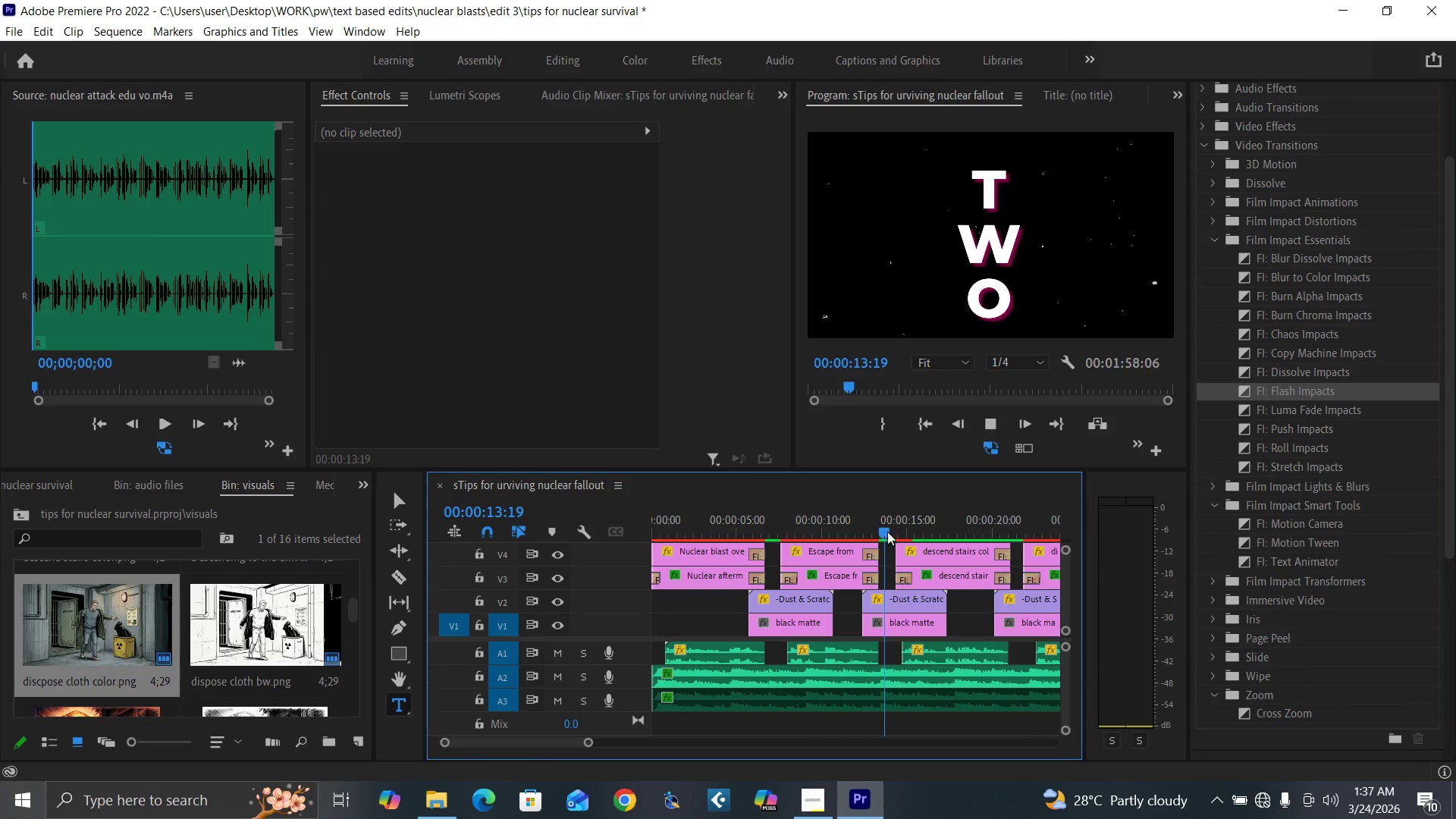 
key(Space)
 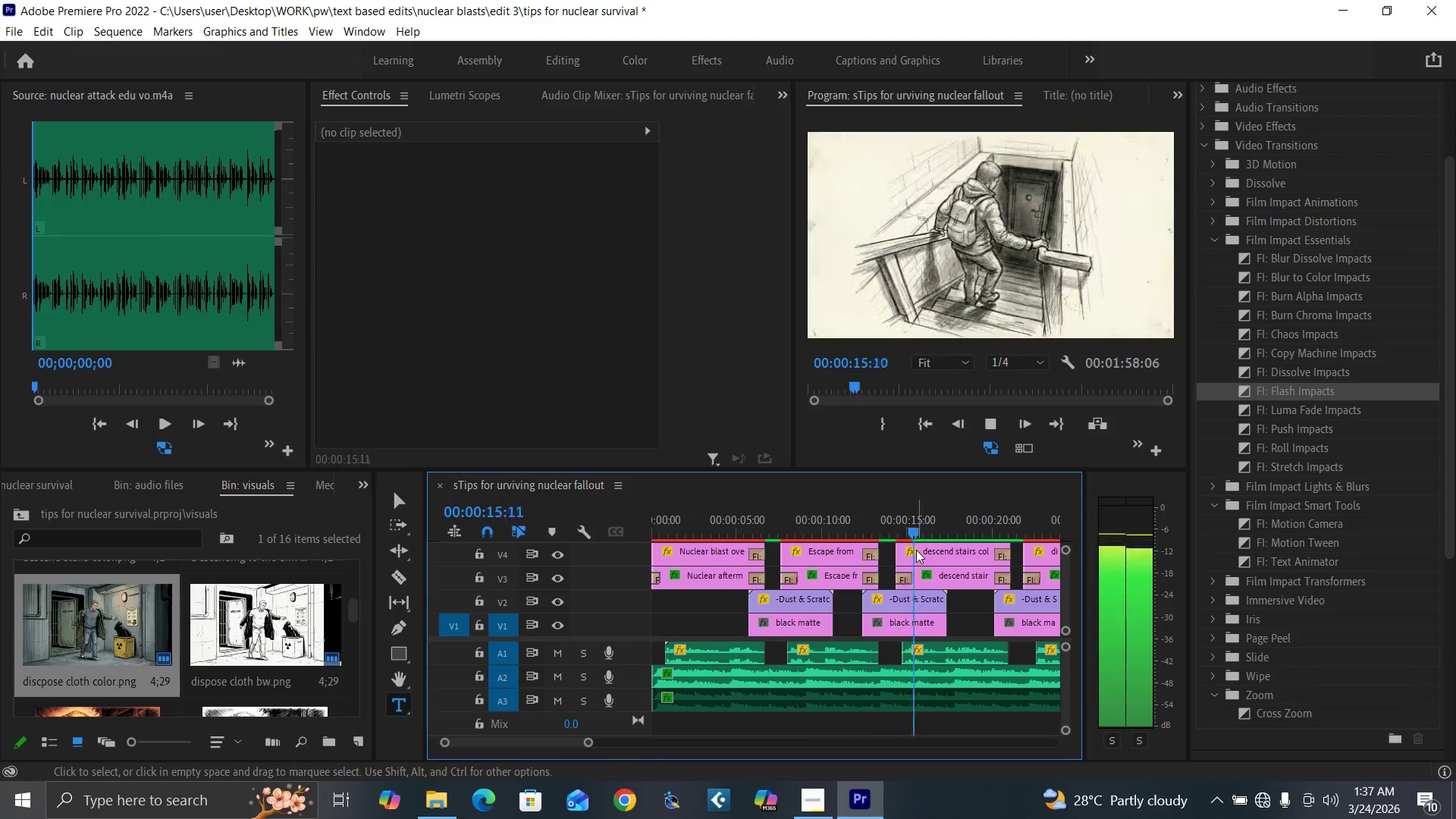 
key(Space)
 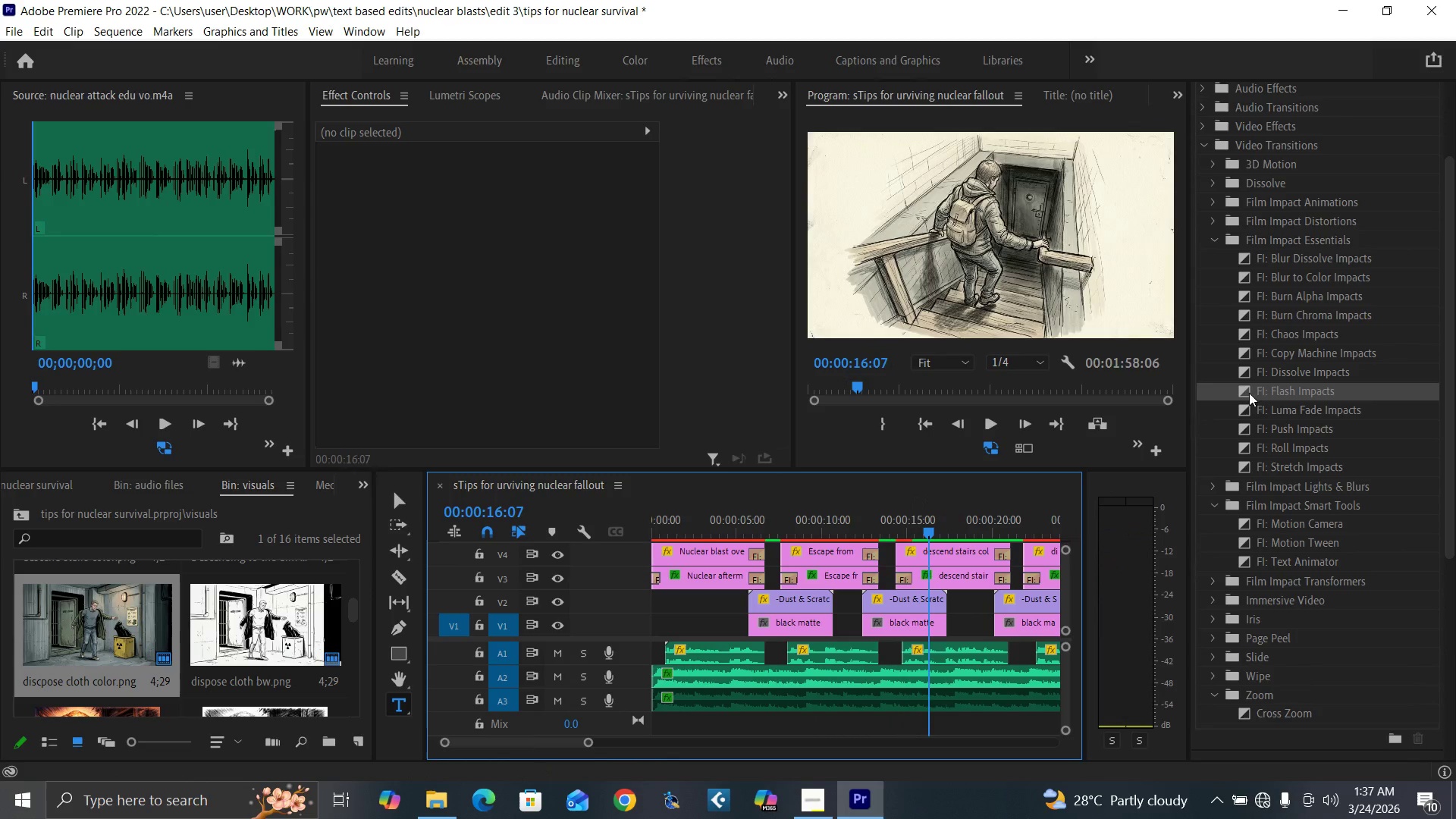 
left_click_drag(start_coordinate=[1246, 393], to_coordinate=[1029, 579])
 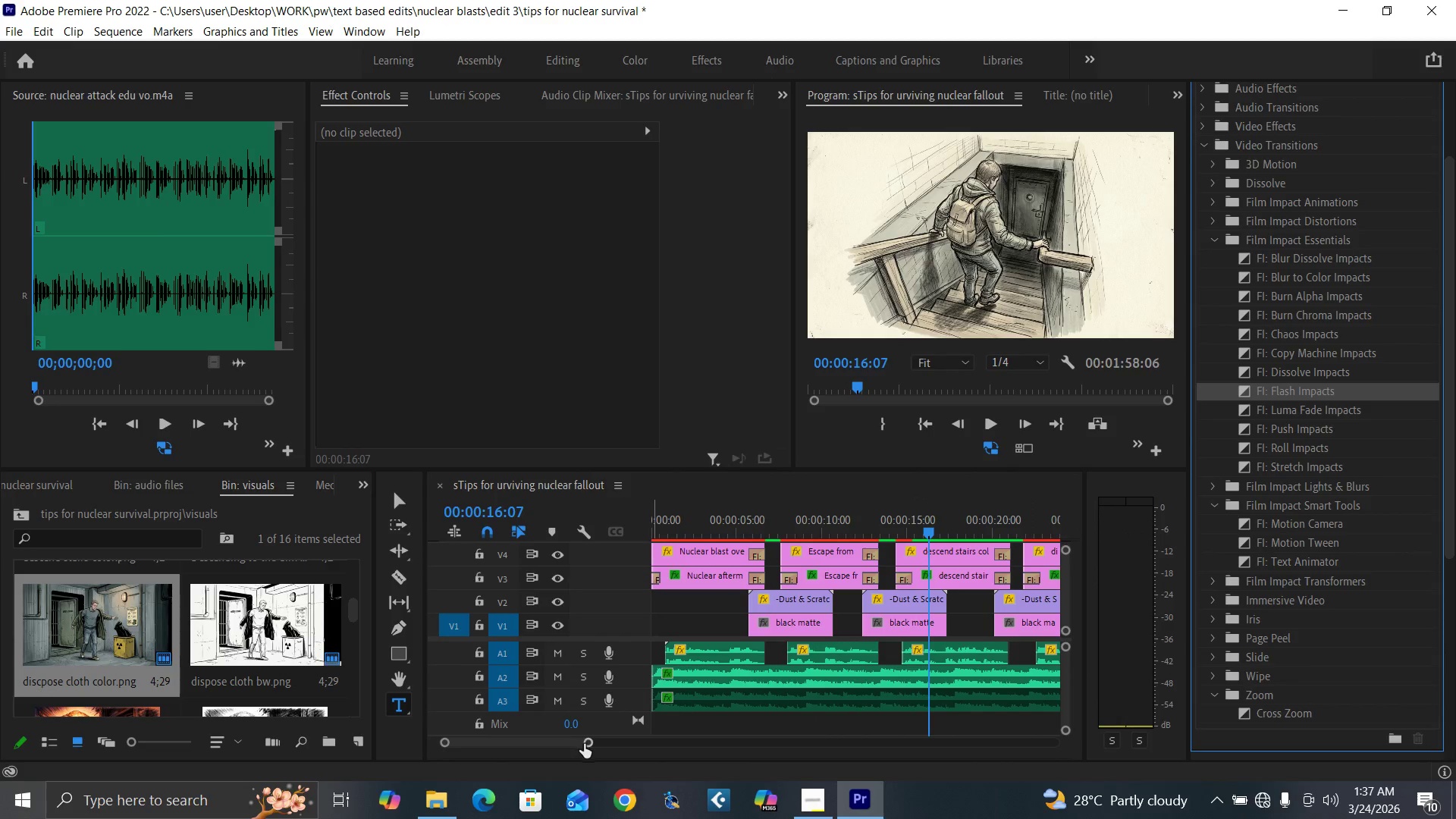 
left_click_drag(start_coordinate=[585, 745], to_coordinate=[606, 755])
 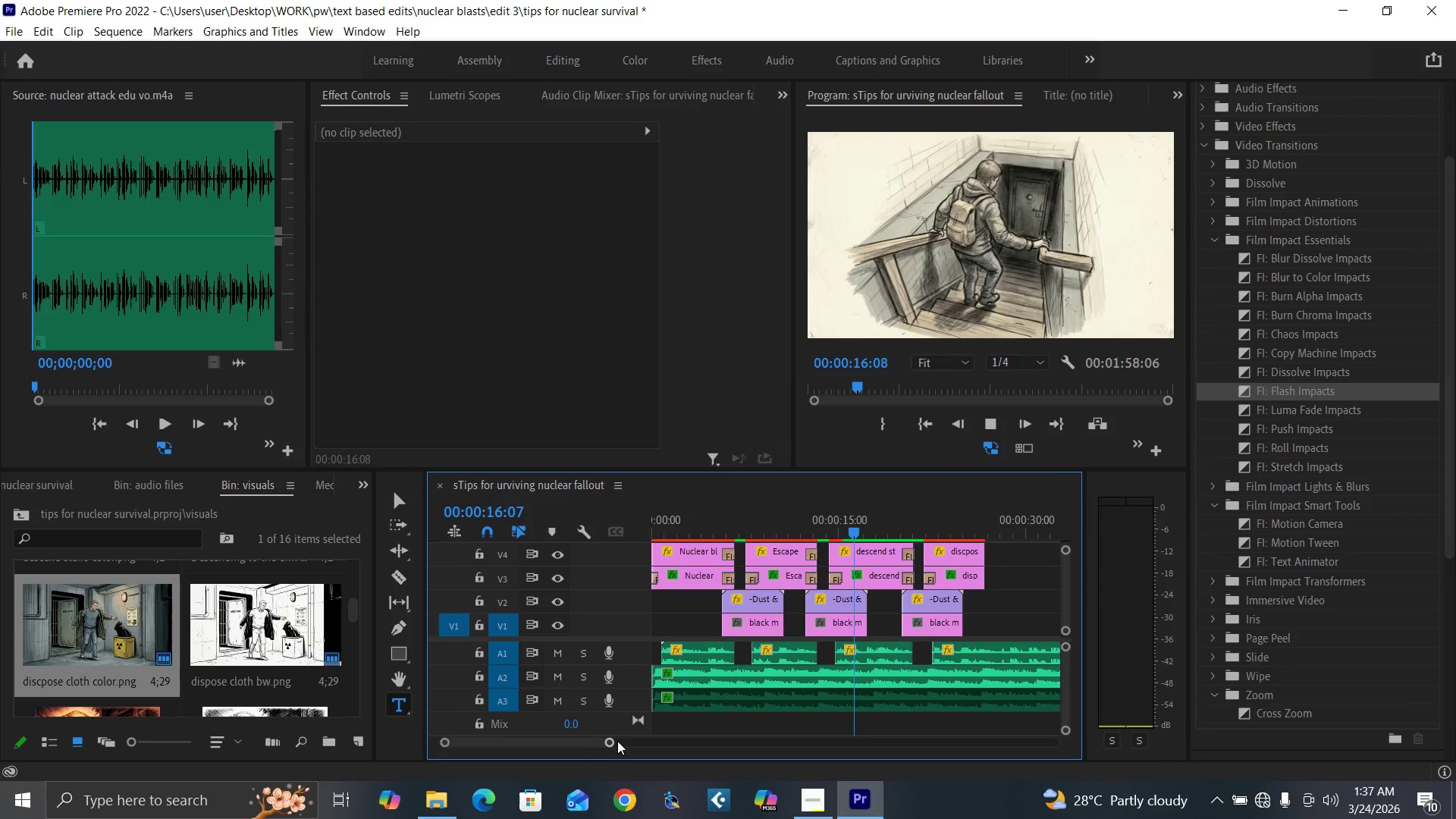 
key(Space)
 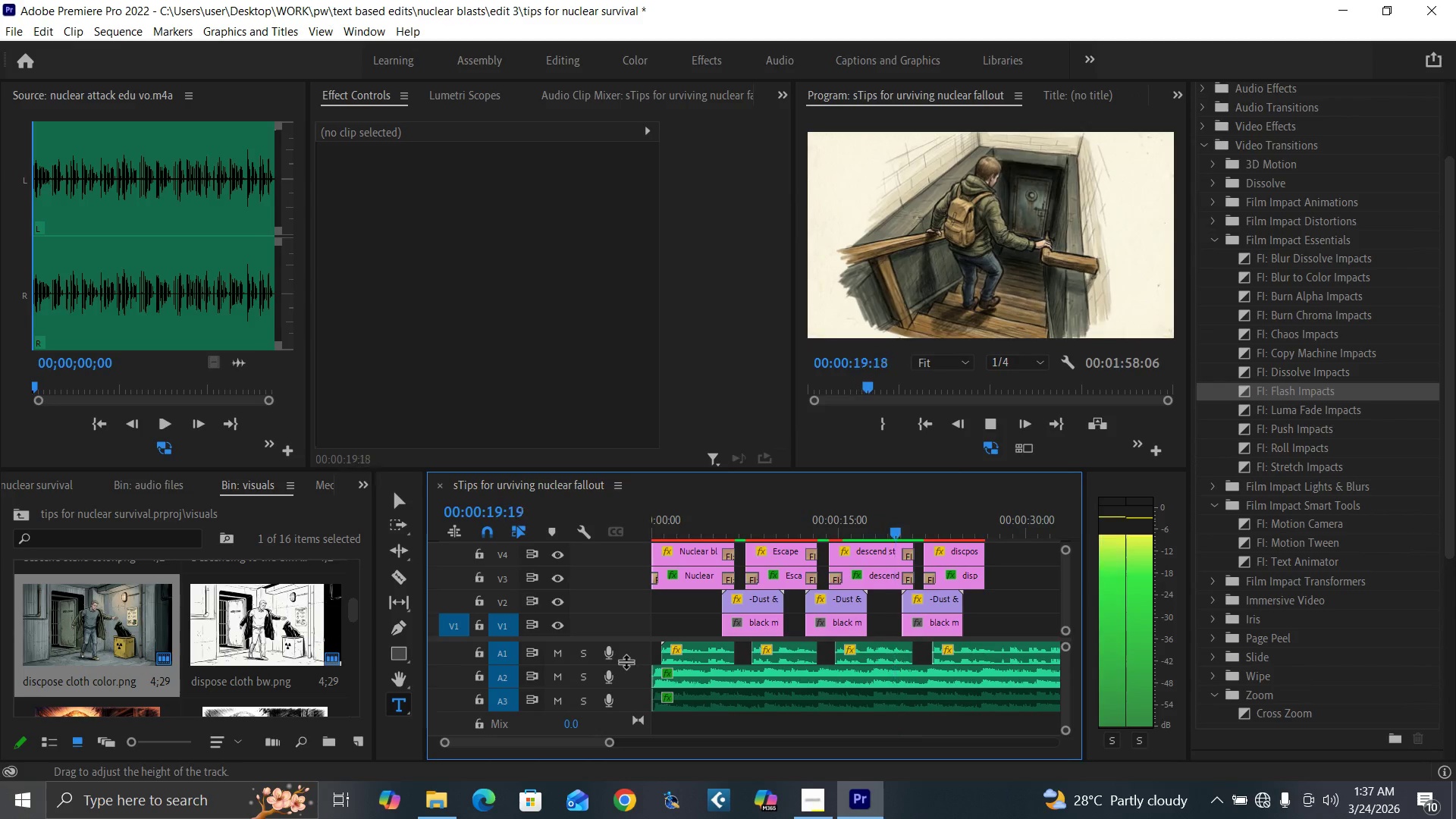 
wait(8.3)
 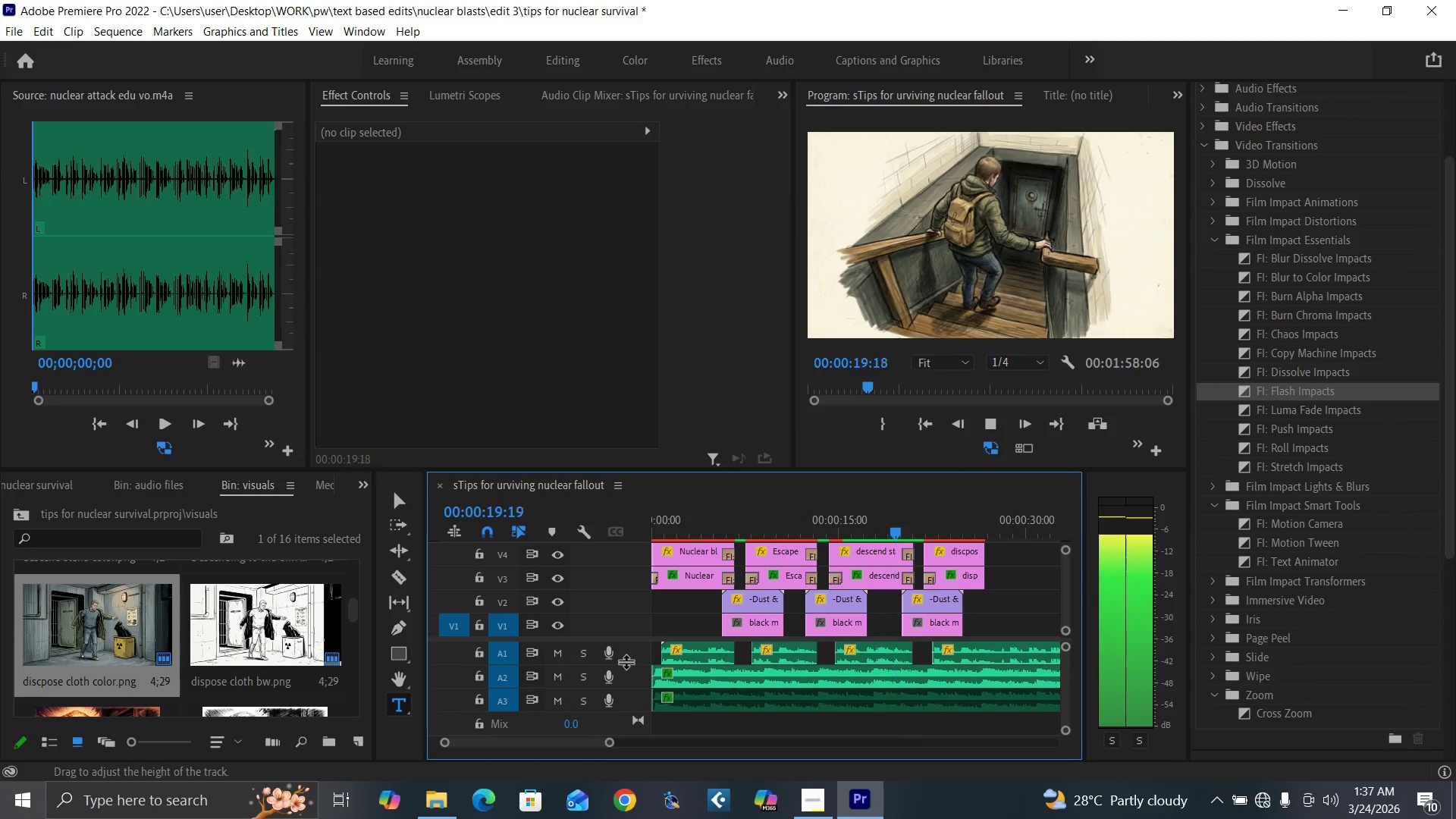 
left_click([914, 529])
 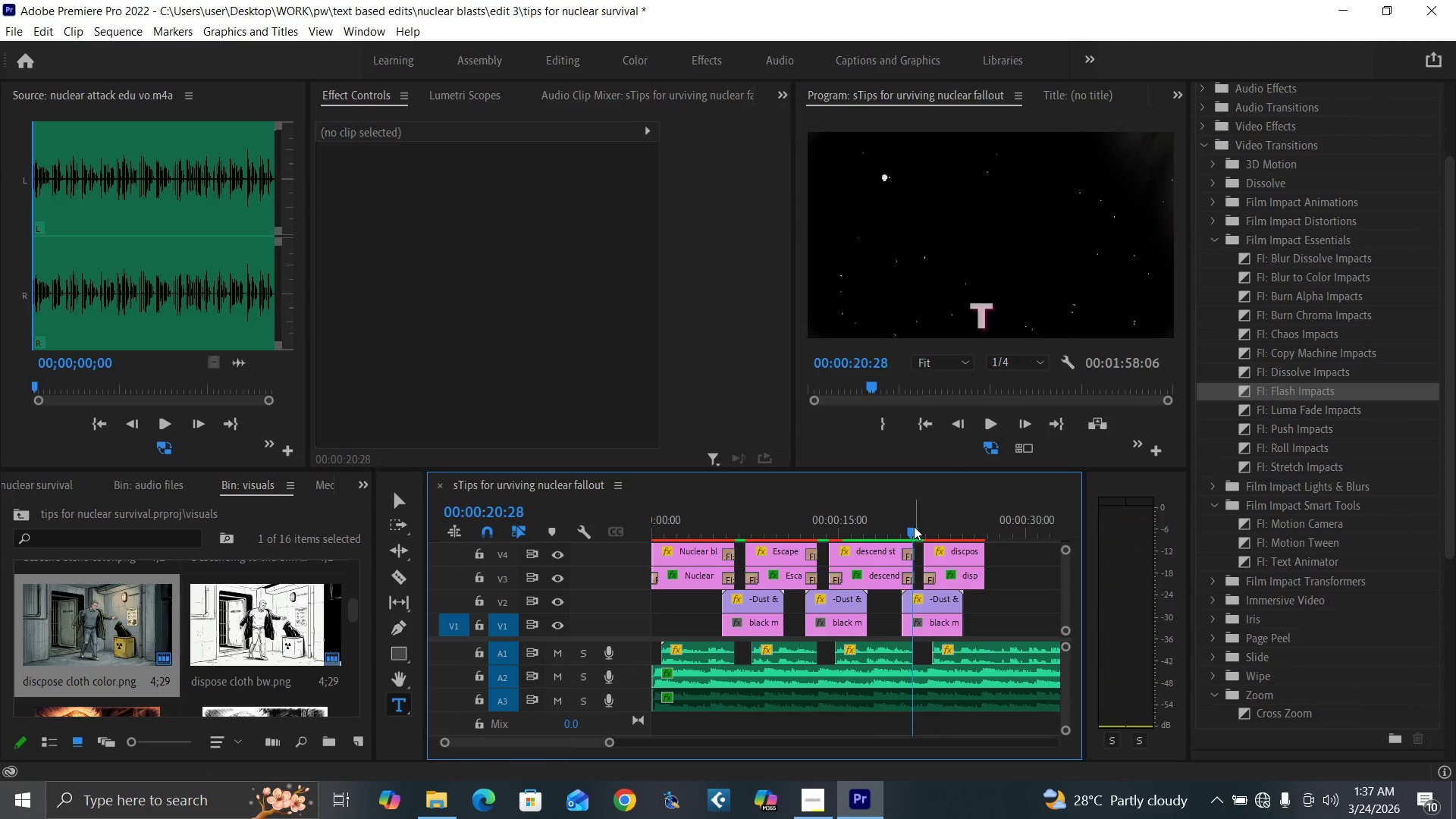 
key(Space)
 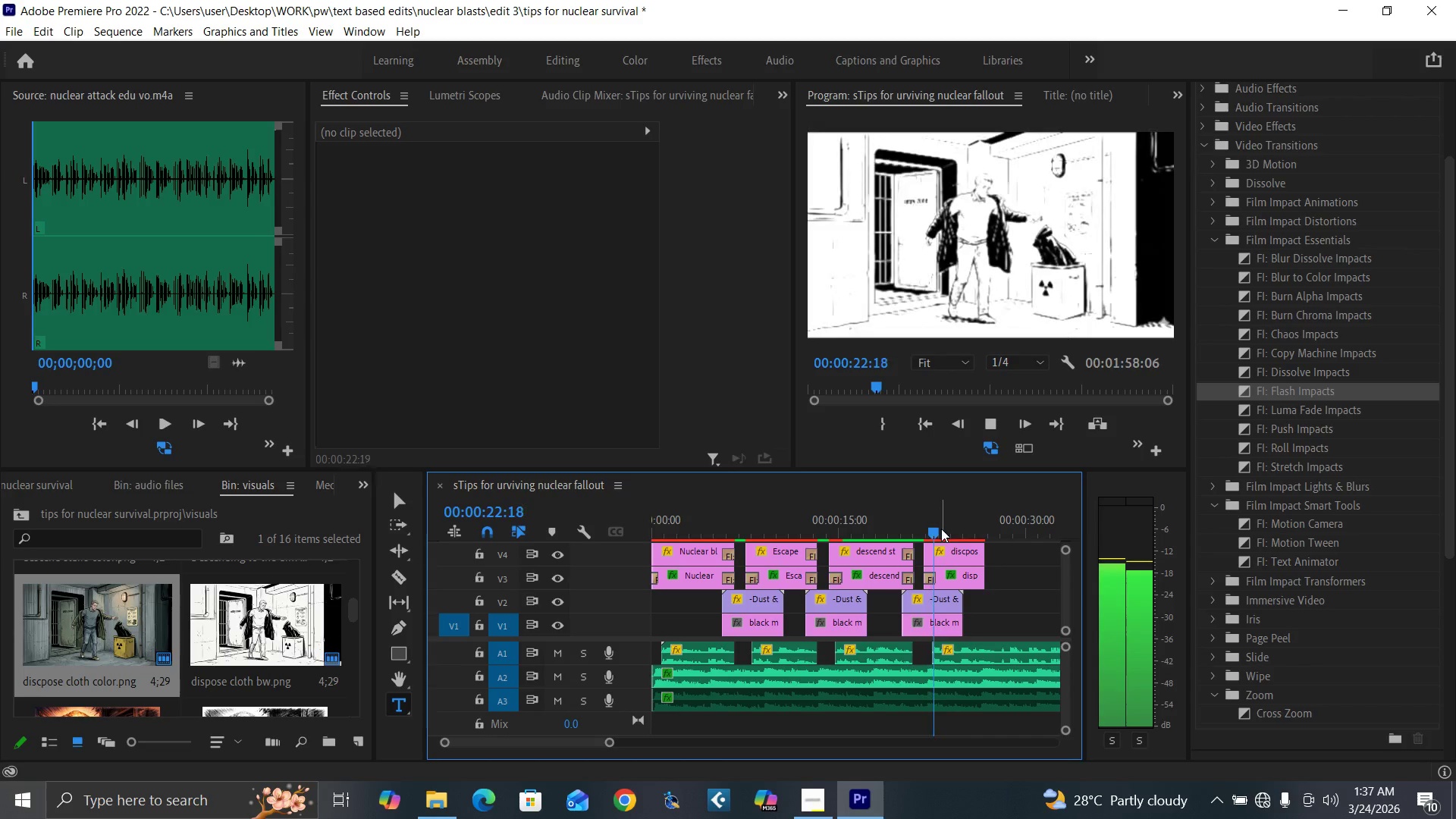 
key(Space)
 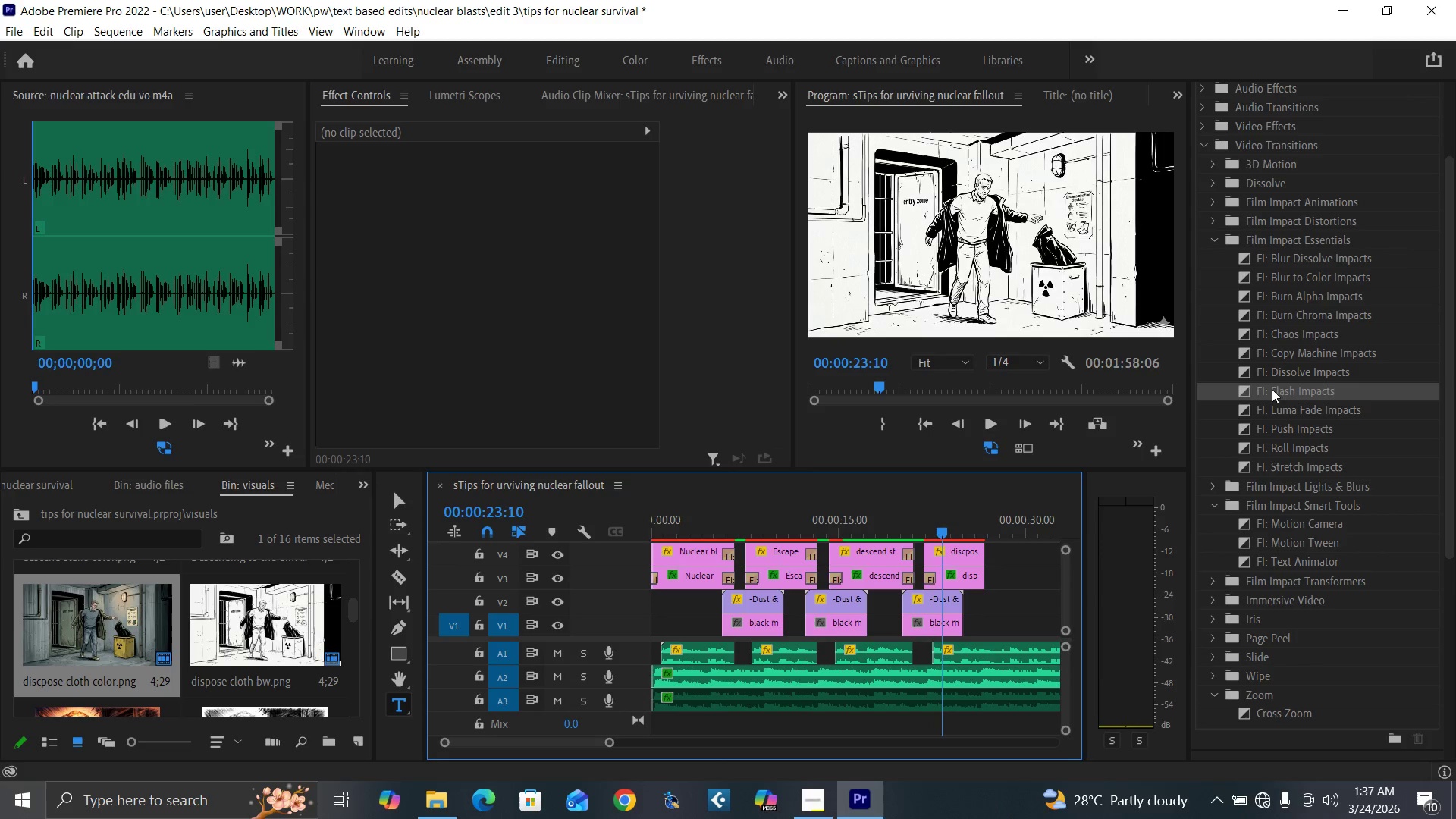 
left_click_drag(start_coordinate=[1245, 406], to_coordinate=[927, 573])
 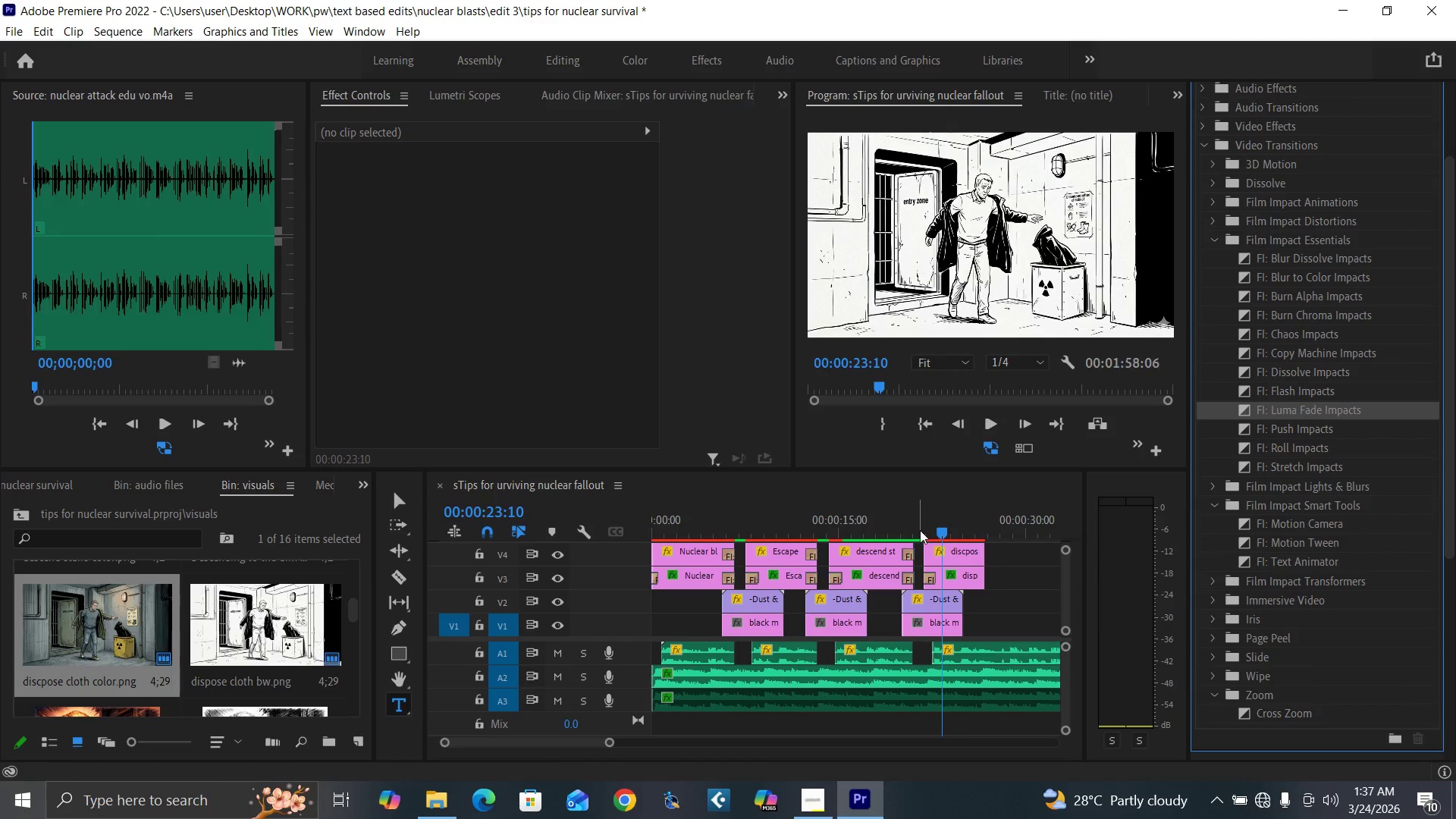 
left_click([920, 529])
 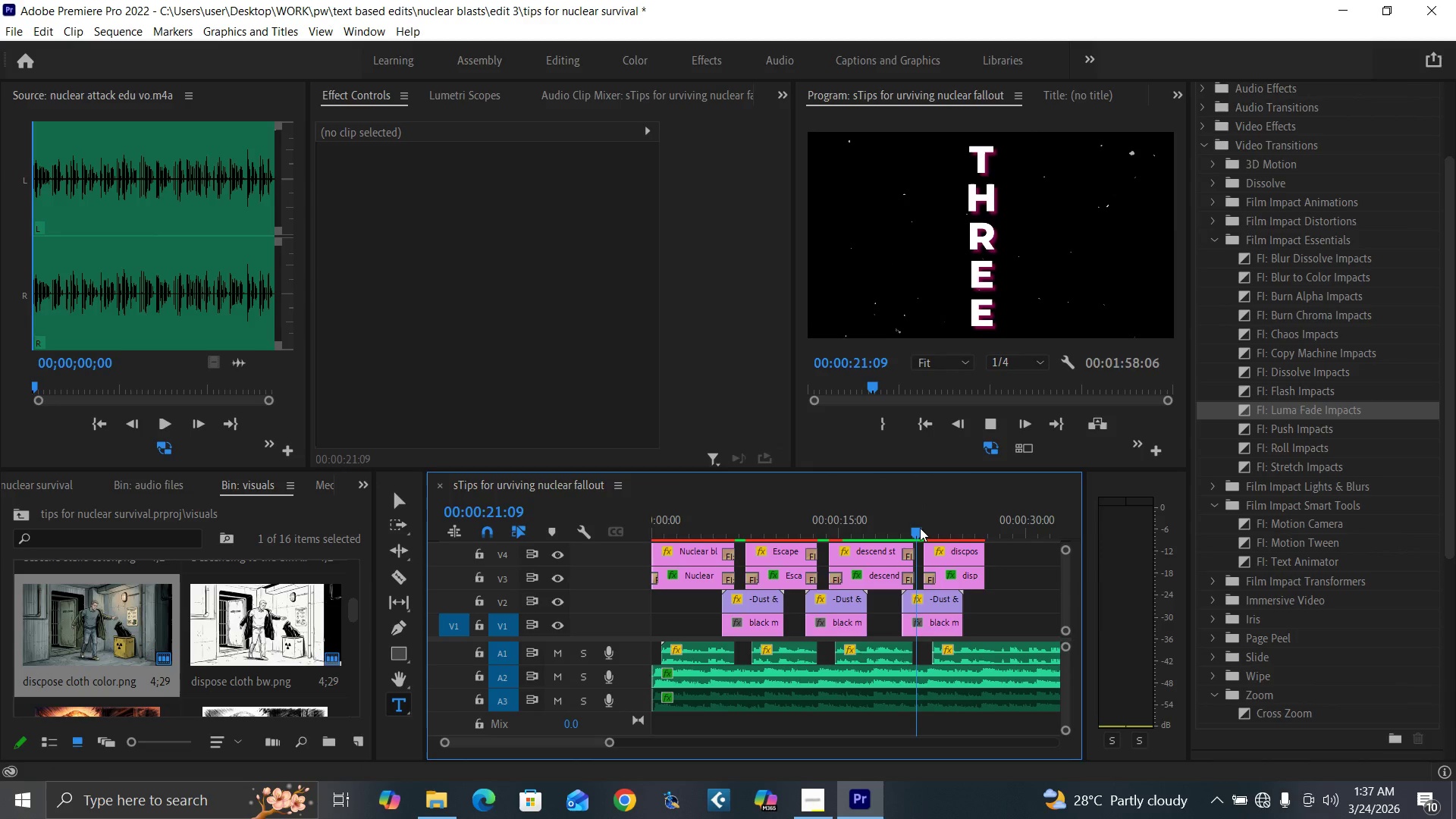 
key(Space)
 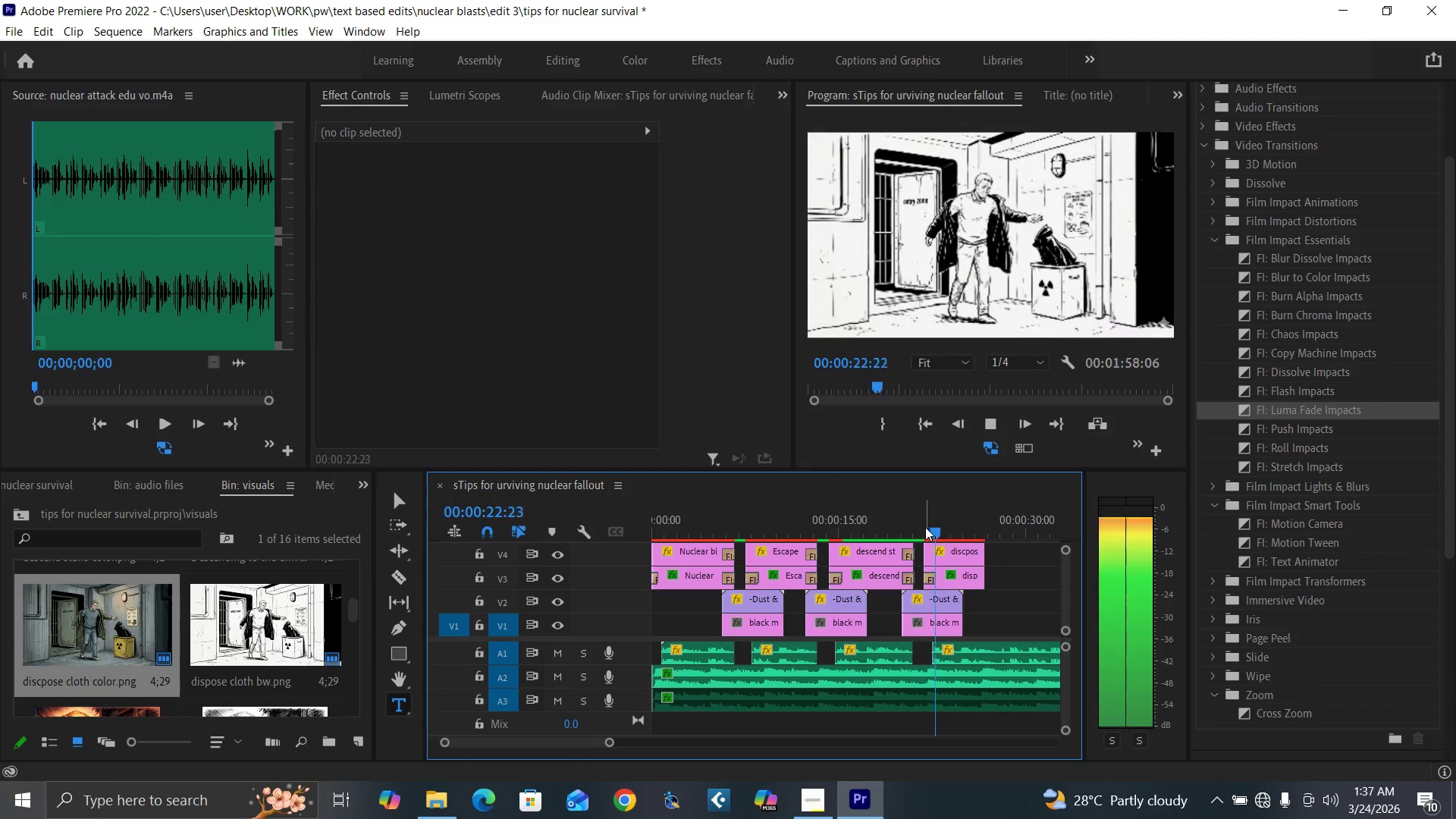 
key(Space)
 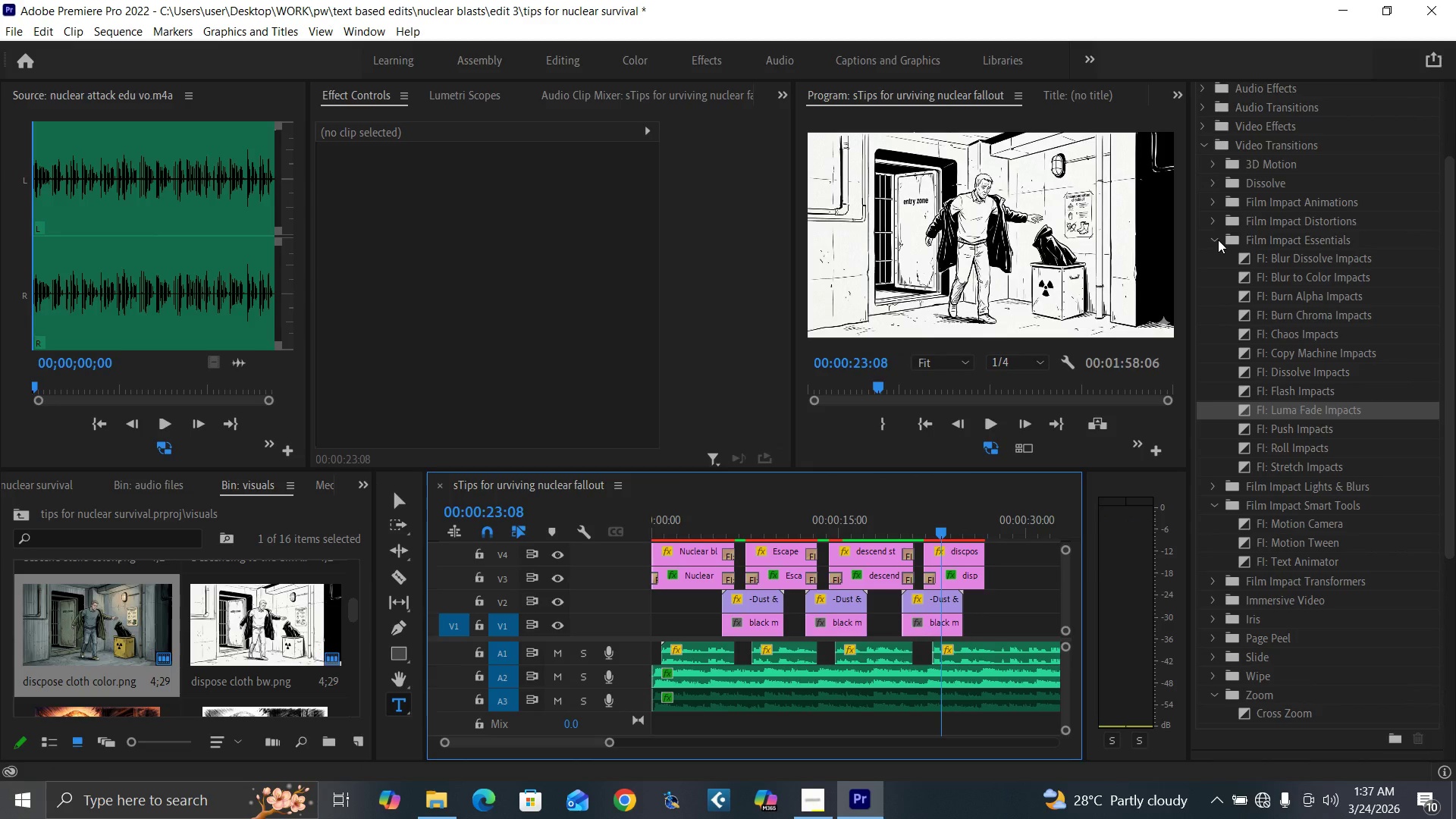 
left_click([1218, 240])
 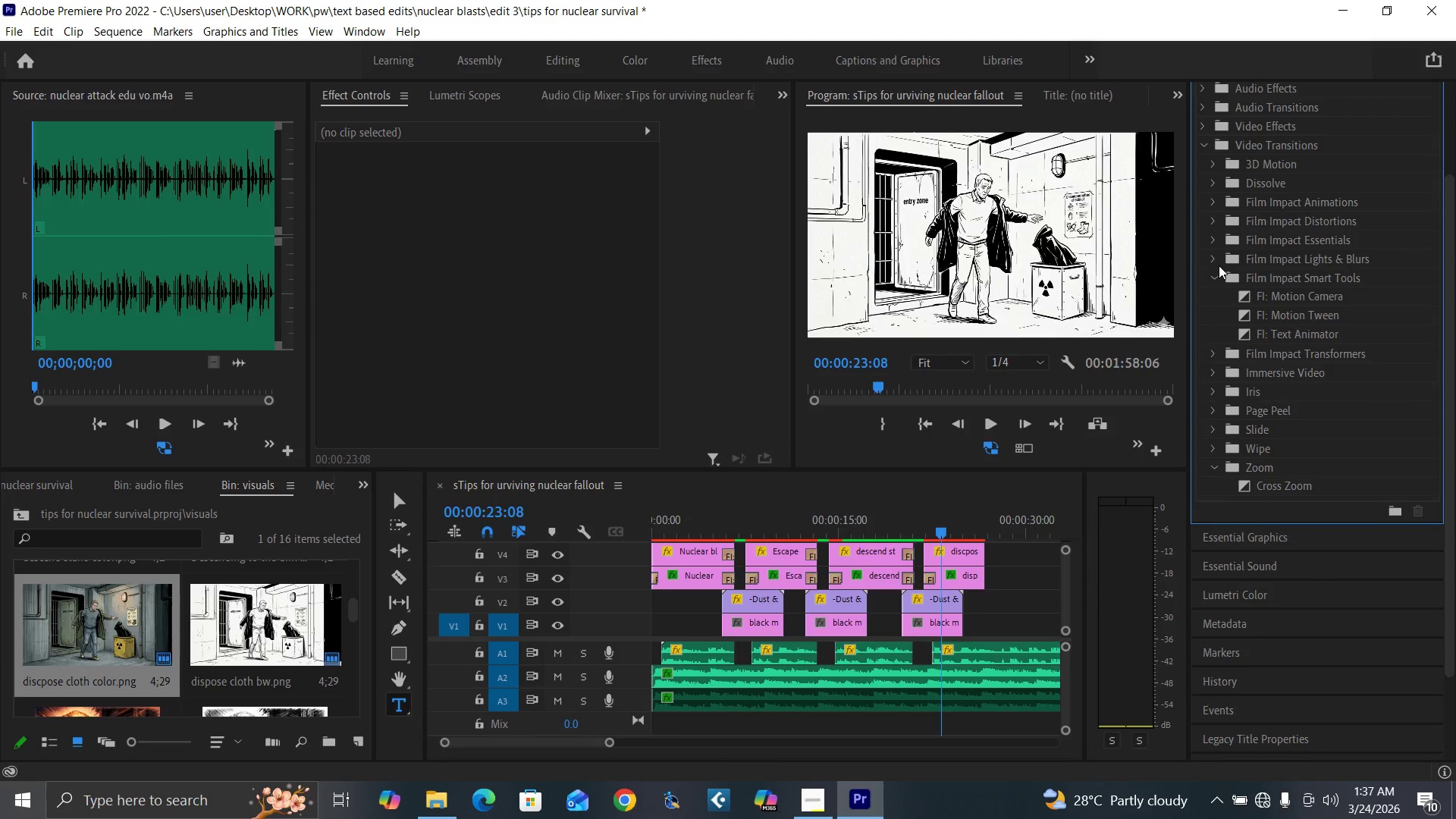 
left_click([1218, 260])
 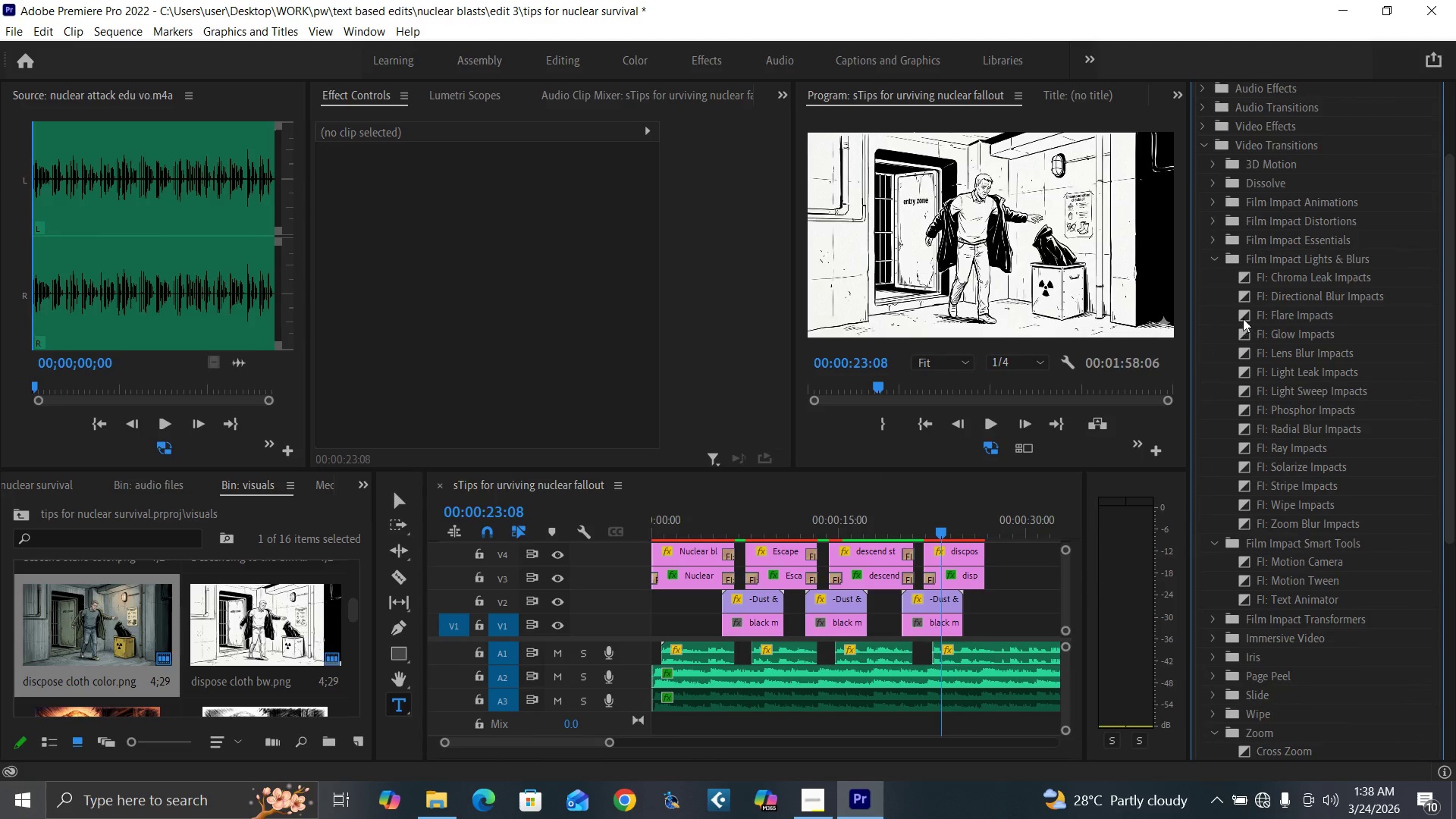 
left_click_drag(start_coordinate=[1244, 313], to_coordinate=[932, 573])
 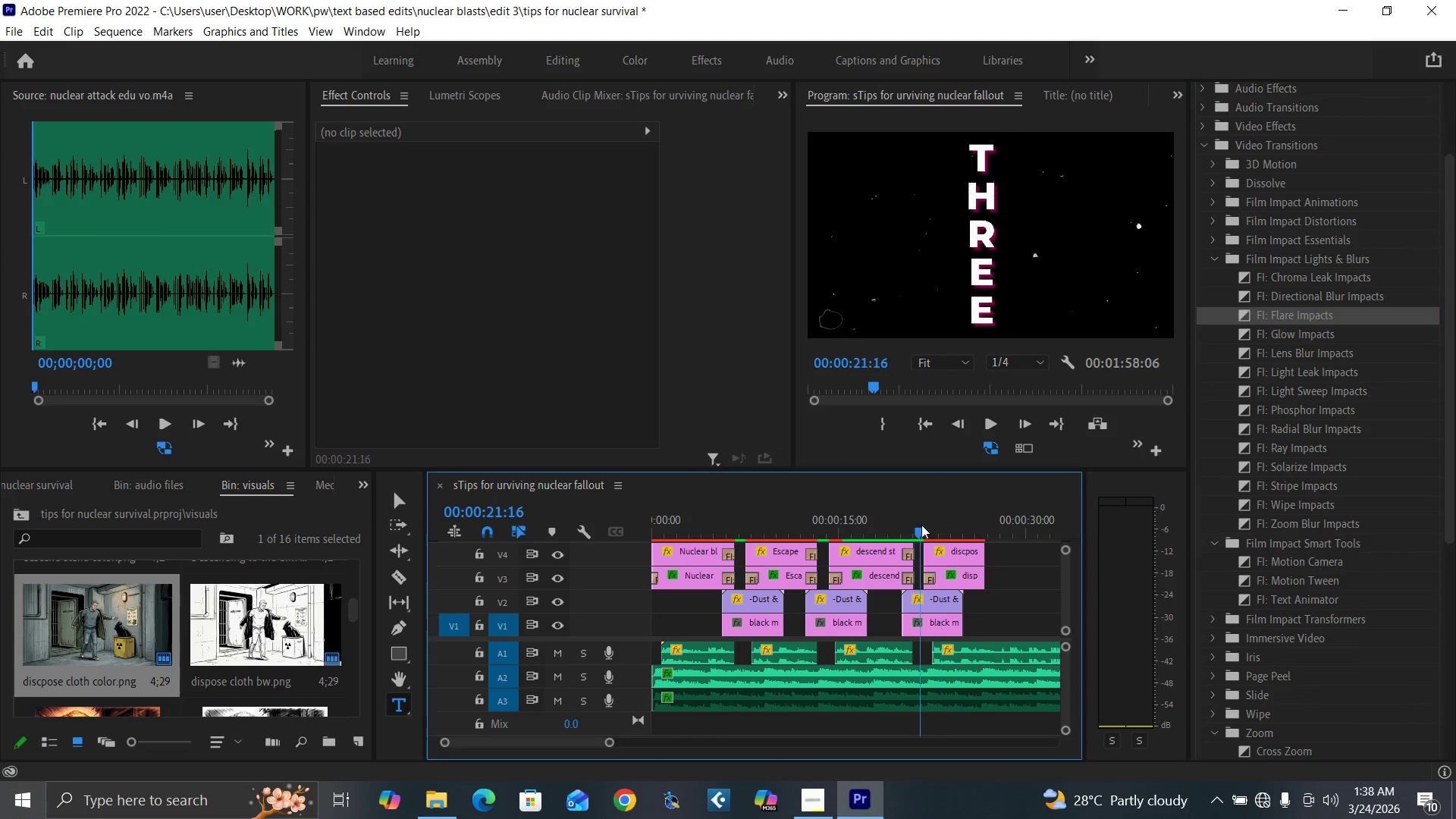 
key(Space)
 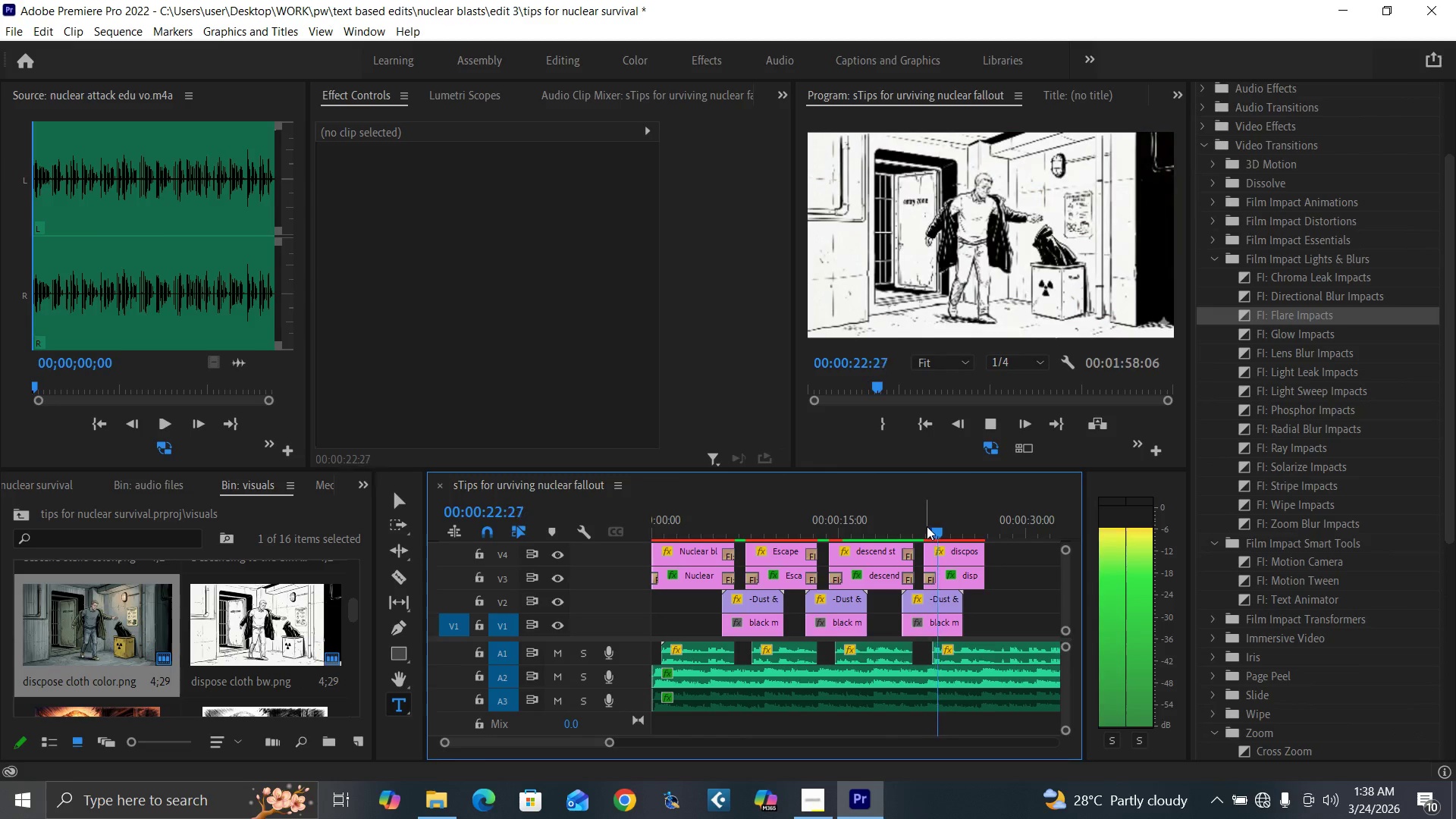 
left_click([913, 523])
 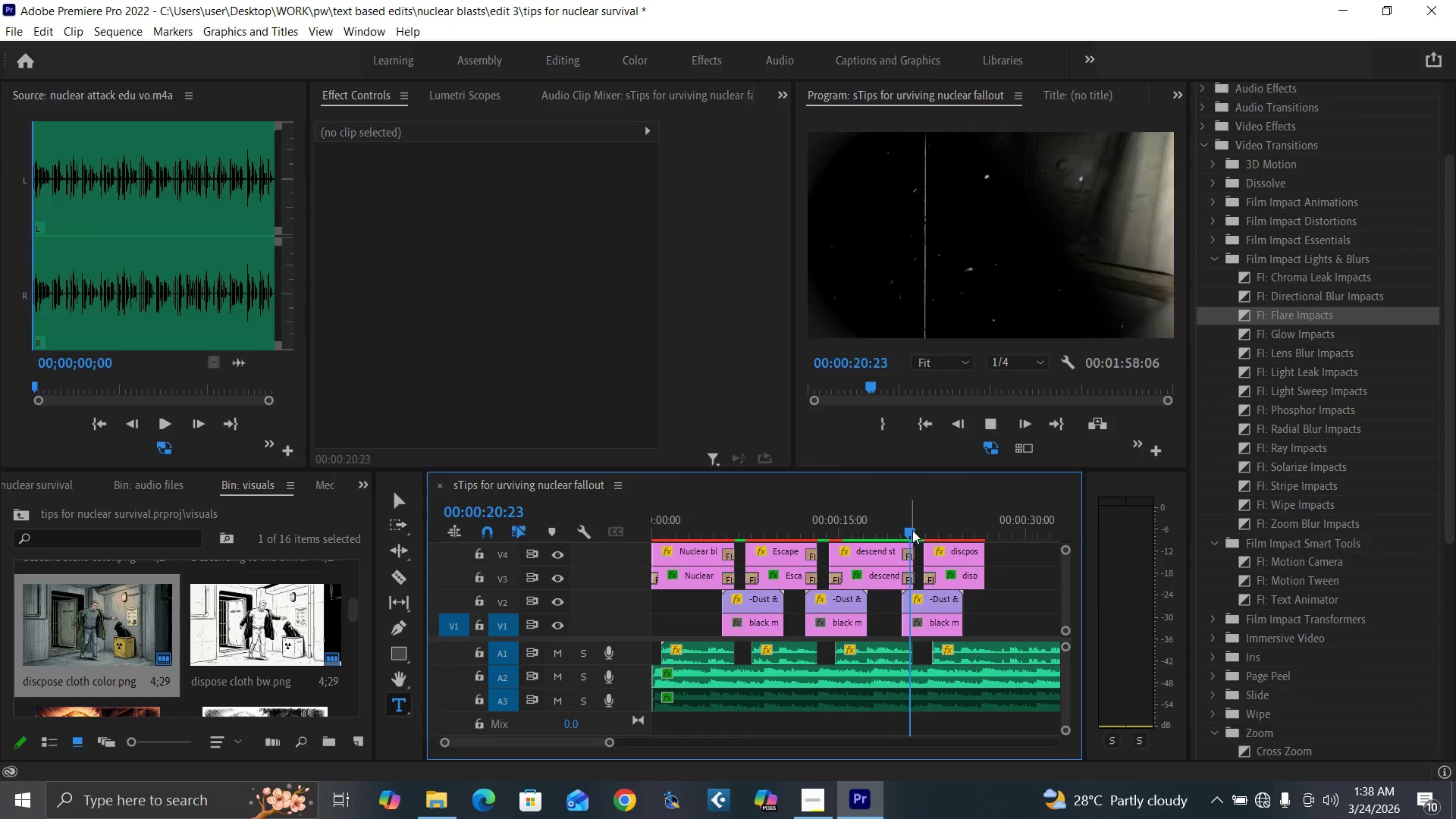 
key(Space)
 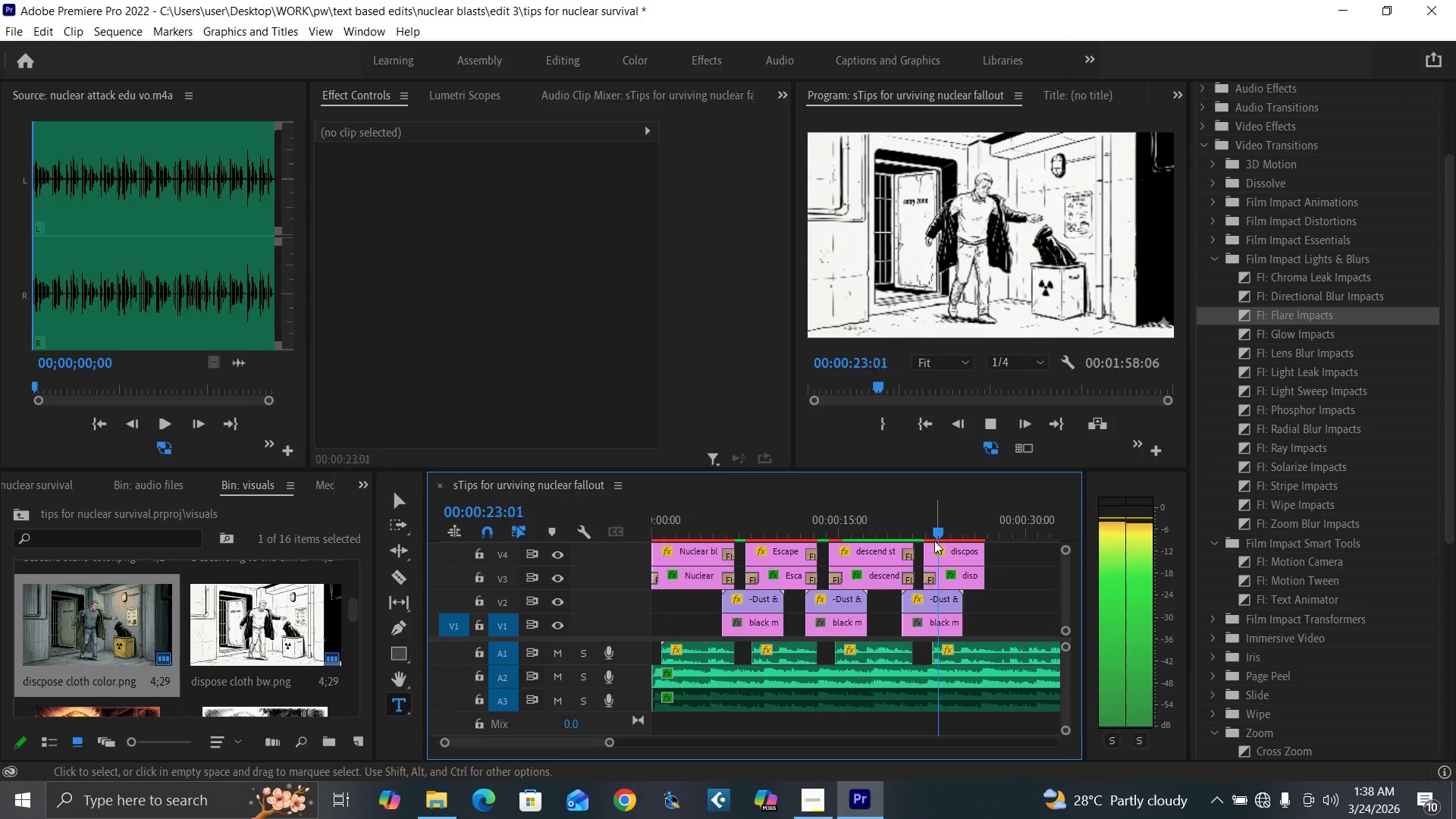 
left_click([923, 527])
 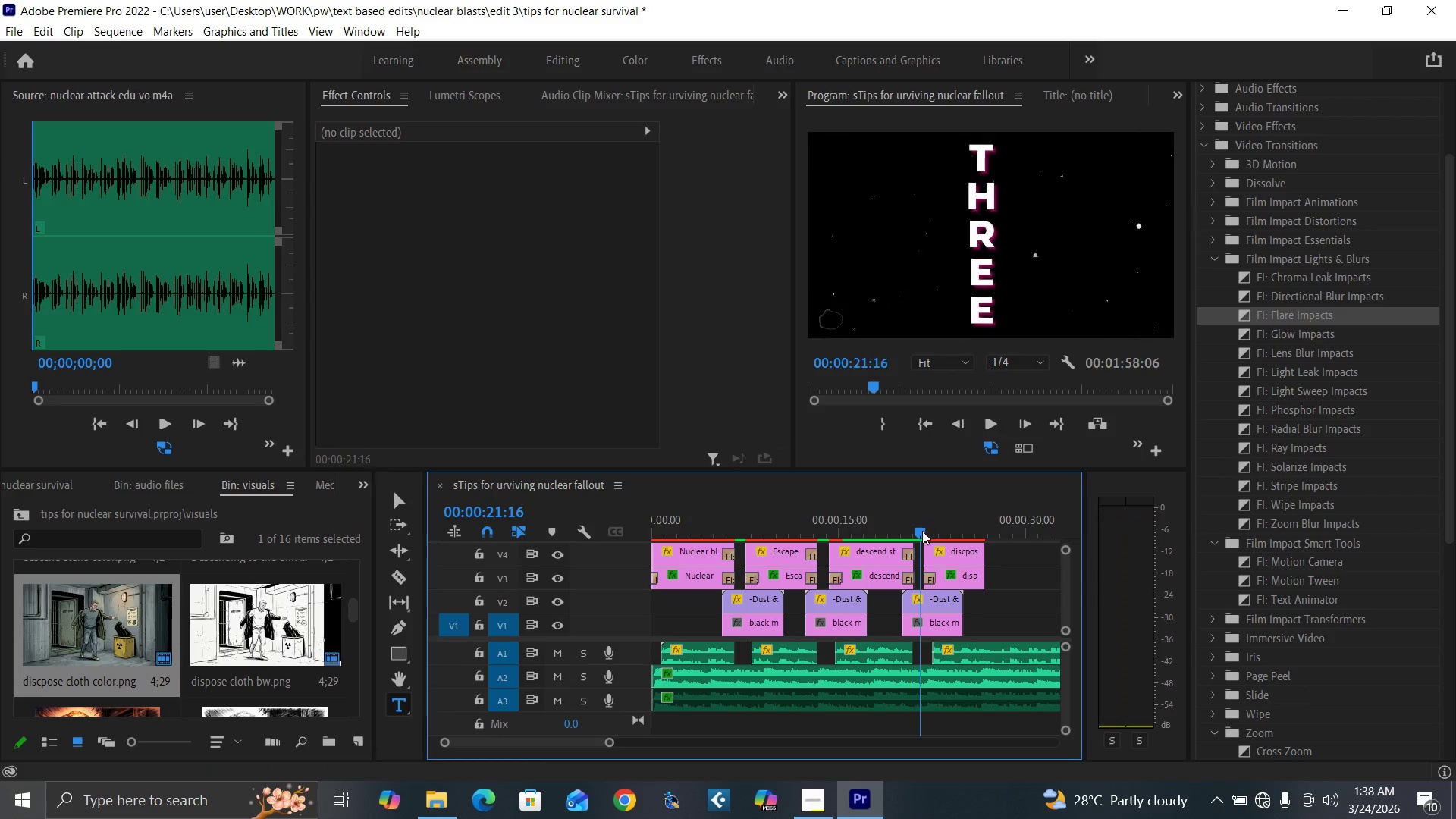 
key(Space)
 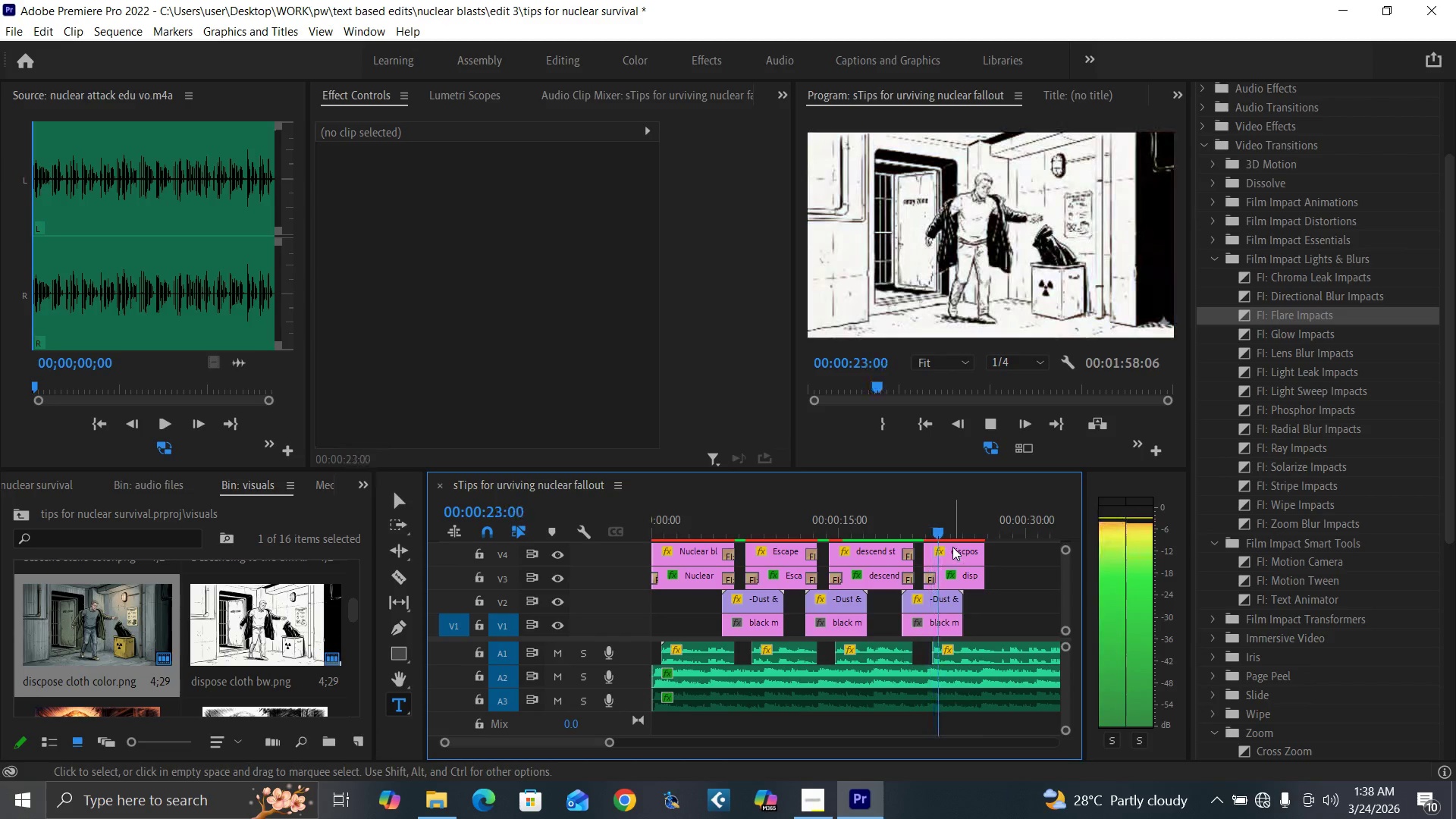 
key(Space)
 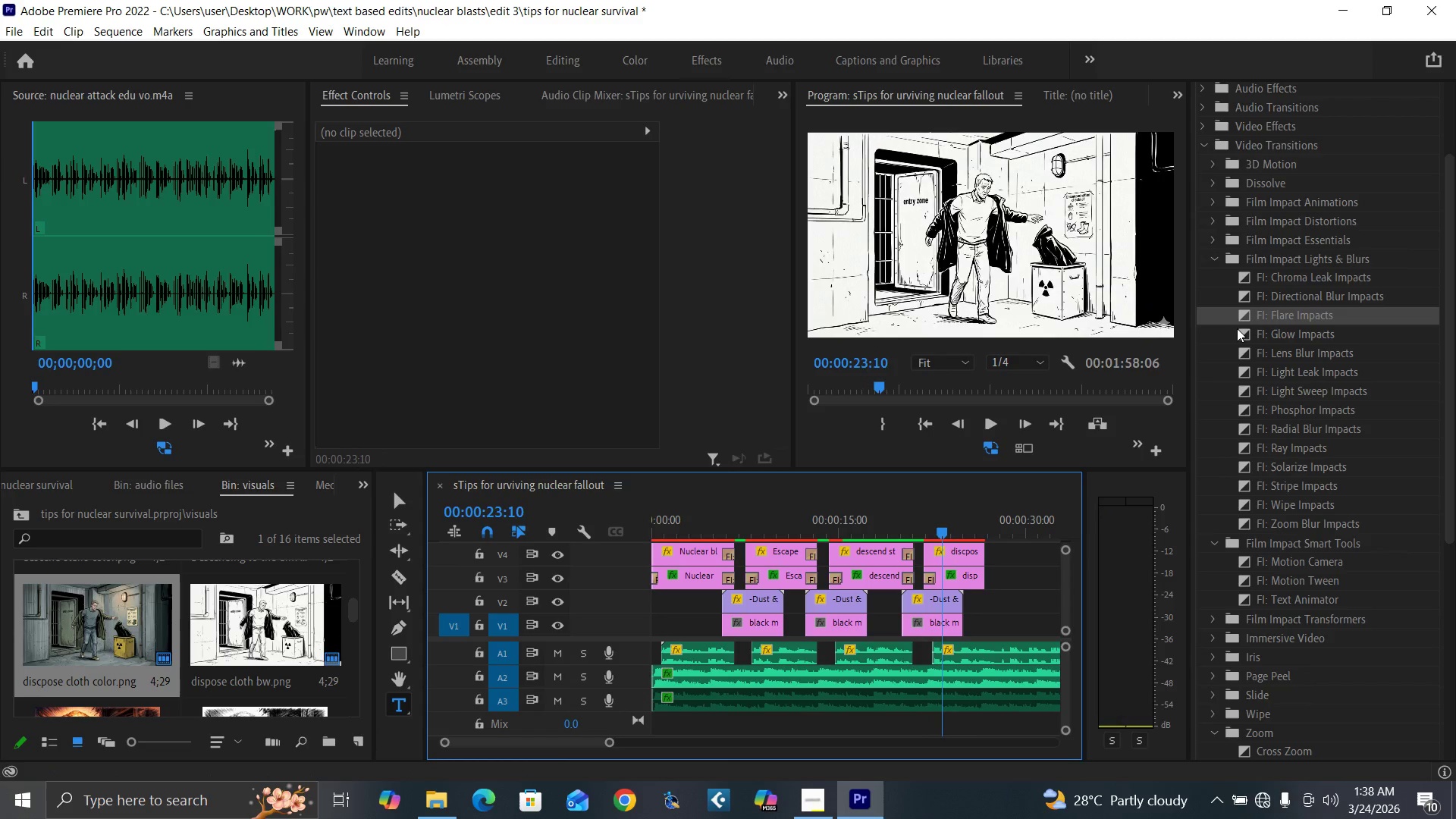 
left_click_drag(start_coordinate=[1241, 333], to_coordinate=[928, 575])
 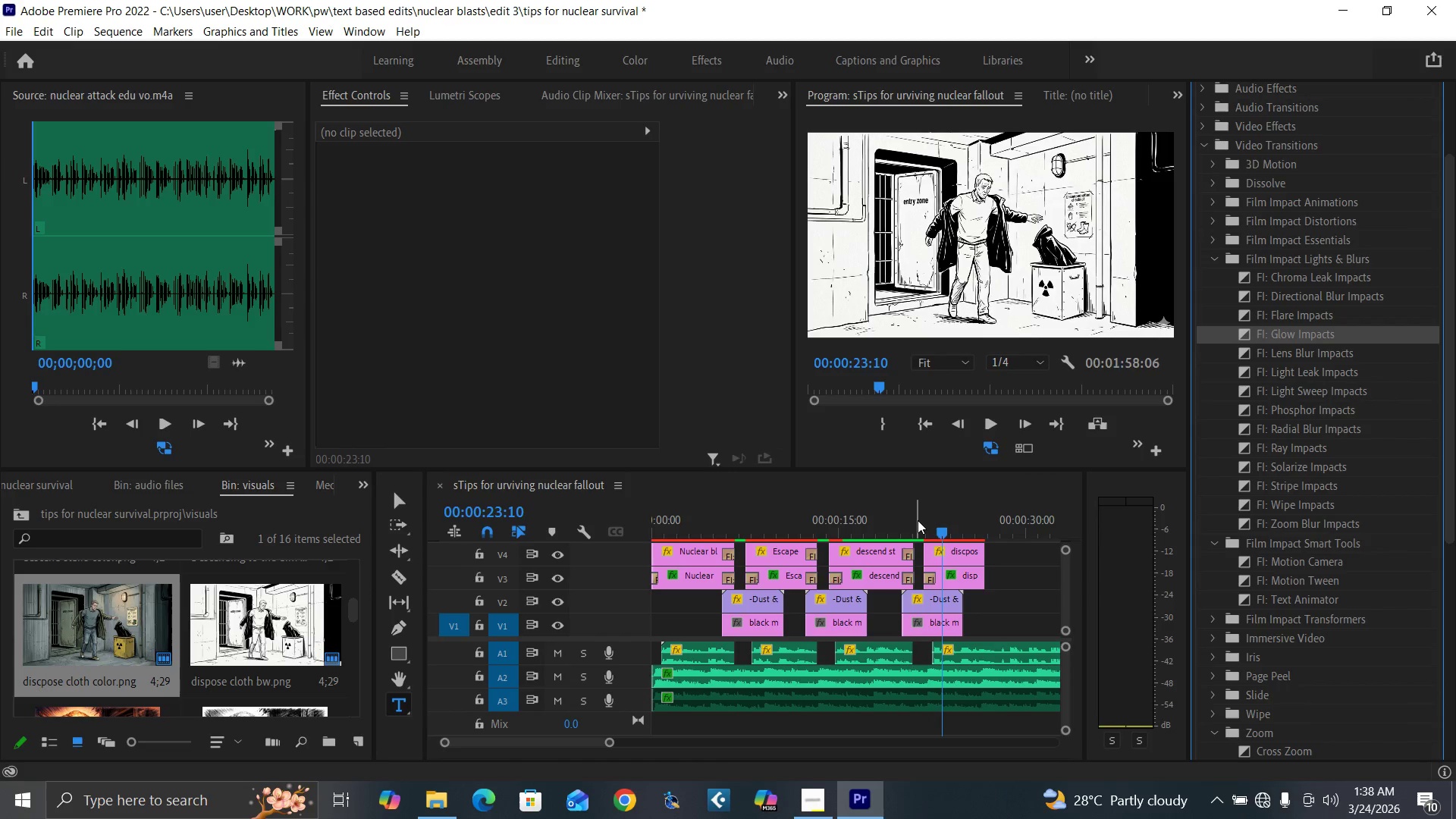 
left_click([918, 519])
 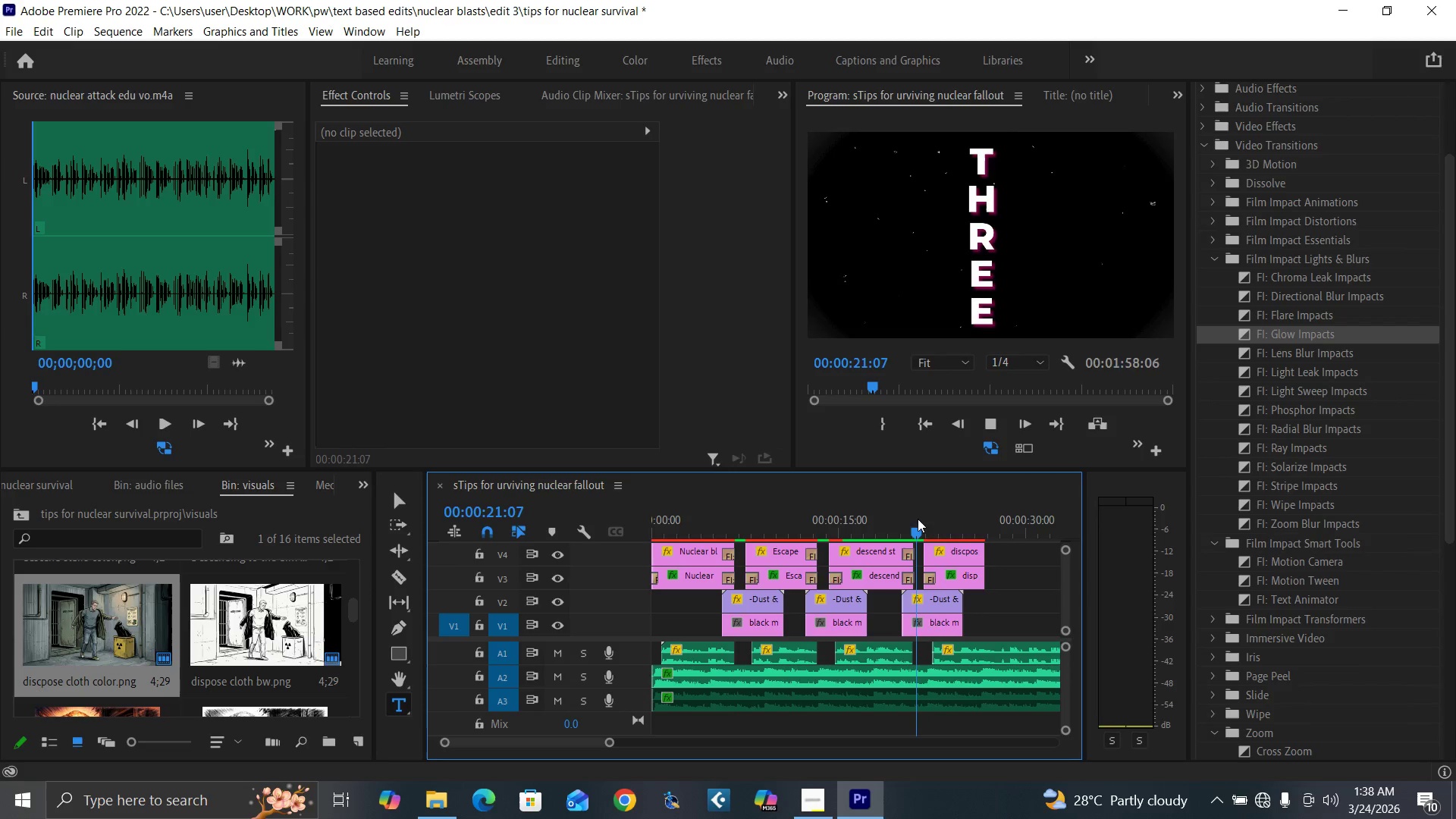 
key(Space)
 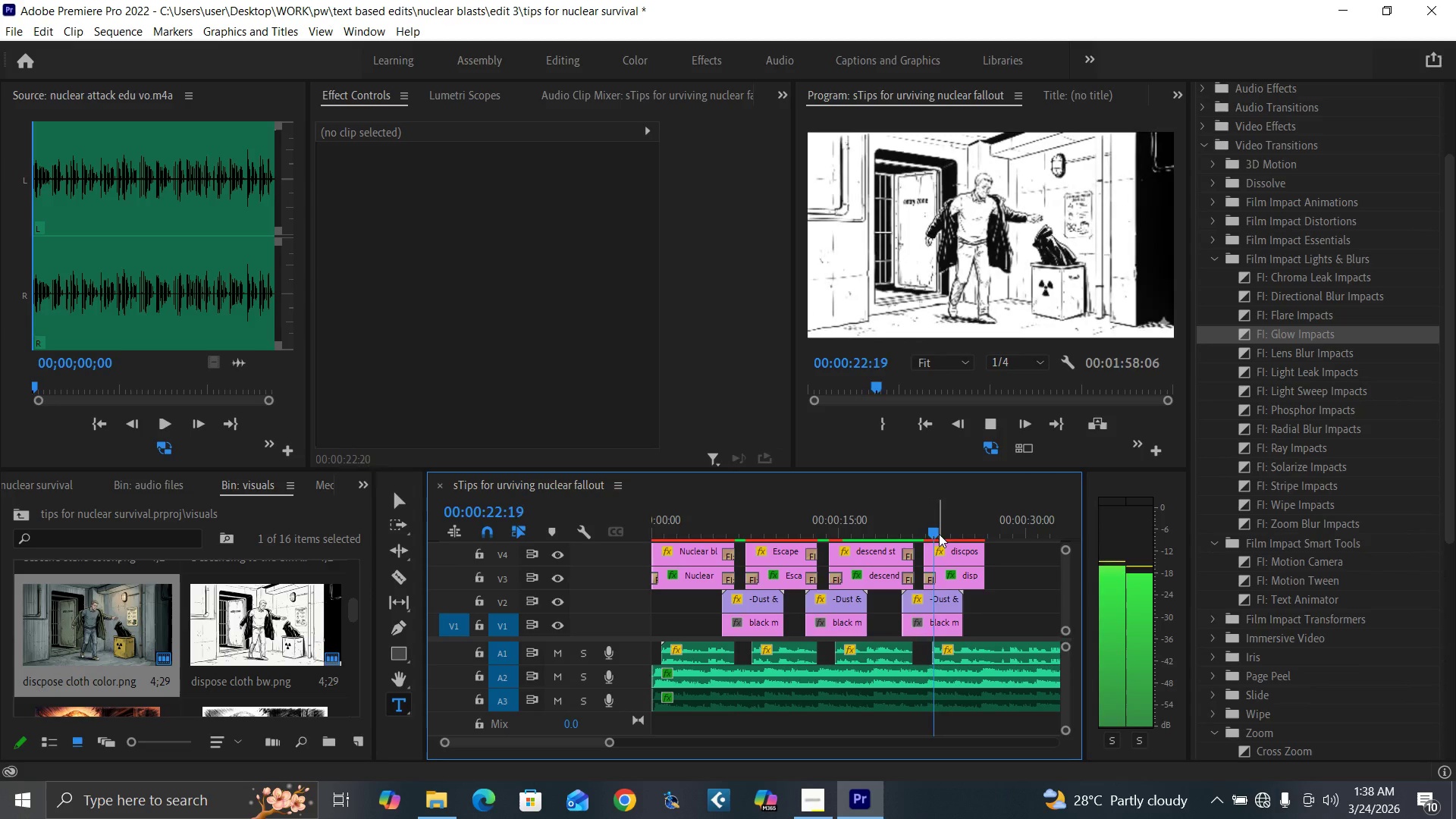 
key(Space)
 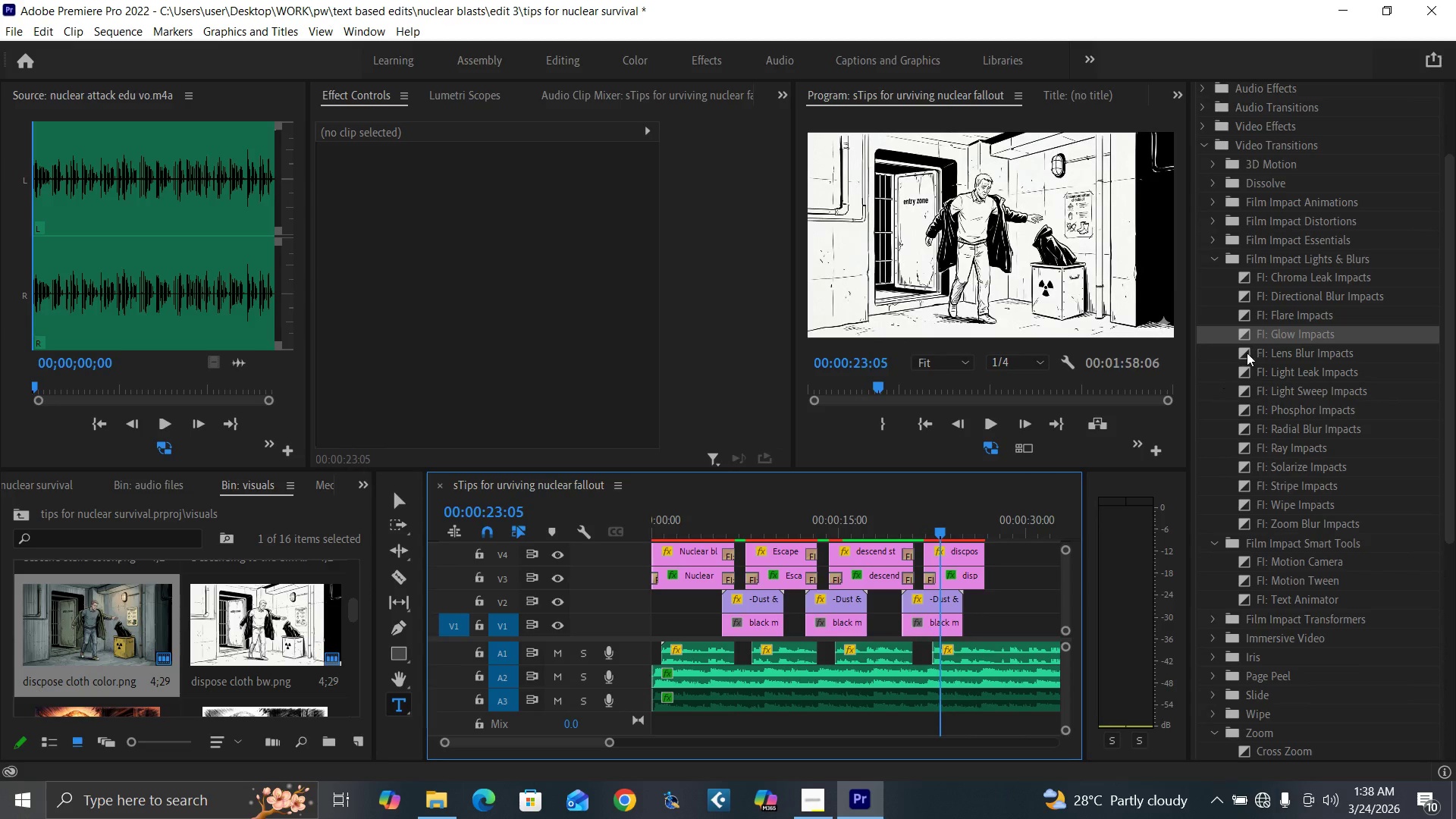 
left_click_drag(start_coordinate=[1247, 353], to_coordinate=[930, 573])
 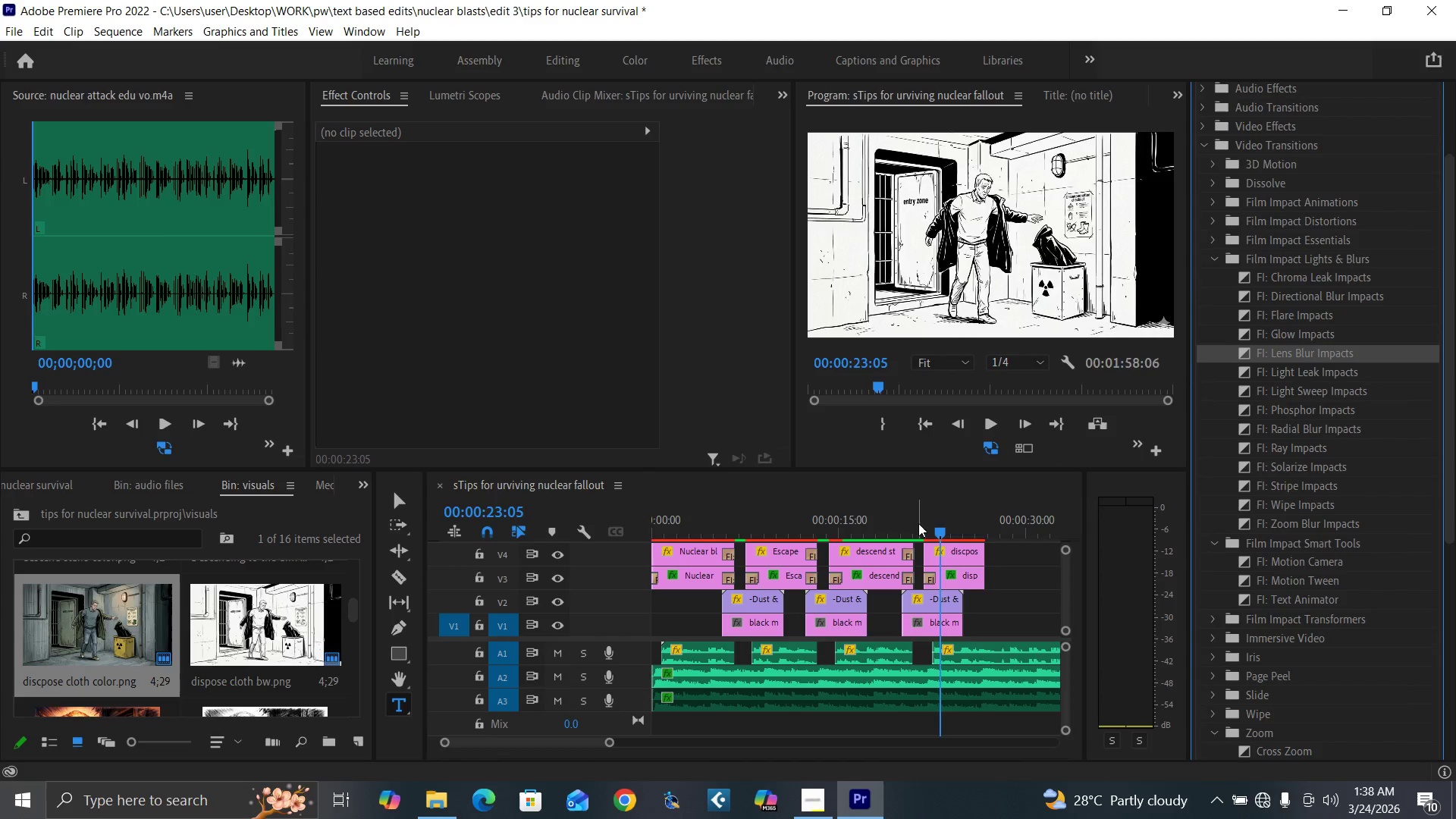 
left_click([918, 523])
 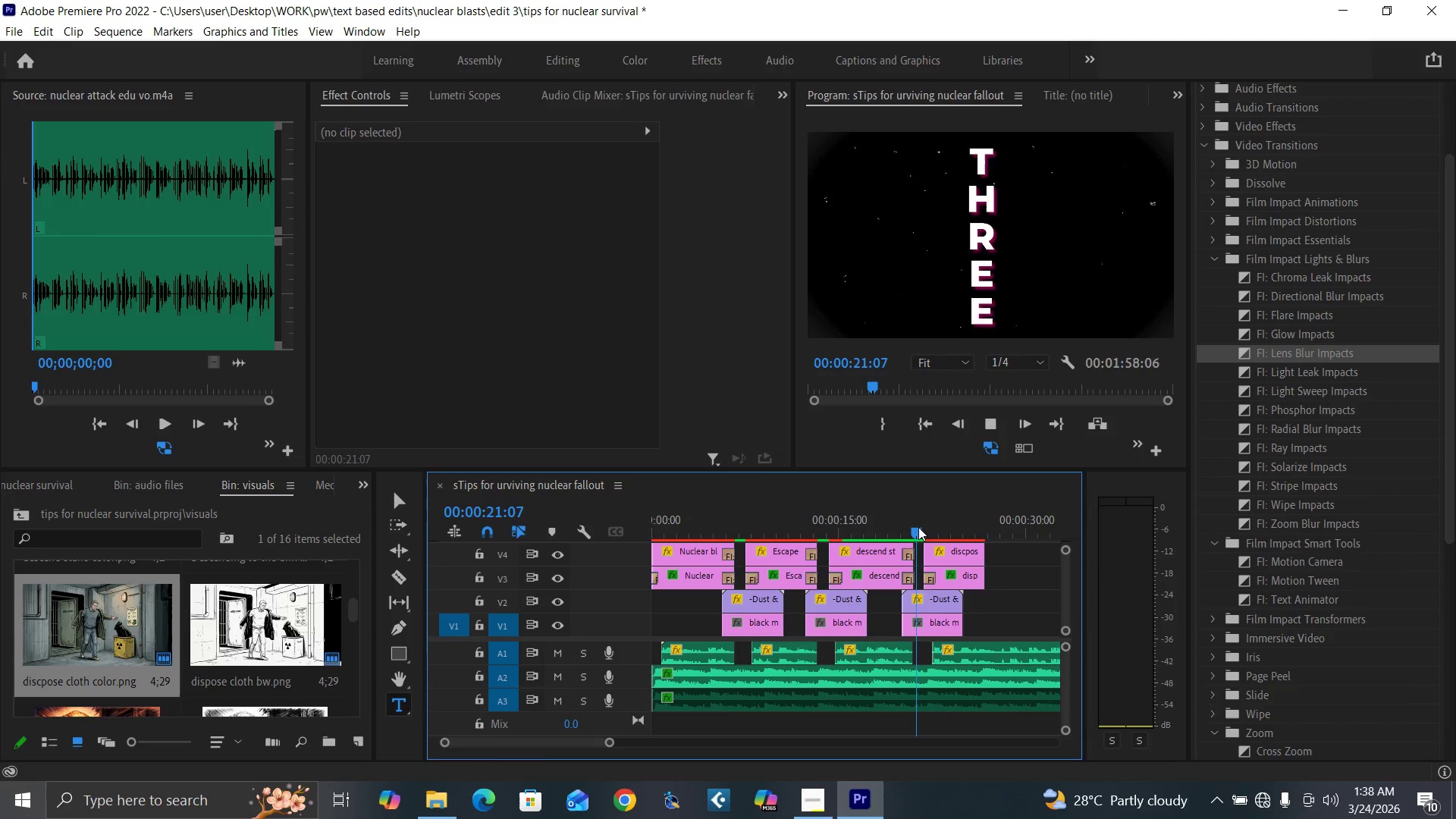 
key(Space)
 